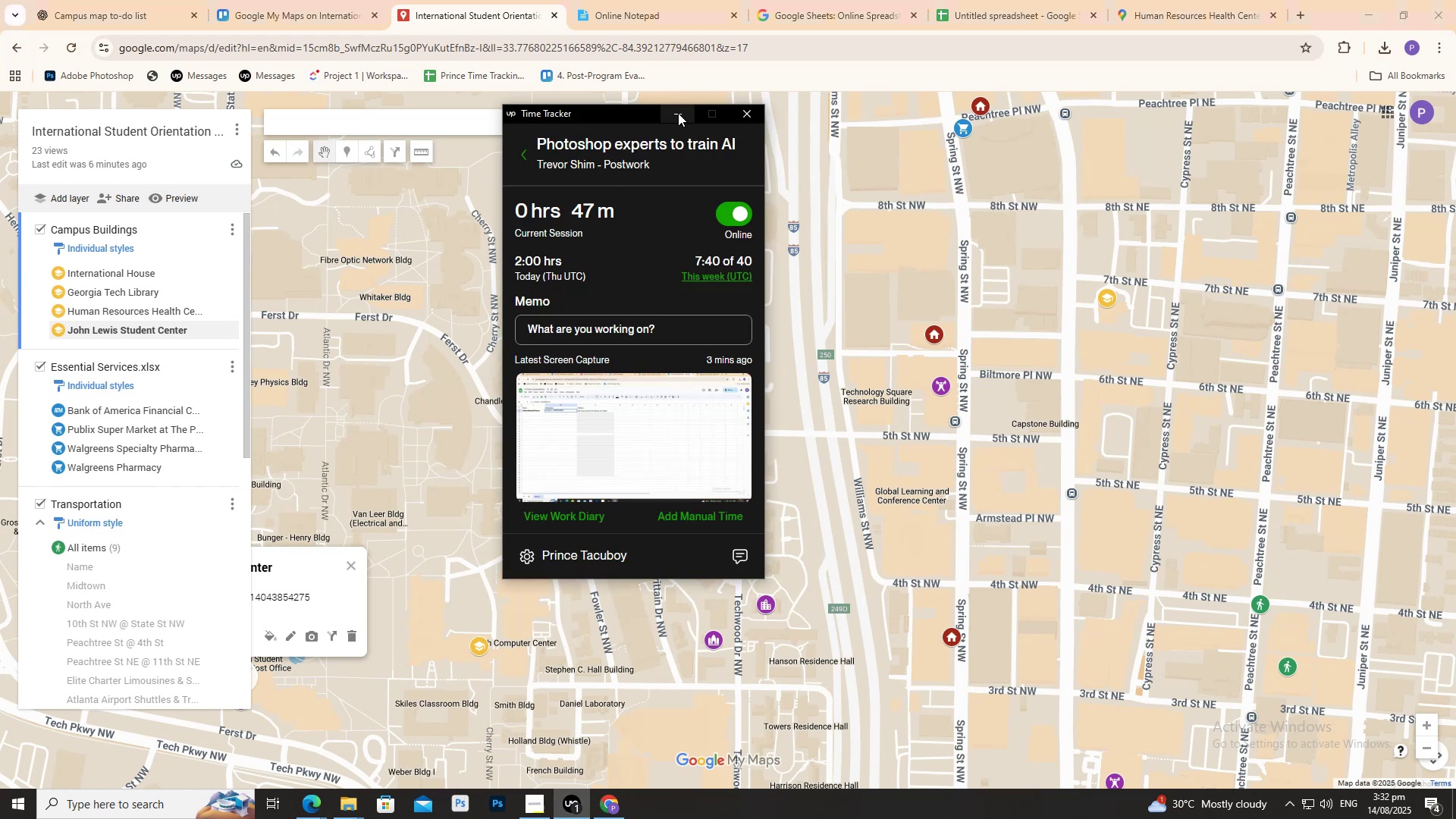 
left_click([677, 113])
 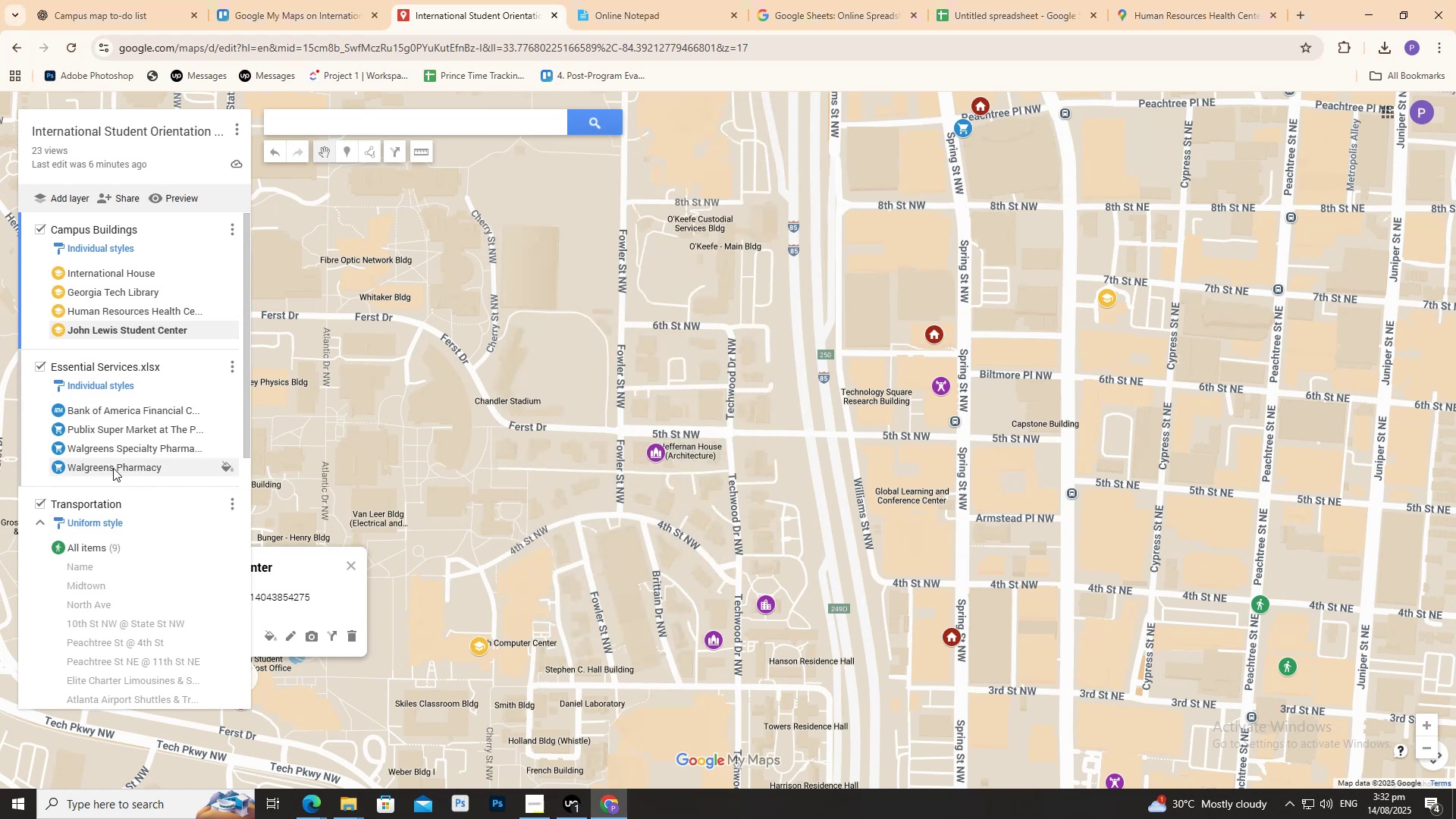 
scroll: coordinate [181, 342], scroll_direction: up, amount: 2.0
 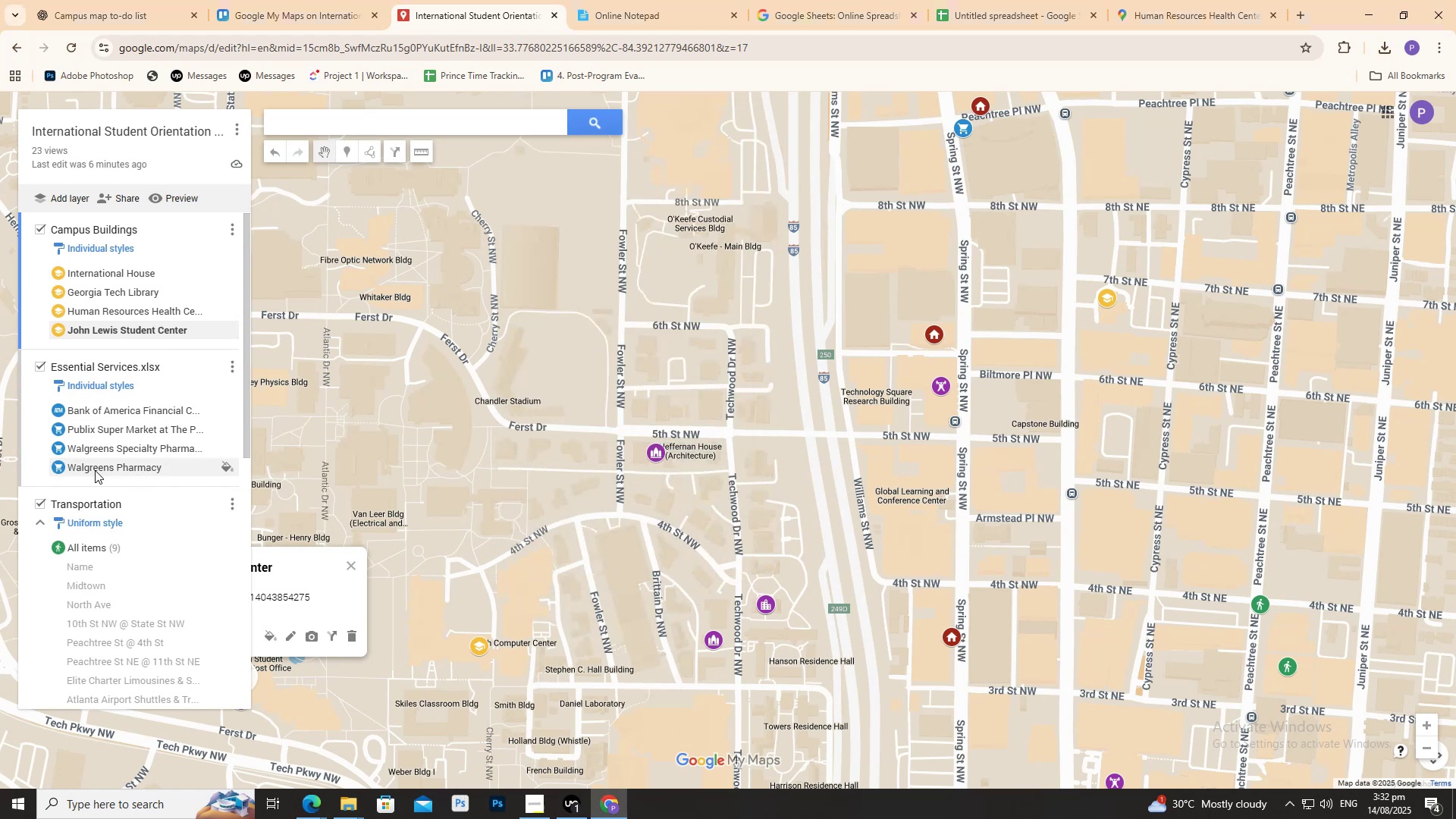 
left_click([95, 470])
 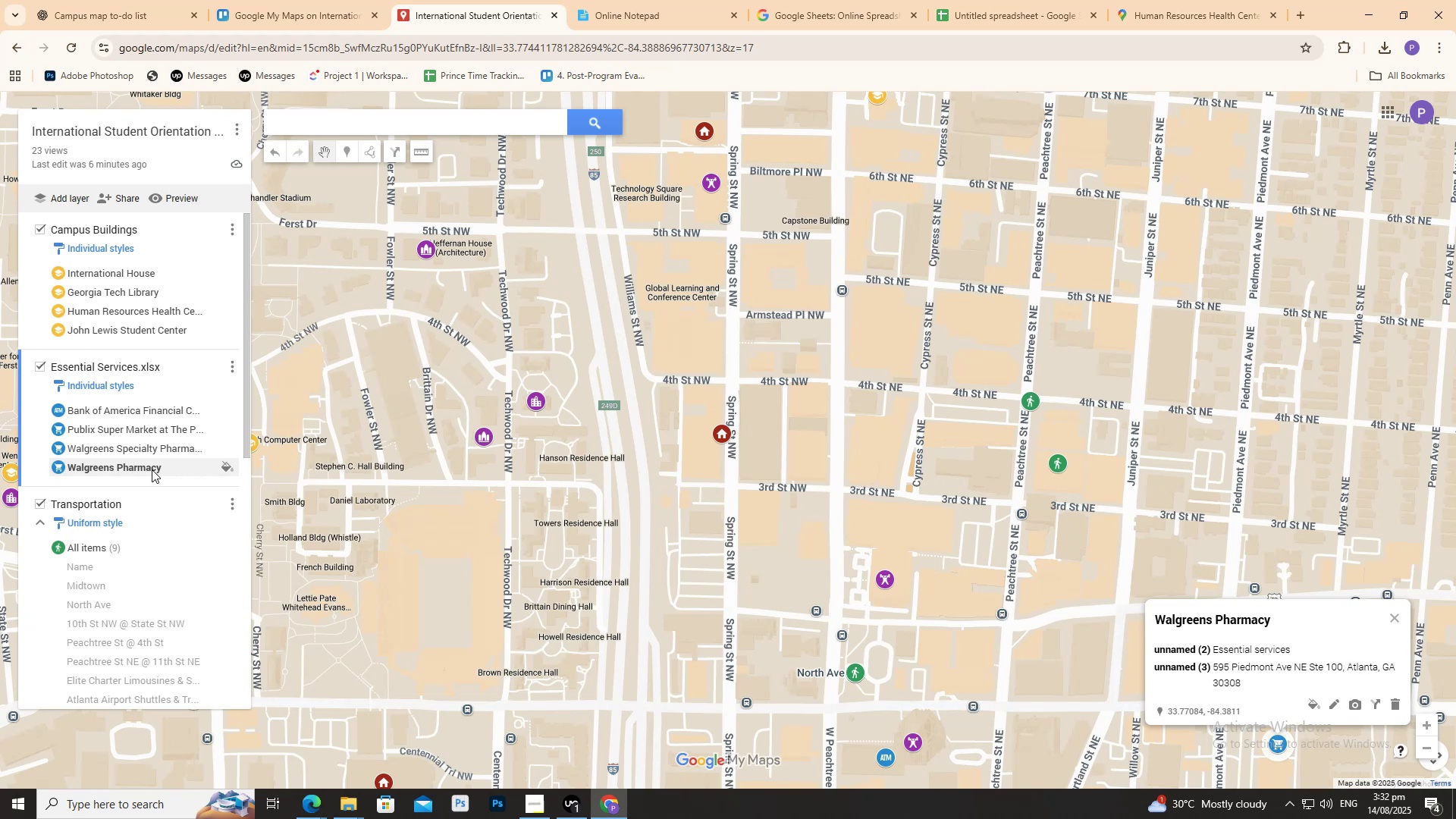 
right_click([140, 469])
 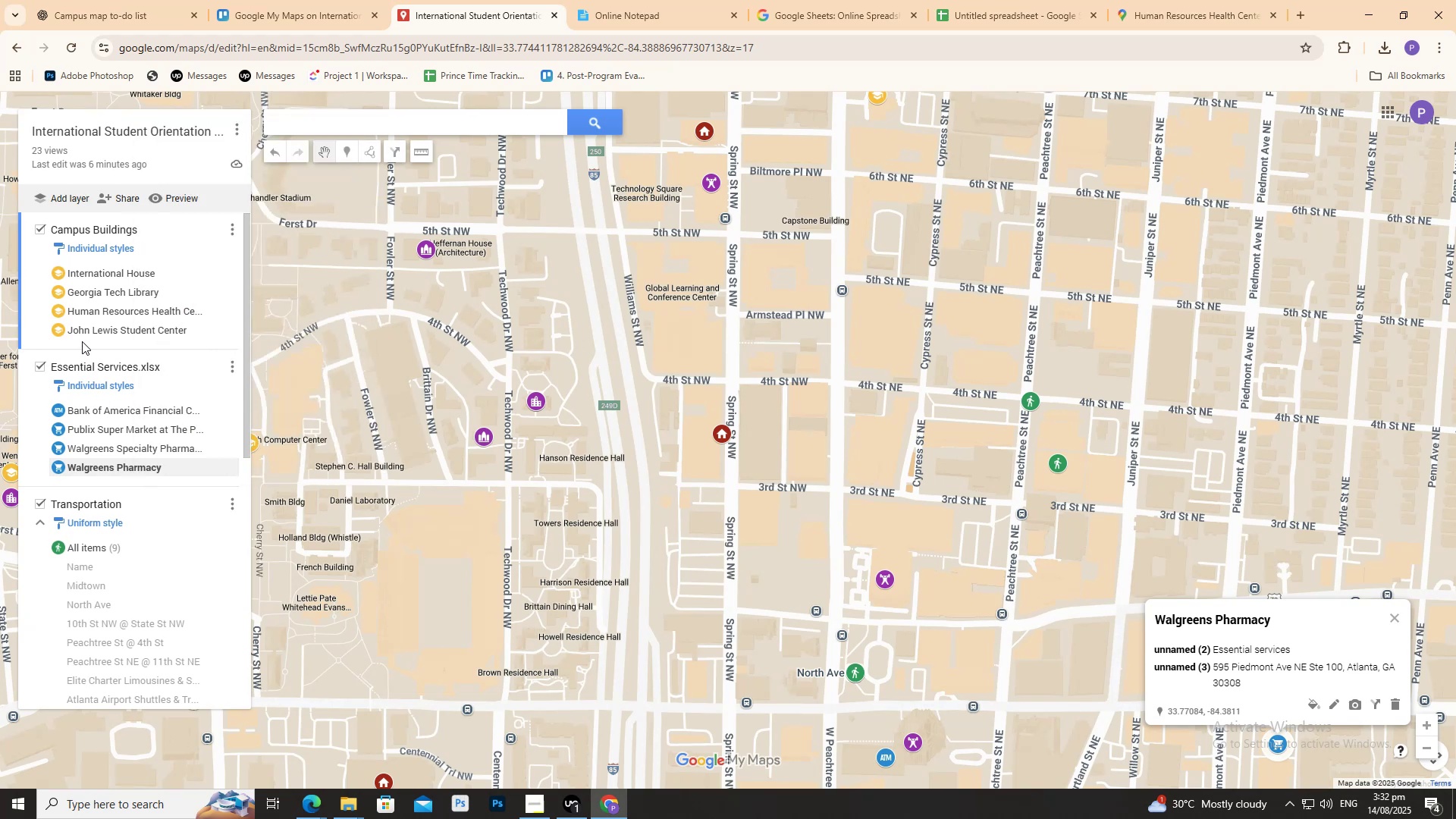 
double_click([77, 337])
 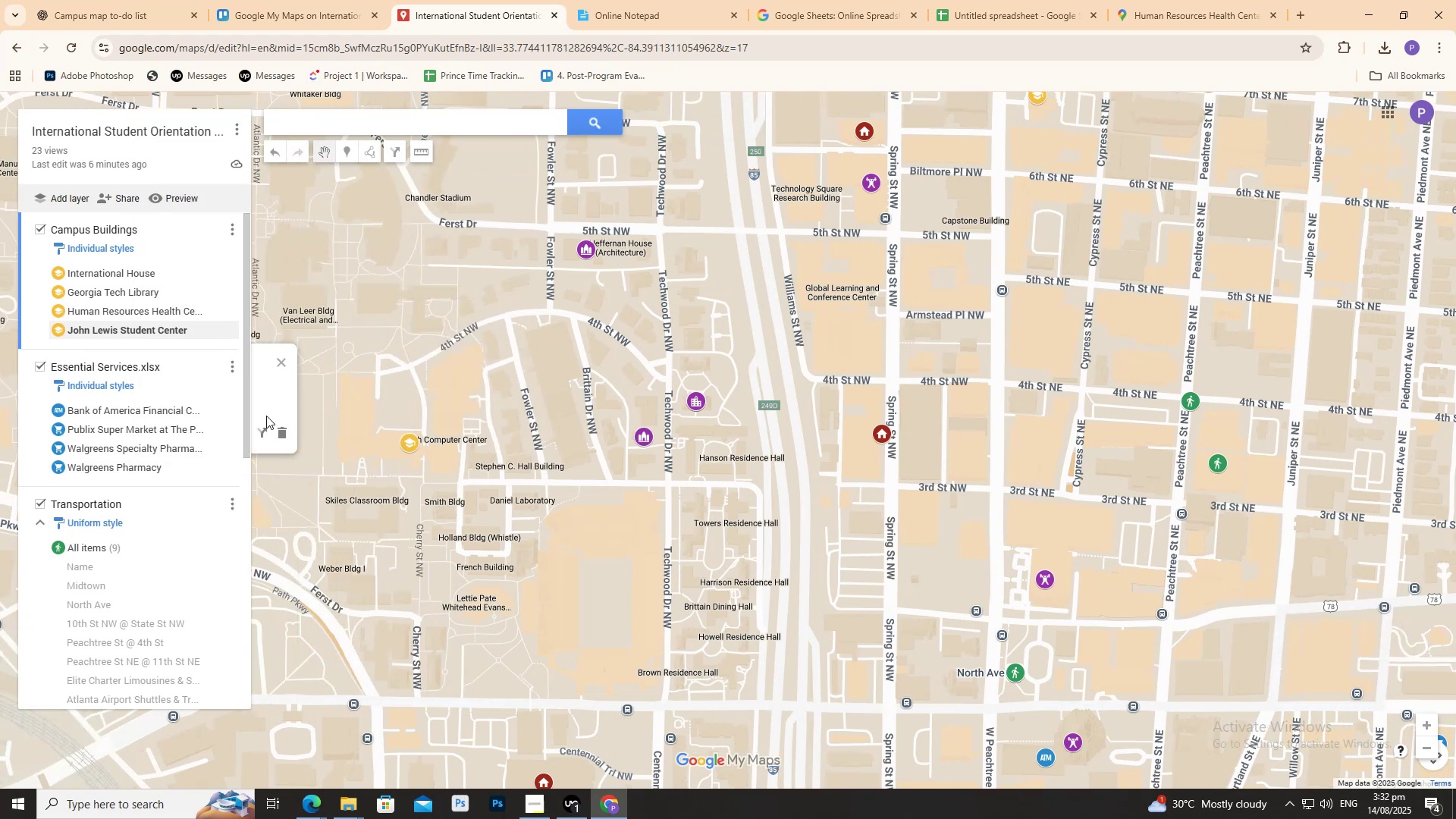 
scroll: coordinate [302, 416], scroll_direction: down, amount: 4.0
 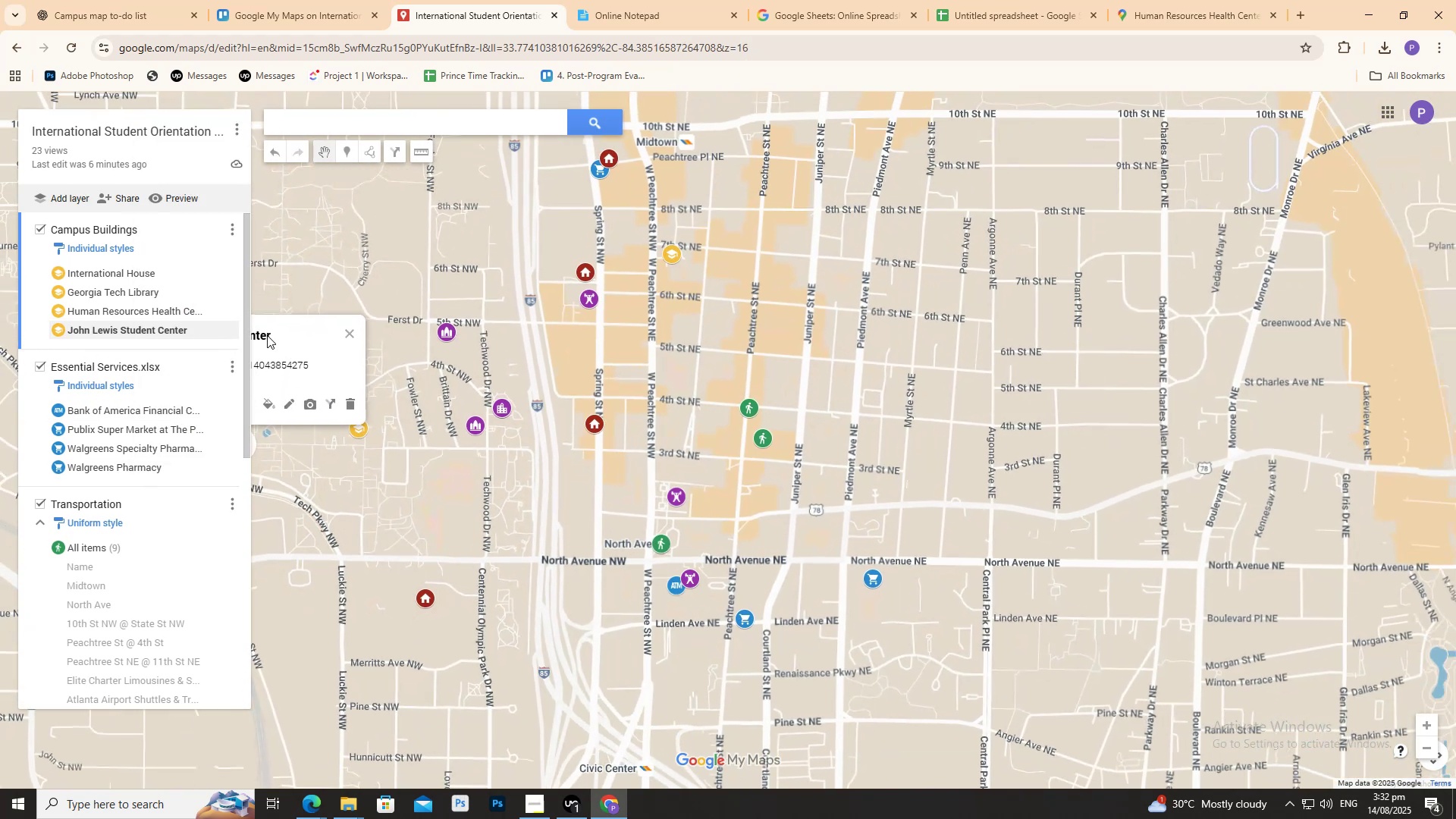 
left_click([265, 334])
 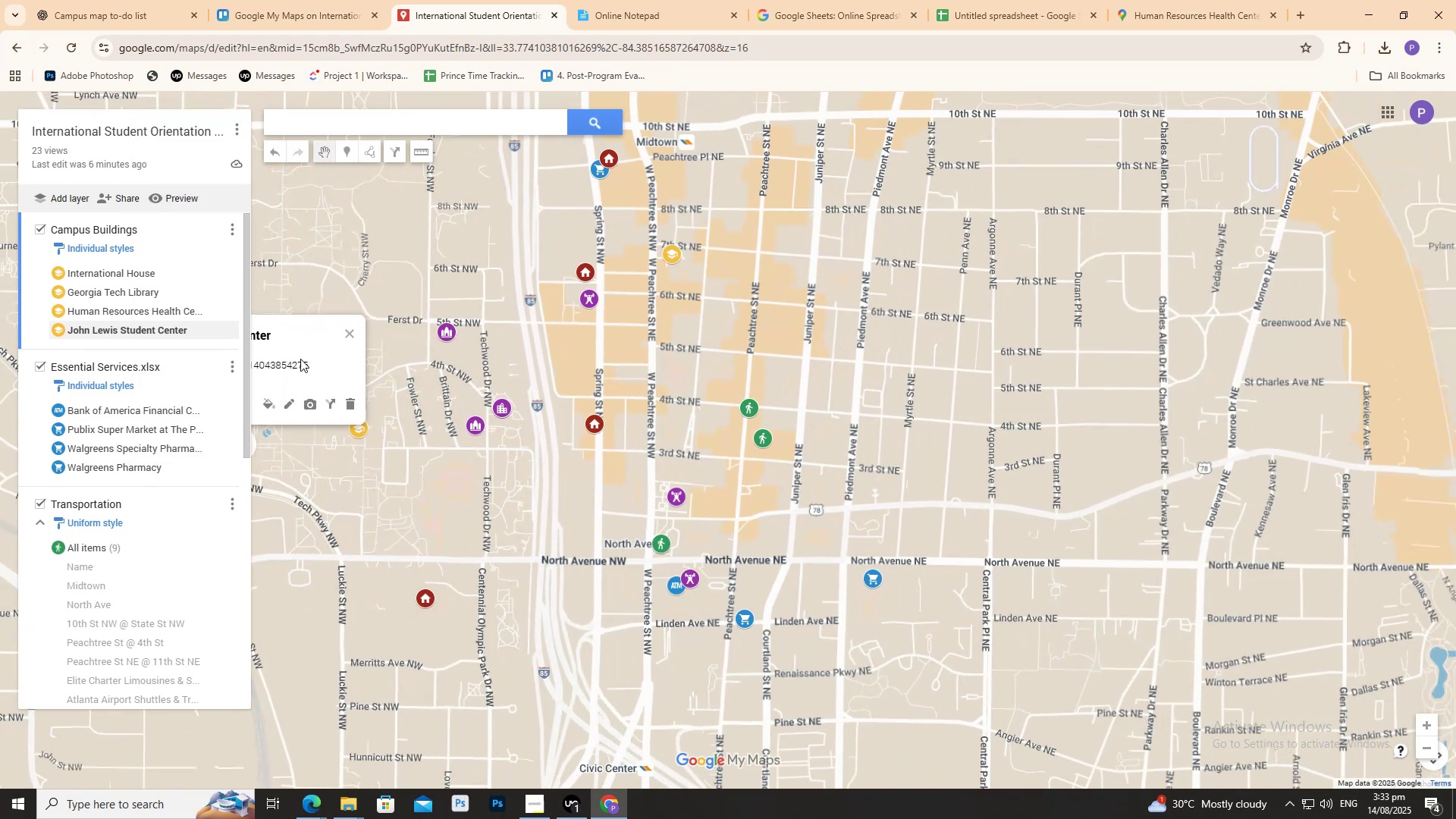 
scroll: coordinate [350, 486], scroll_direction: up, amount: 8.0
 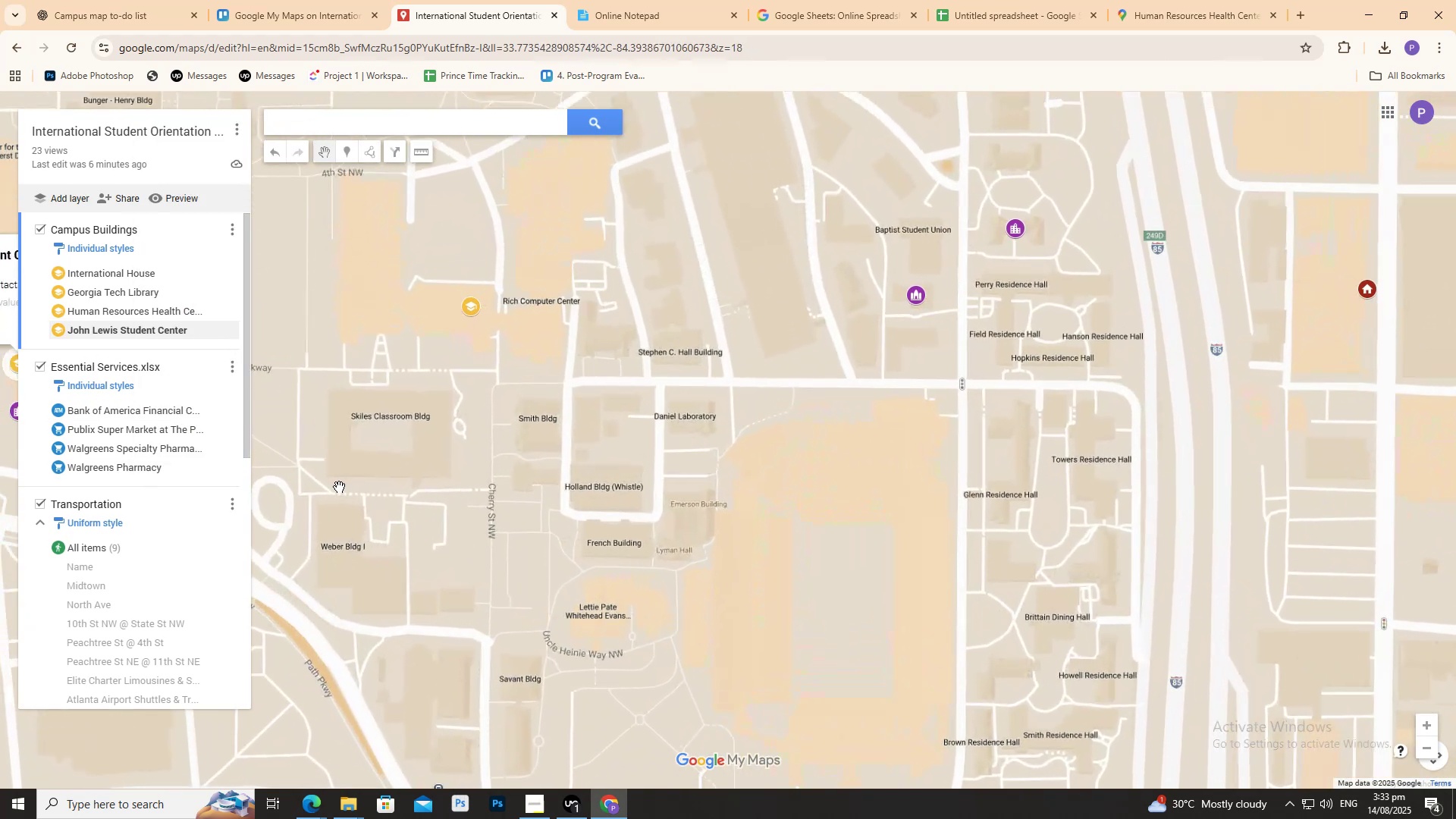 
hold_key(key=Space, duration=1.53)
 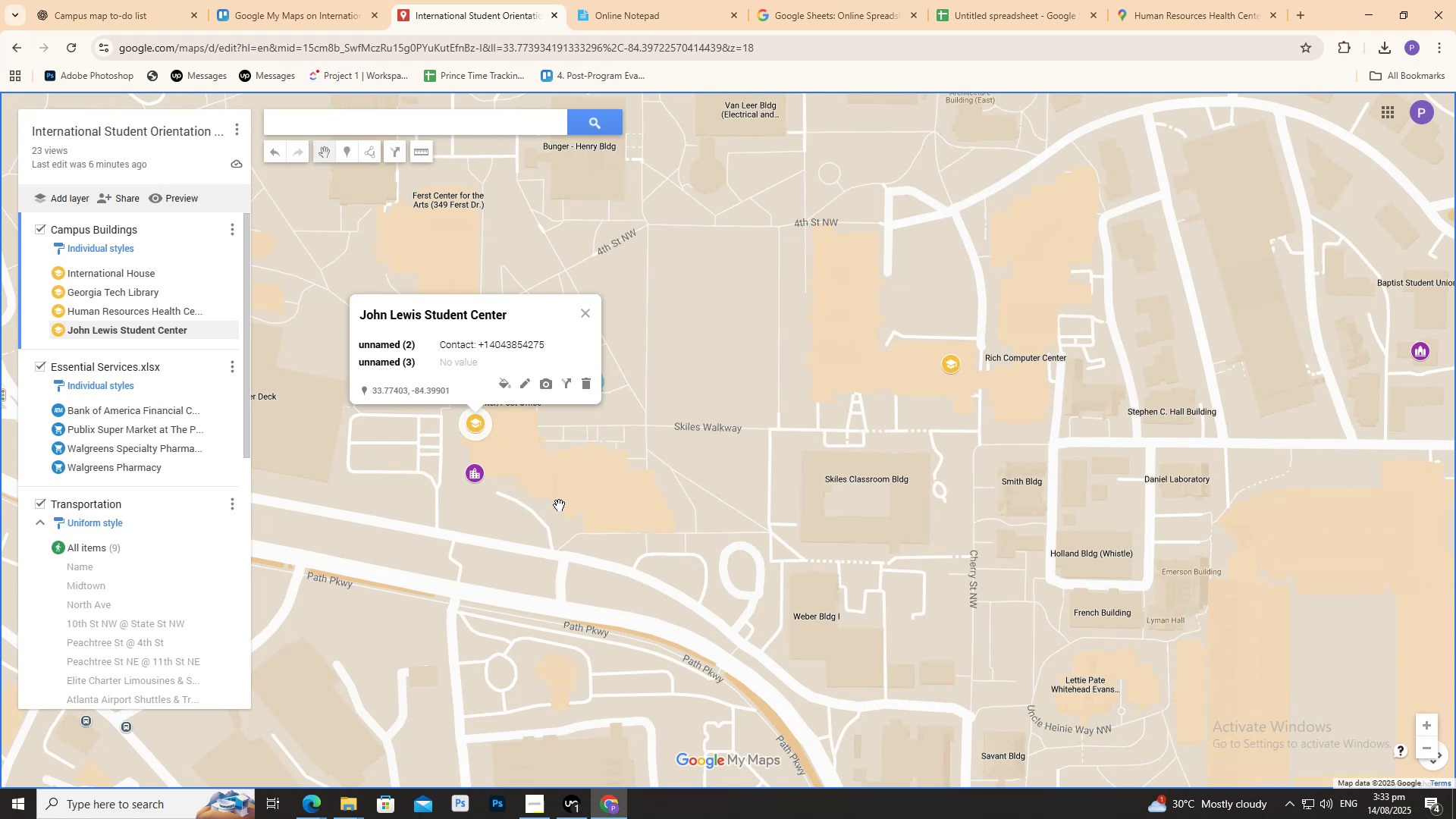 
left_click_drag(start_coordinate=[334, 488], to_coordinate=[702, 540])
 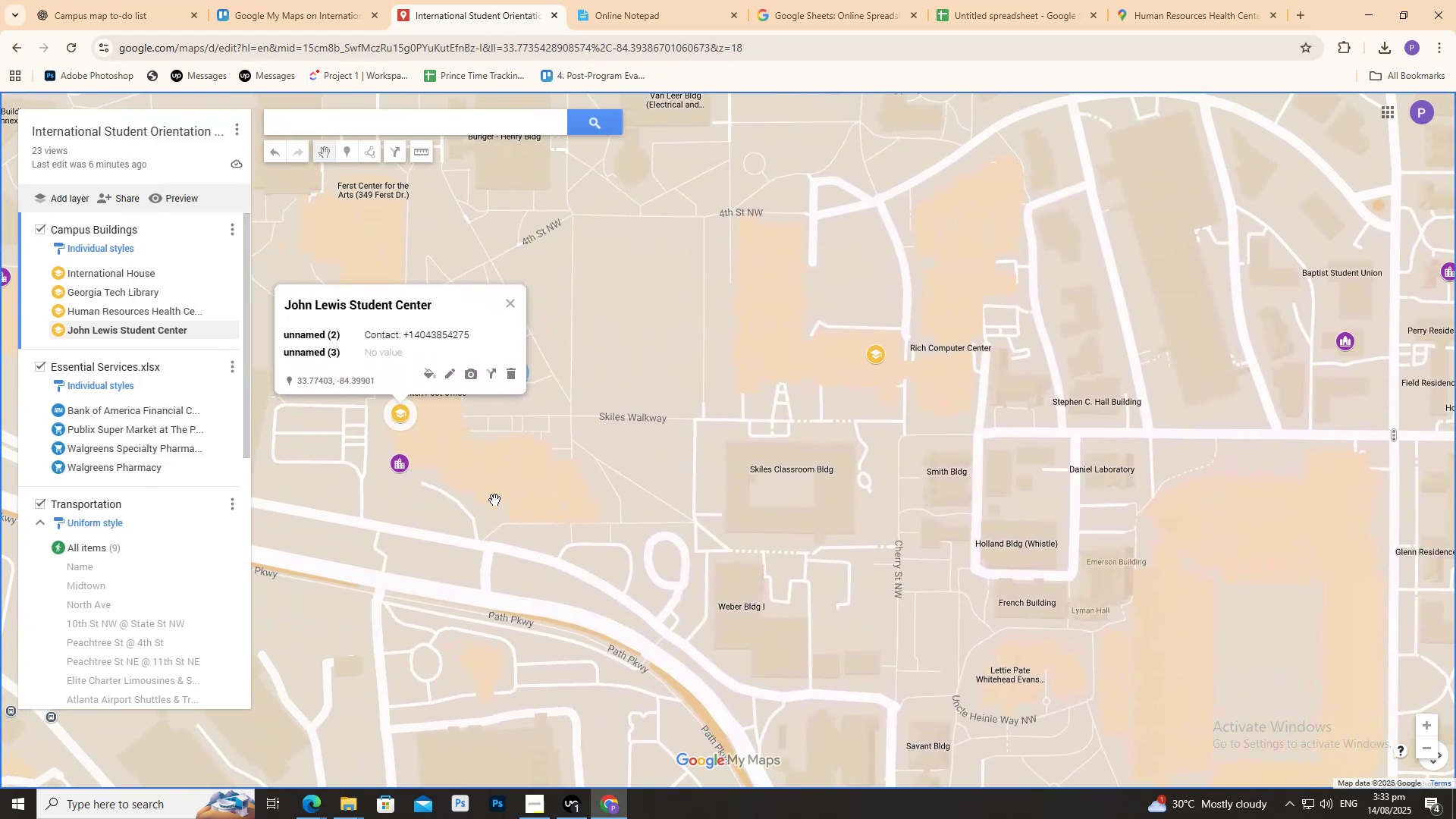 
left_click_drag(start_coordinate=[482, 494], to_coordinate=[559, 505])
 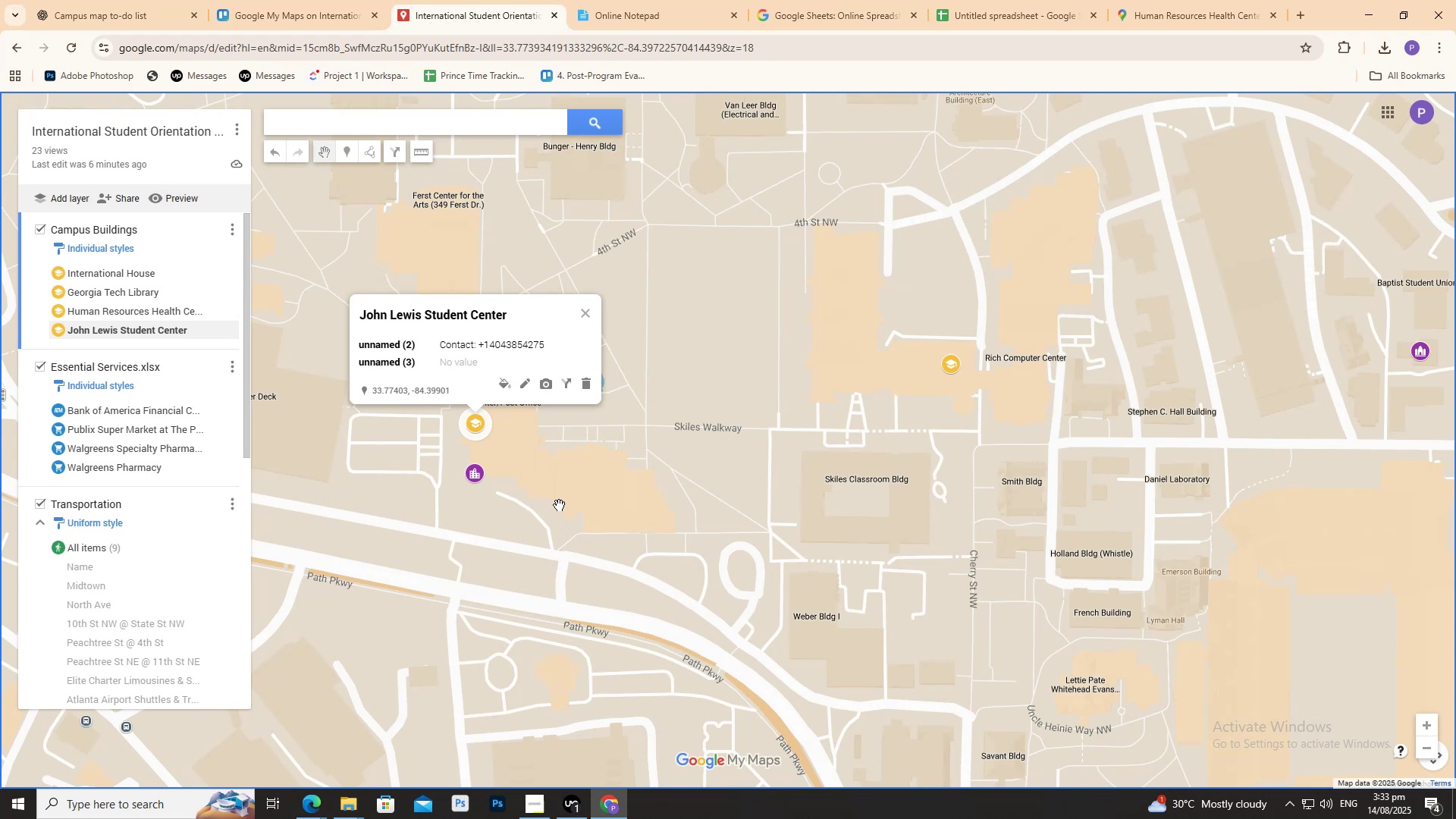 
hold_key(key=Space, duration=0.31)
 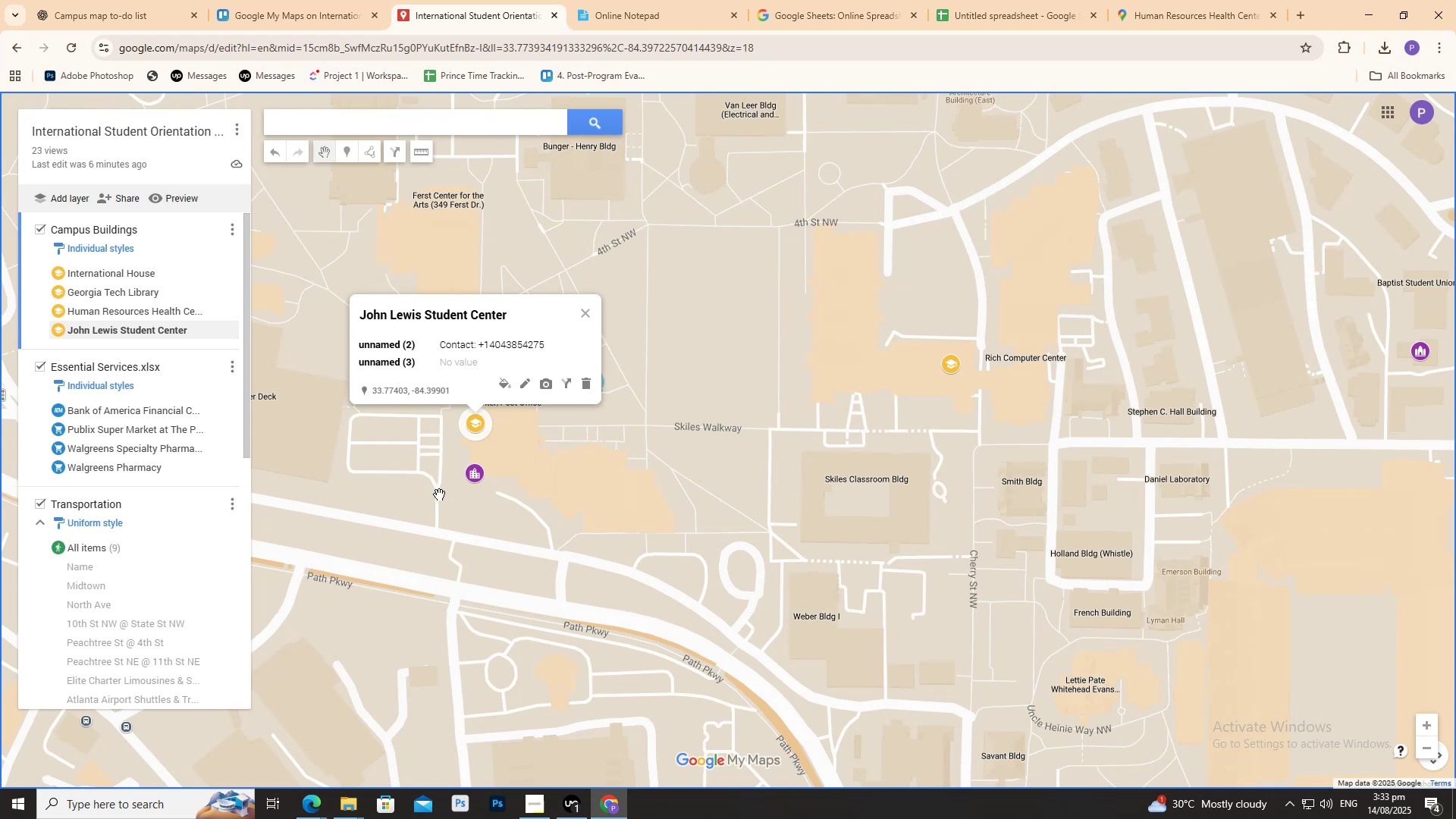 
left_click_drag(start_coordinate=[419, 492], to_coordinate=[469, 500])
 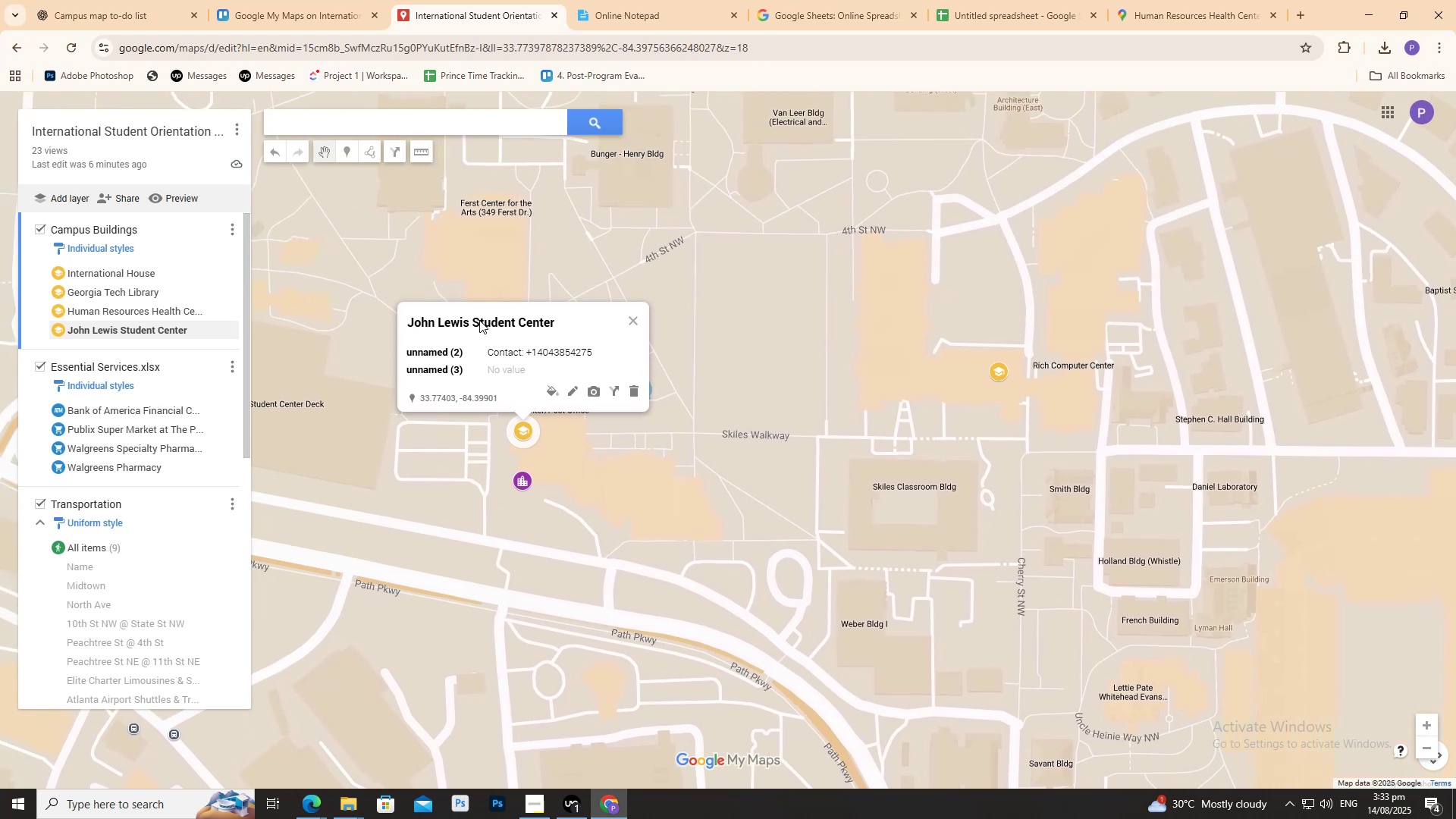 
double_click([479, 320])
 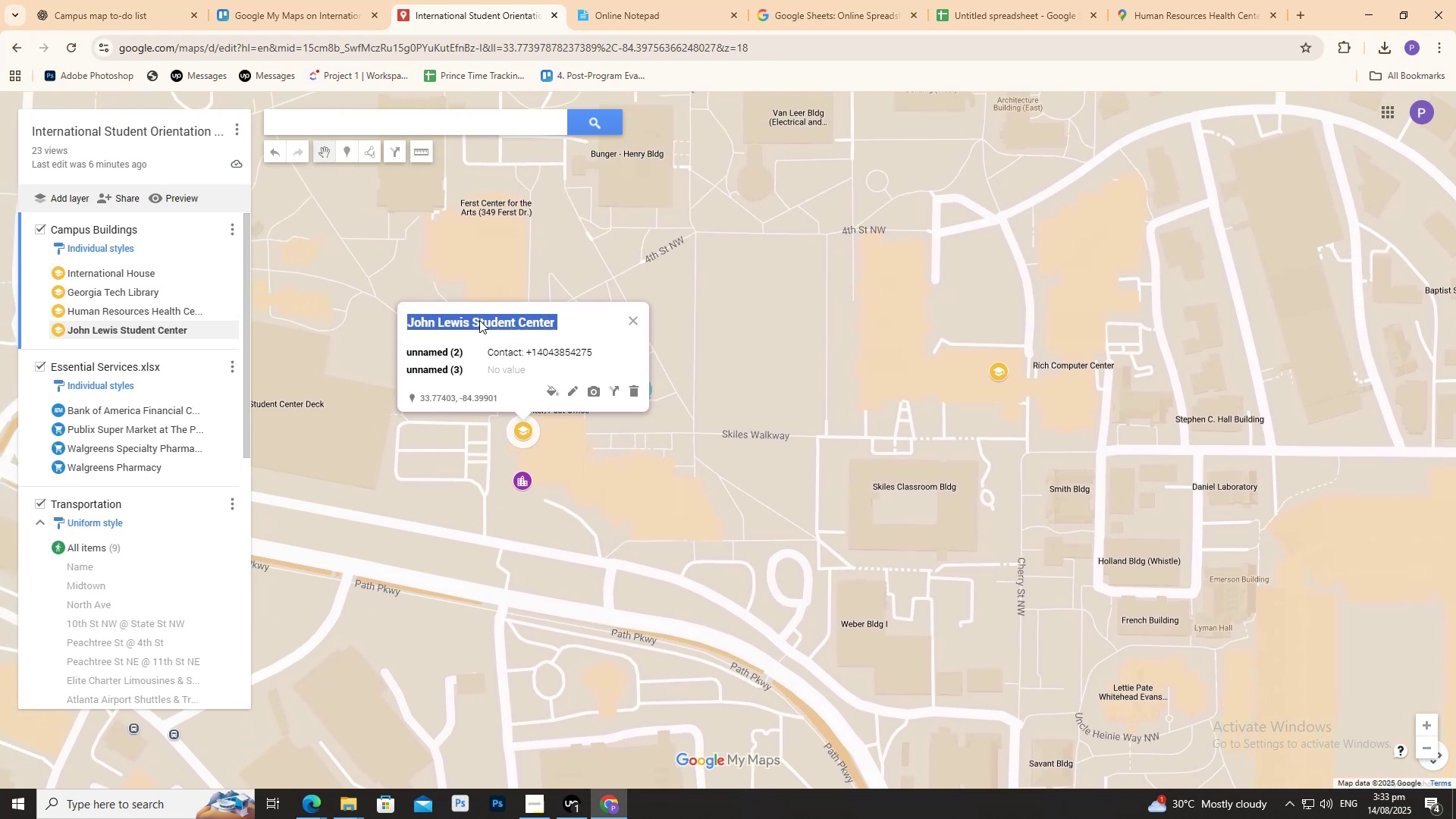 
triple_click([479, 320])
 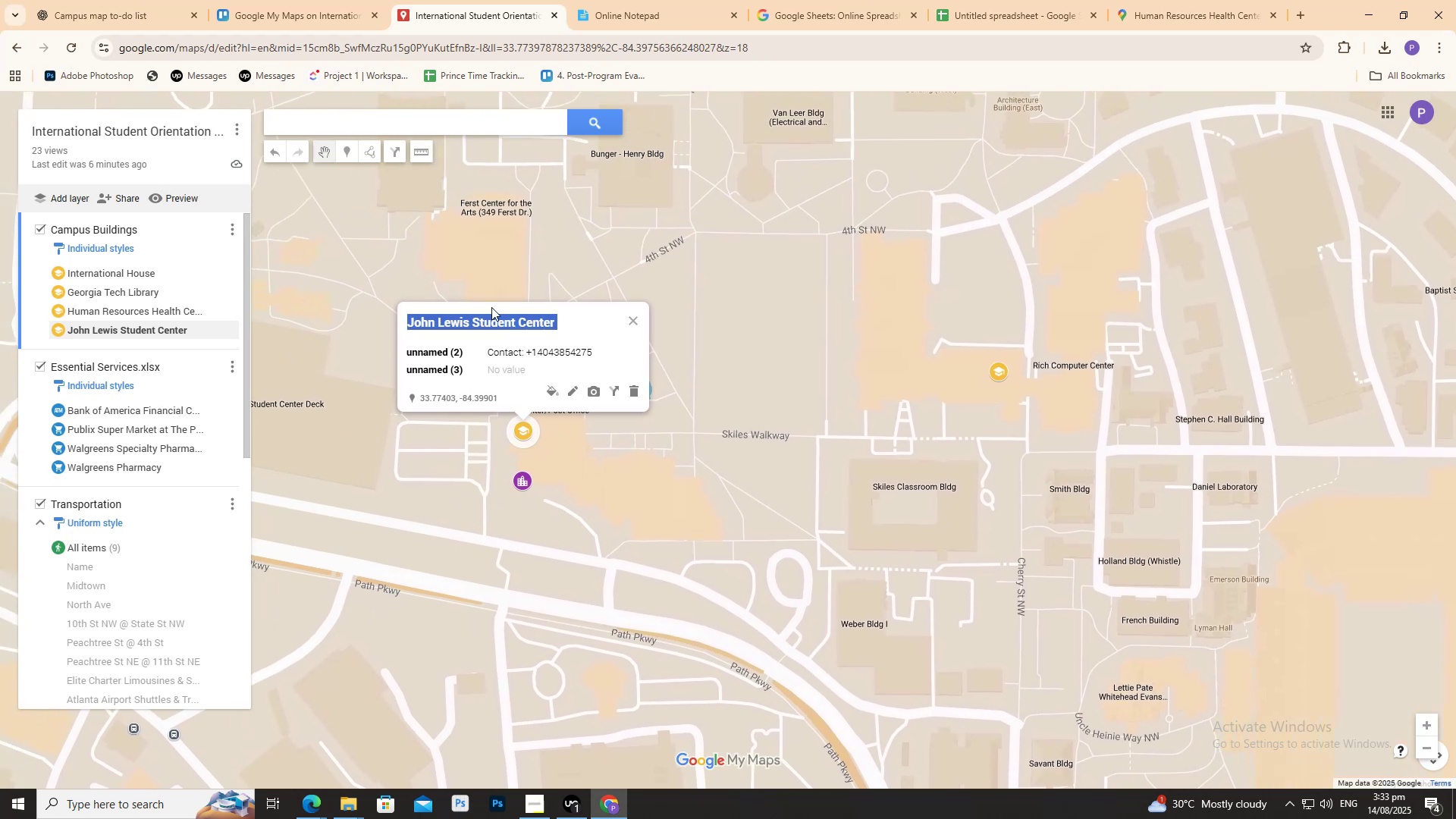 
key(Control+C)
 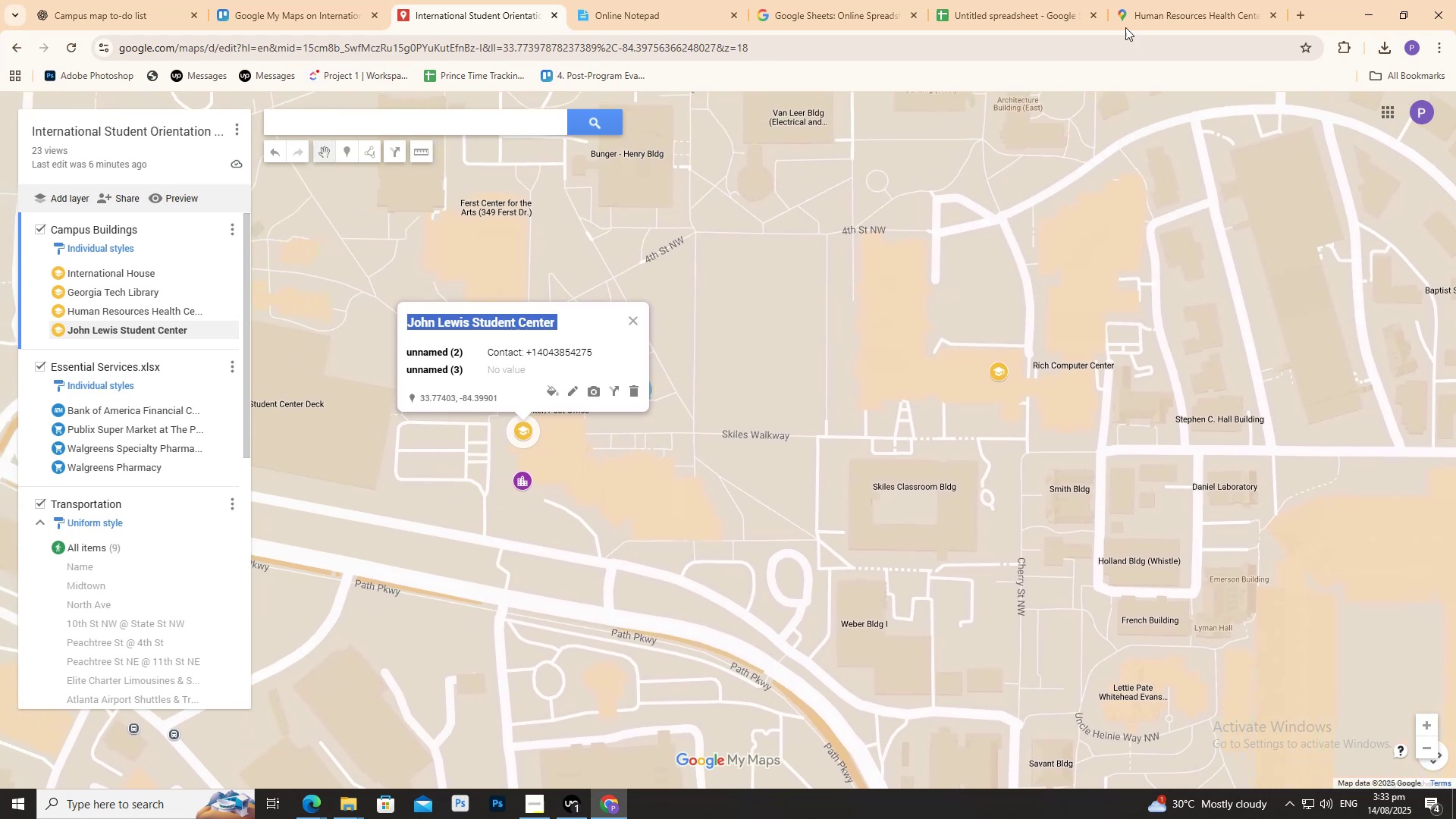 
key(Control+C)
 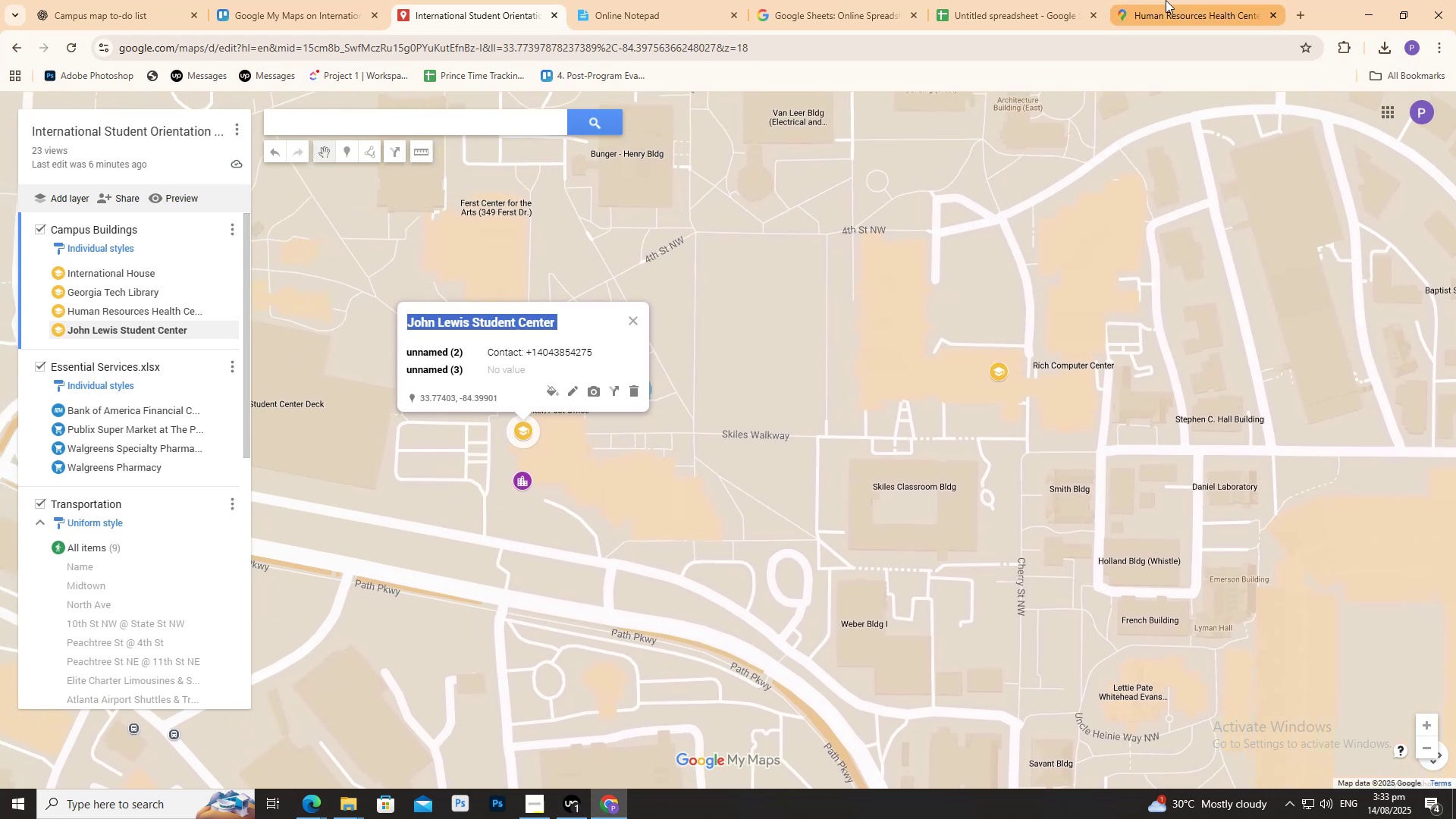 
left_click([1166, 0])
 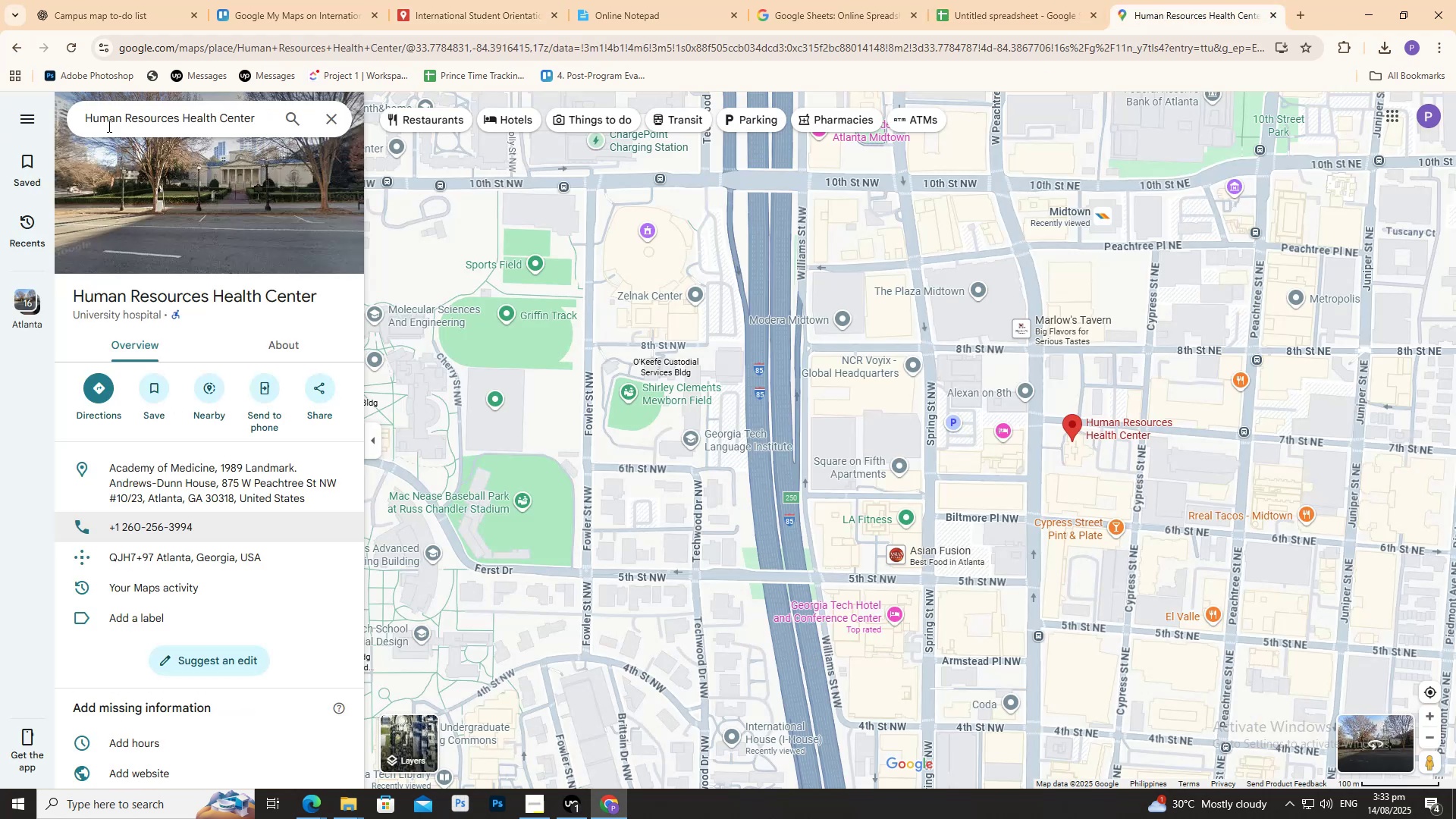 
left_click([140, 118])
 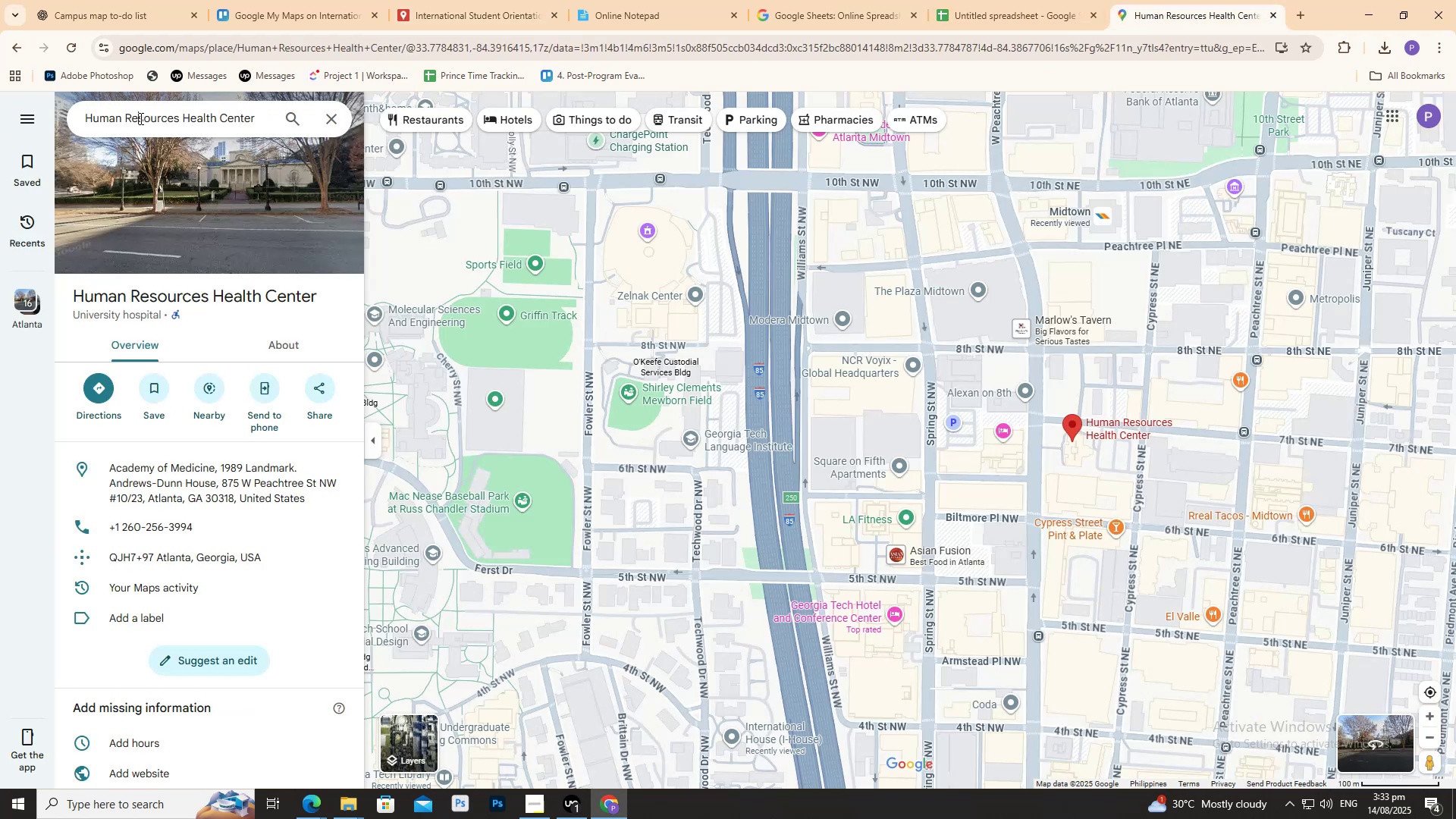 
key(Control+A)
 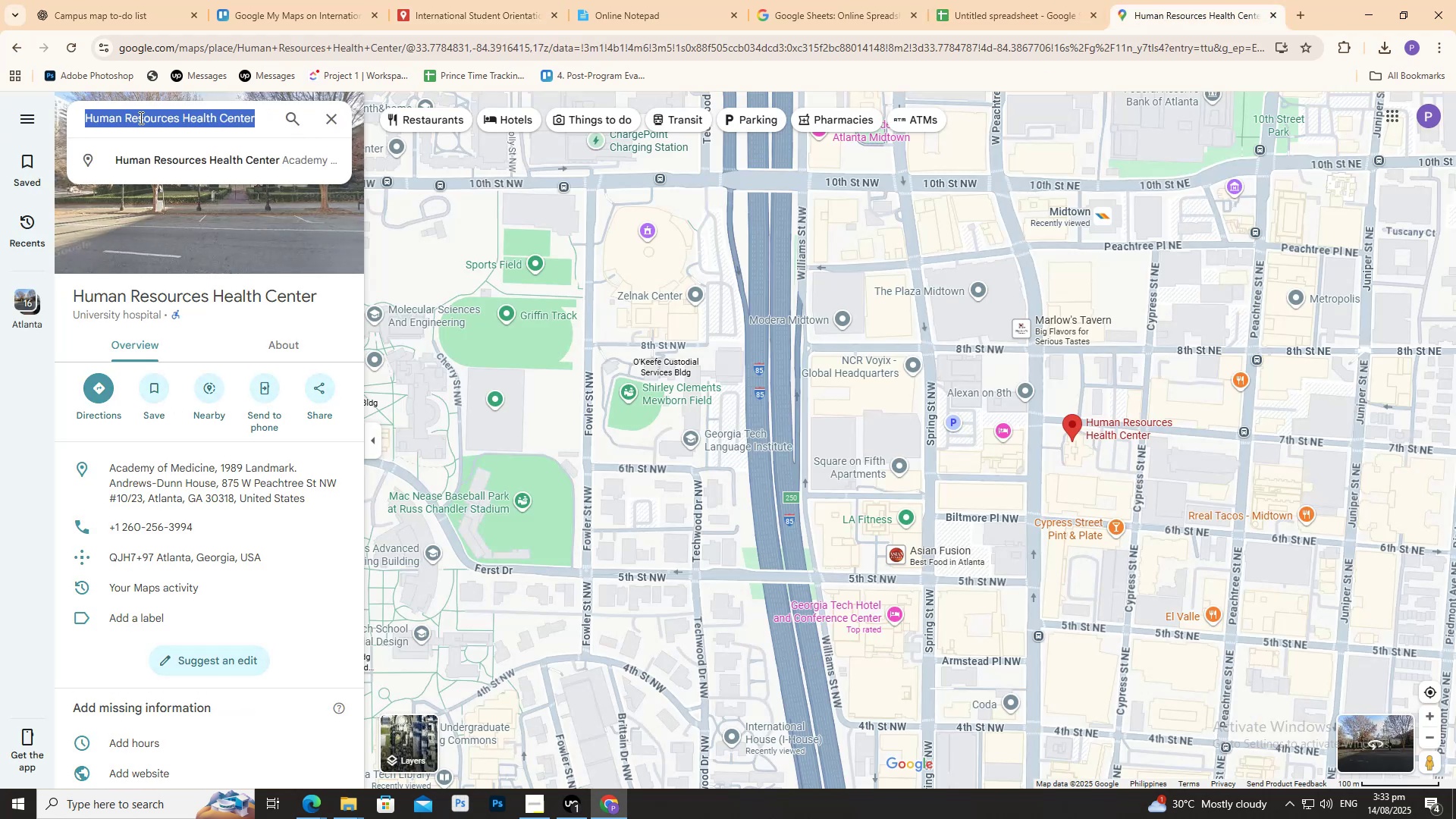 
key(Control+V)
 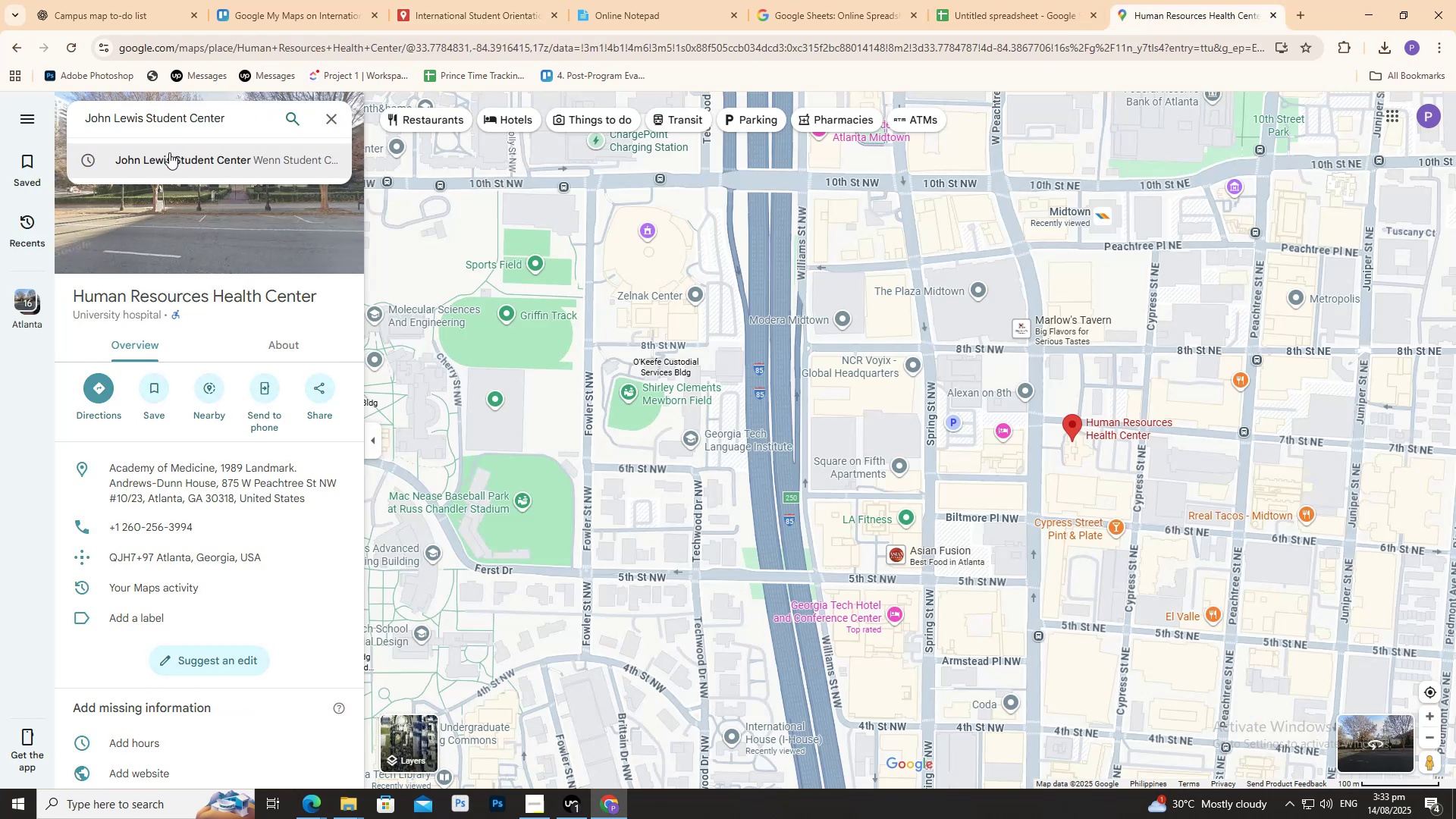 
left_click([169, 152])
 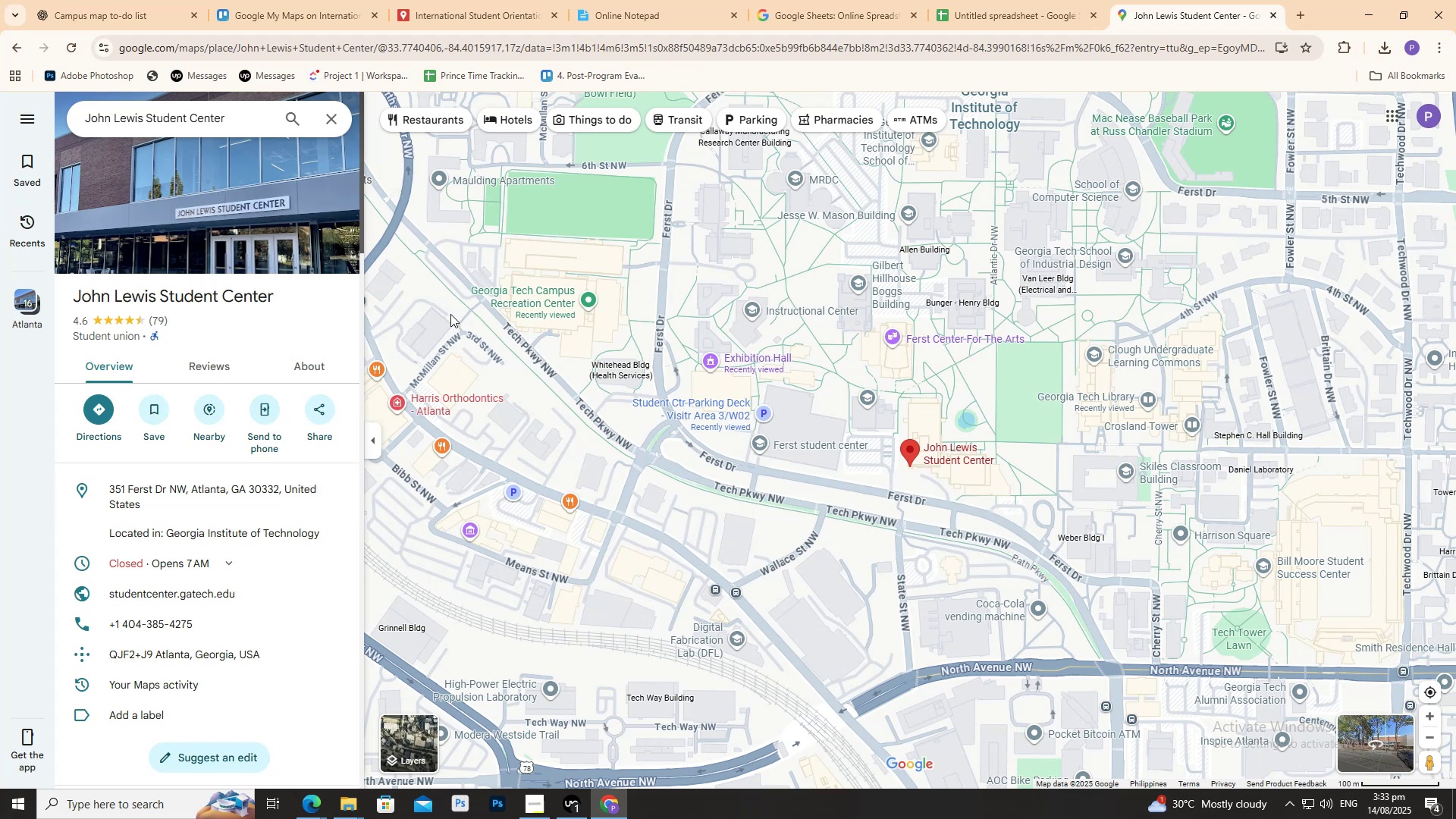 
wait(6.67)
 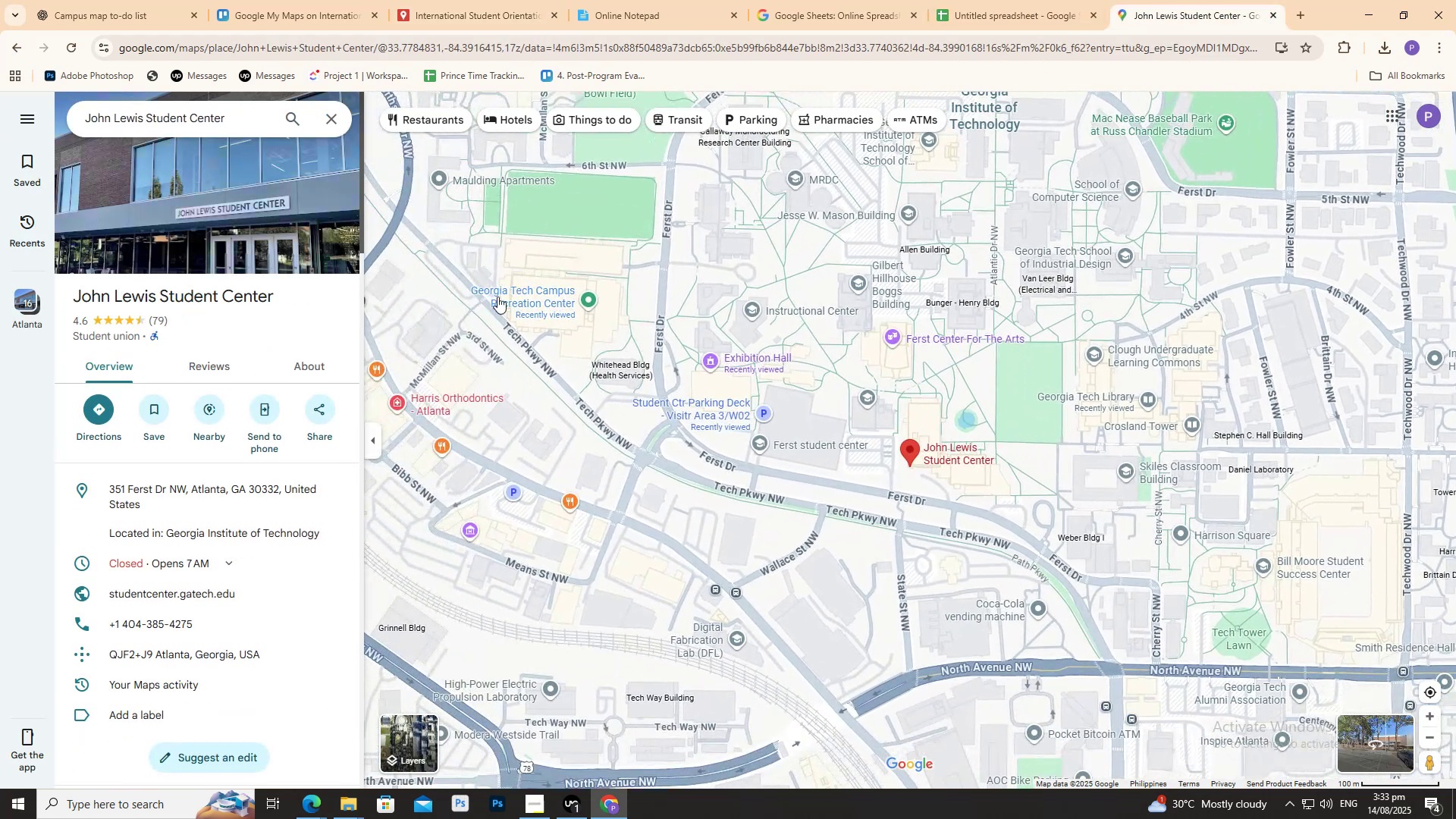 
scroll: coordinate [198, 605], scroll_direction: down, amount: 1.0
 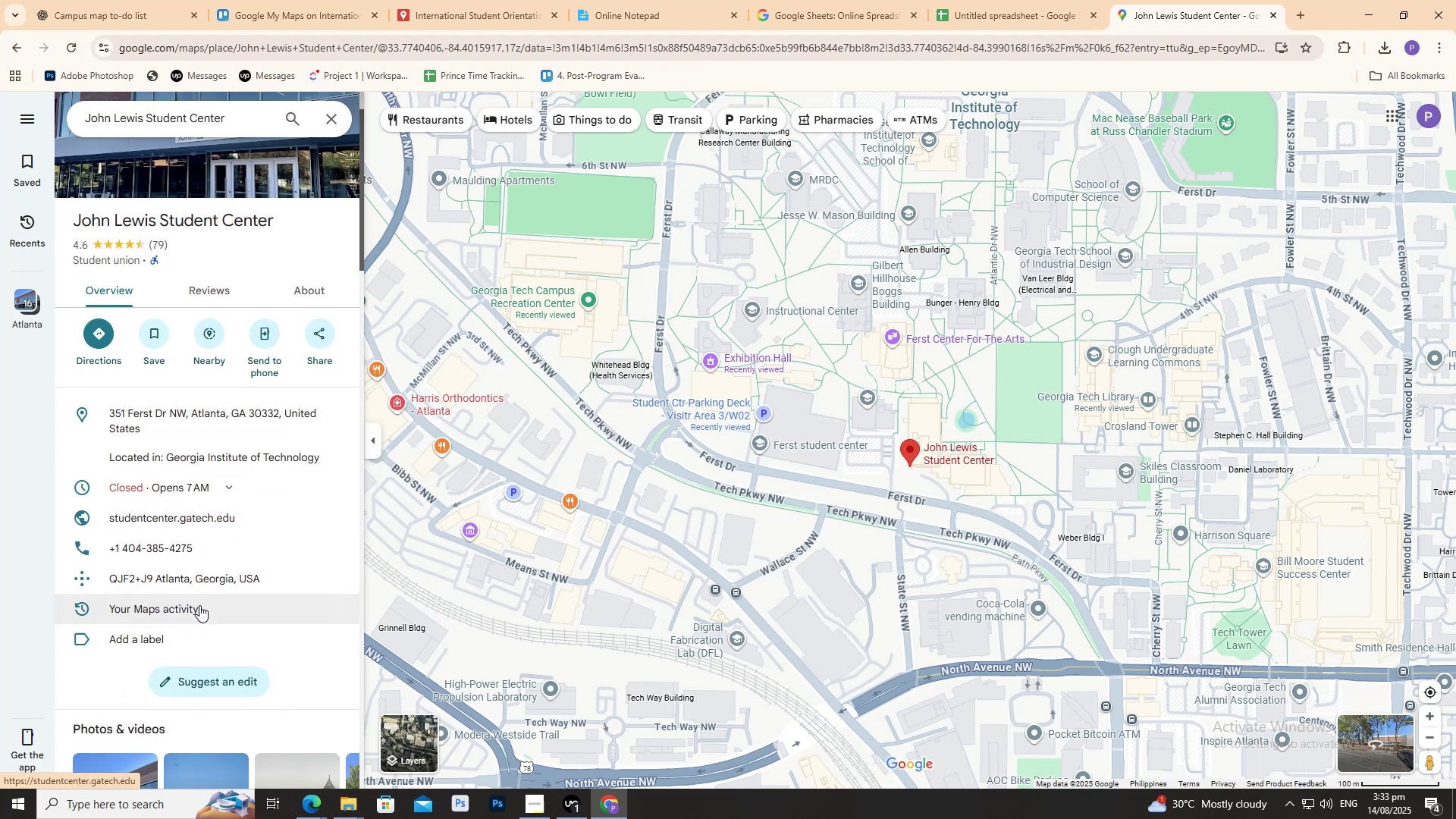 
scroll: coordinate [199, 605], scroll_direction: up, amount: 3.0
 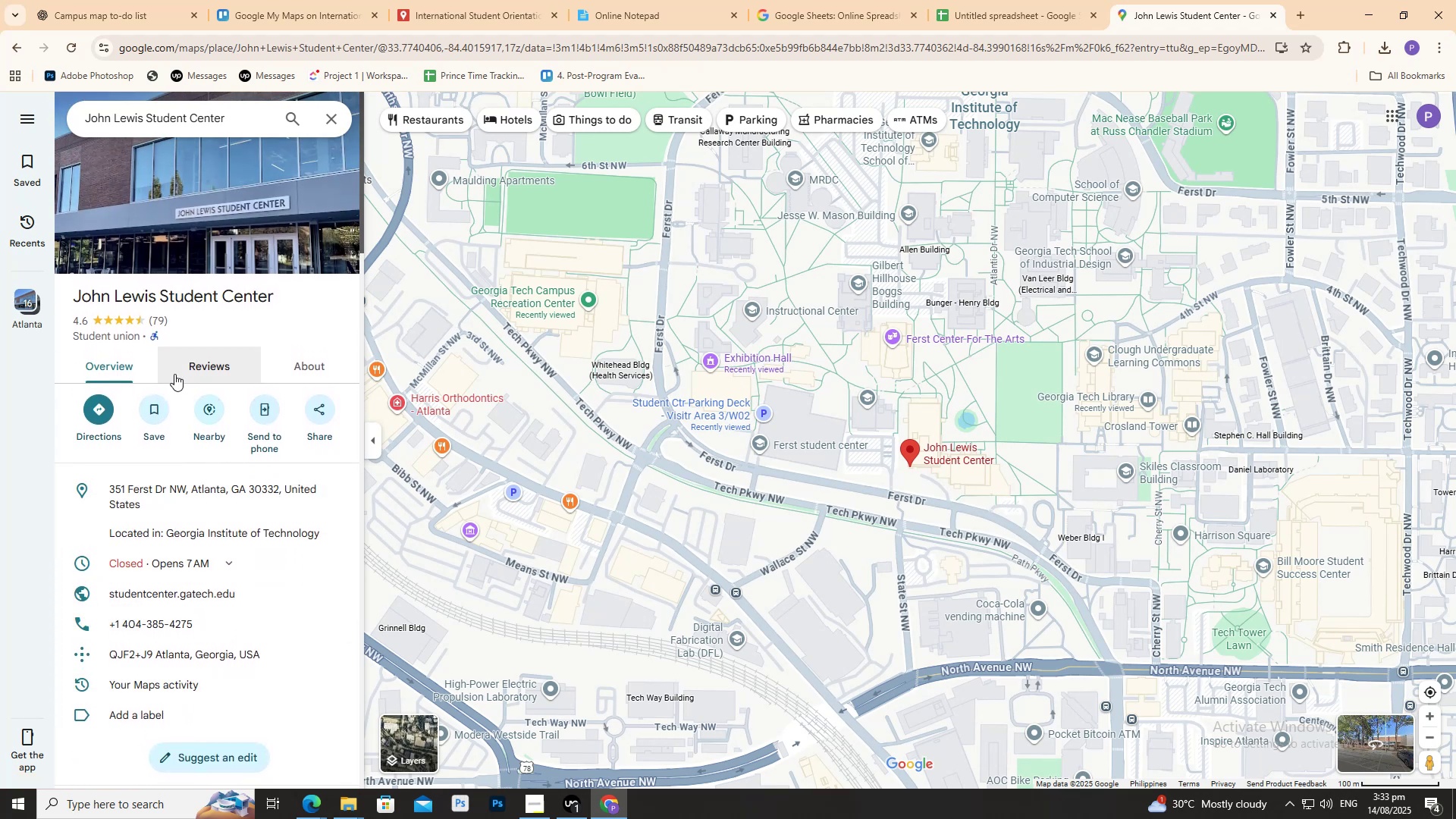 
wait(5.53)
 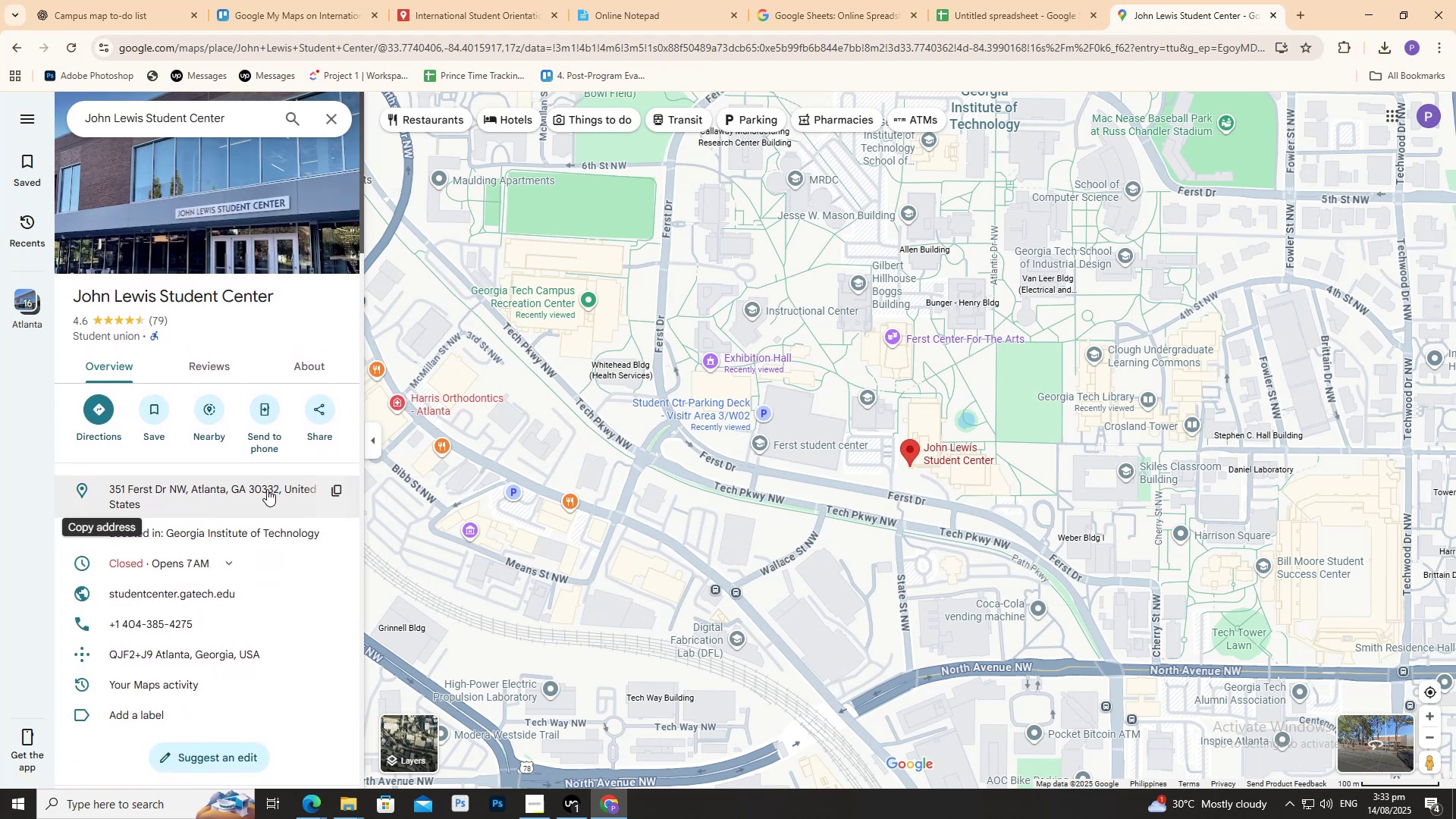 
left_click([206, 374])
 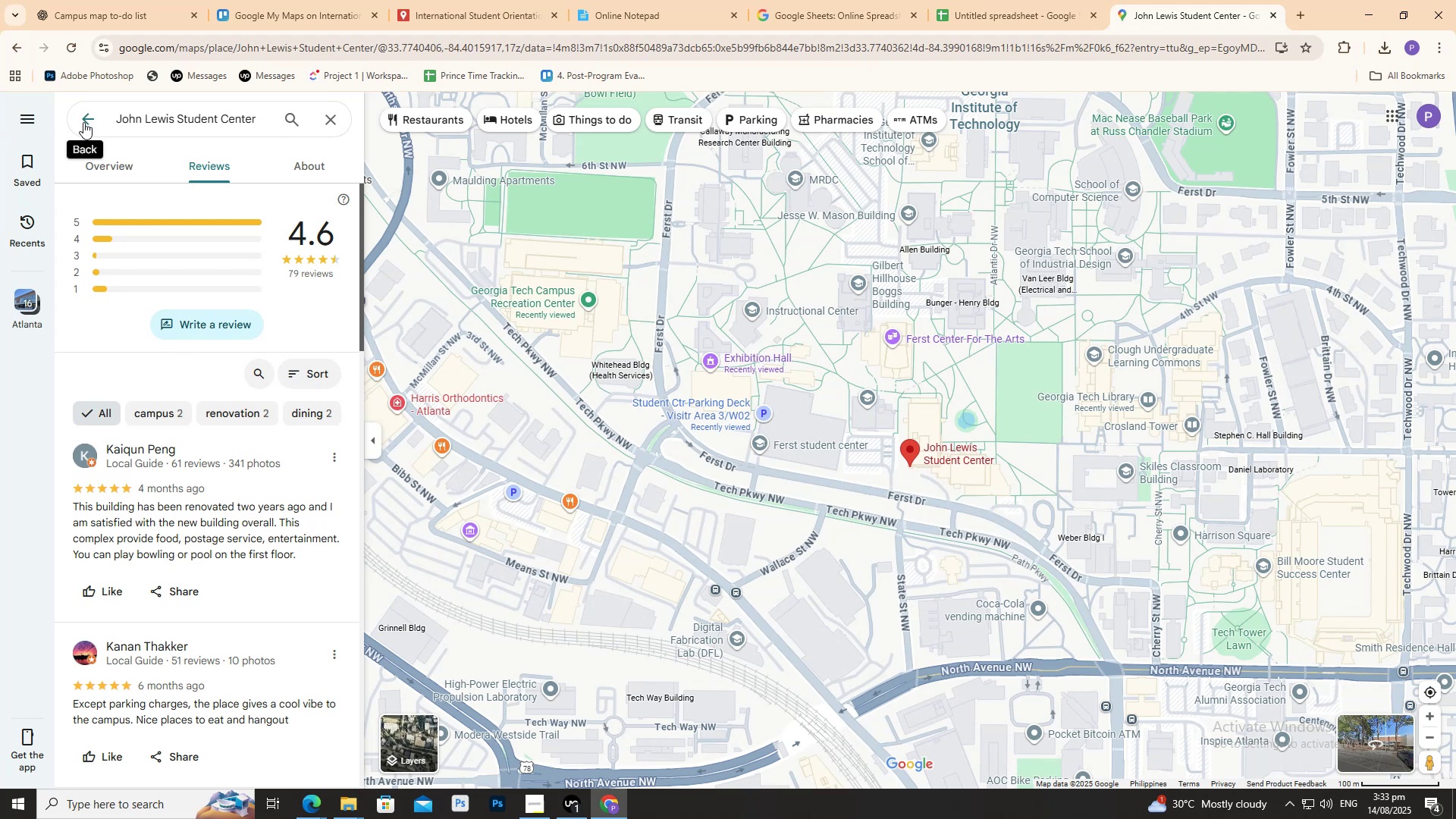 
left_click([105, 158])
 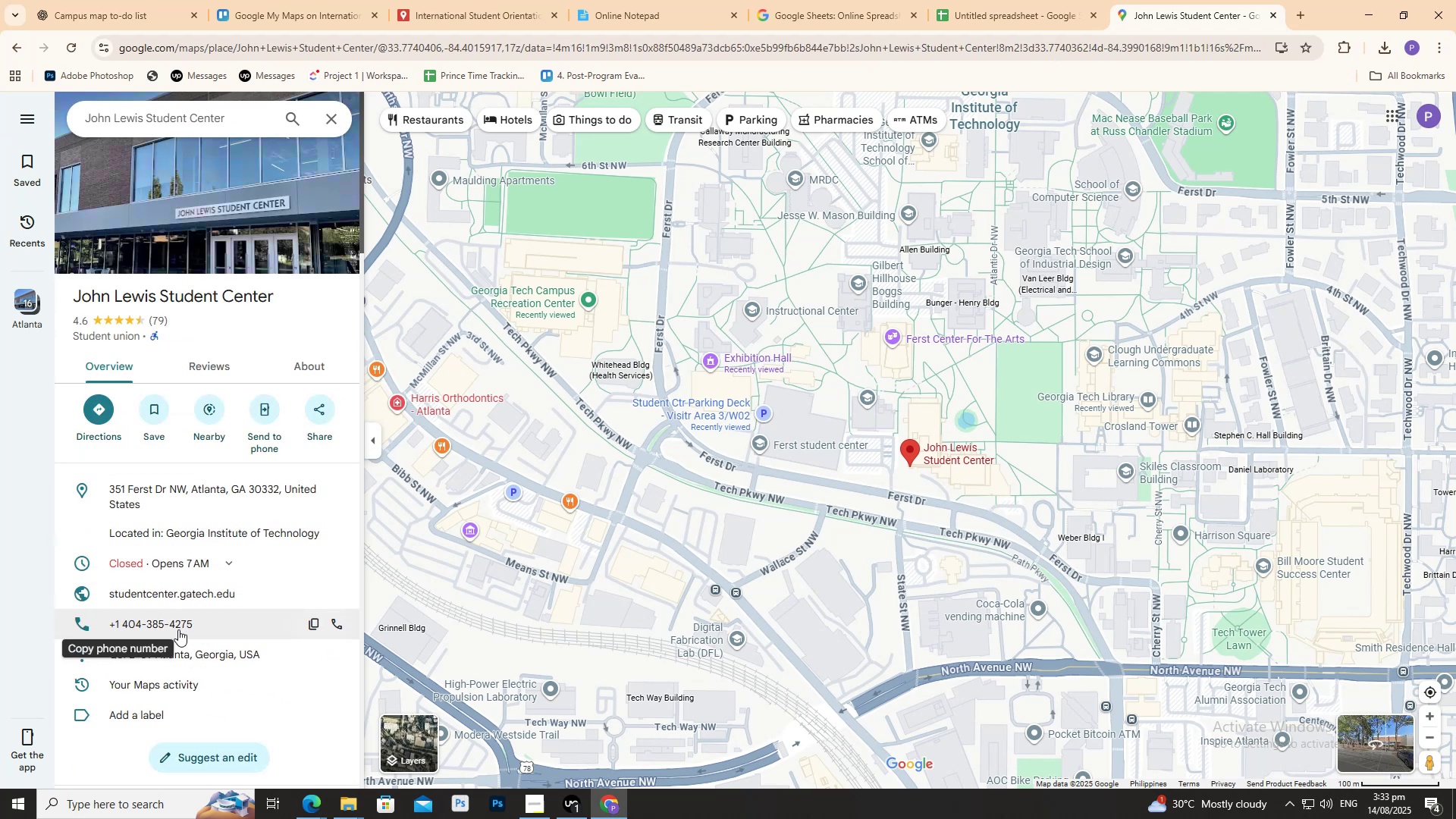 
left_click([180, 622])
 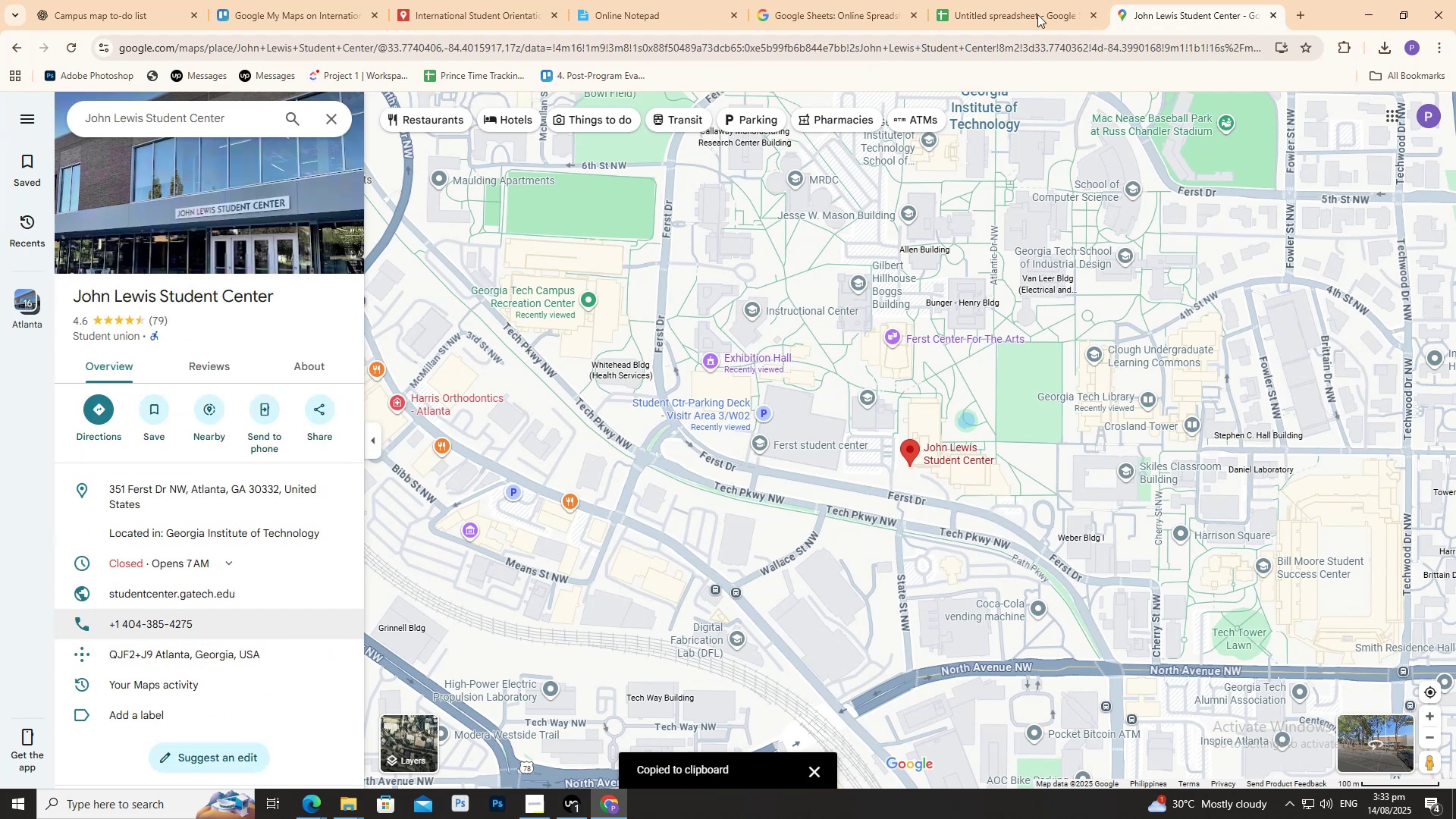 
left_click([1041, 0])
 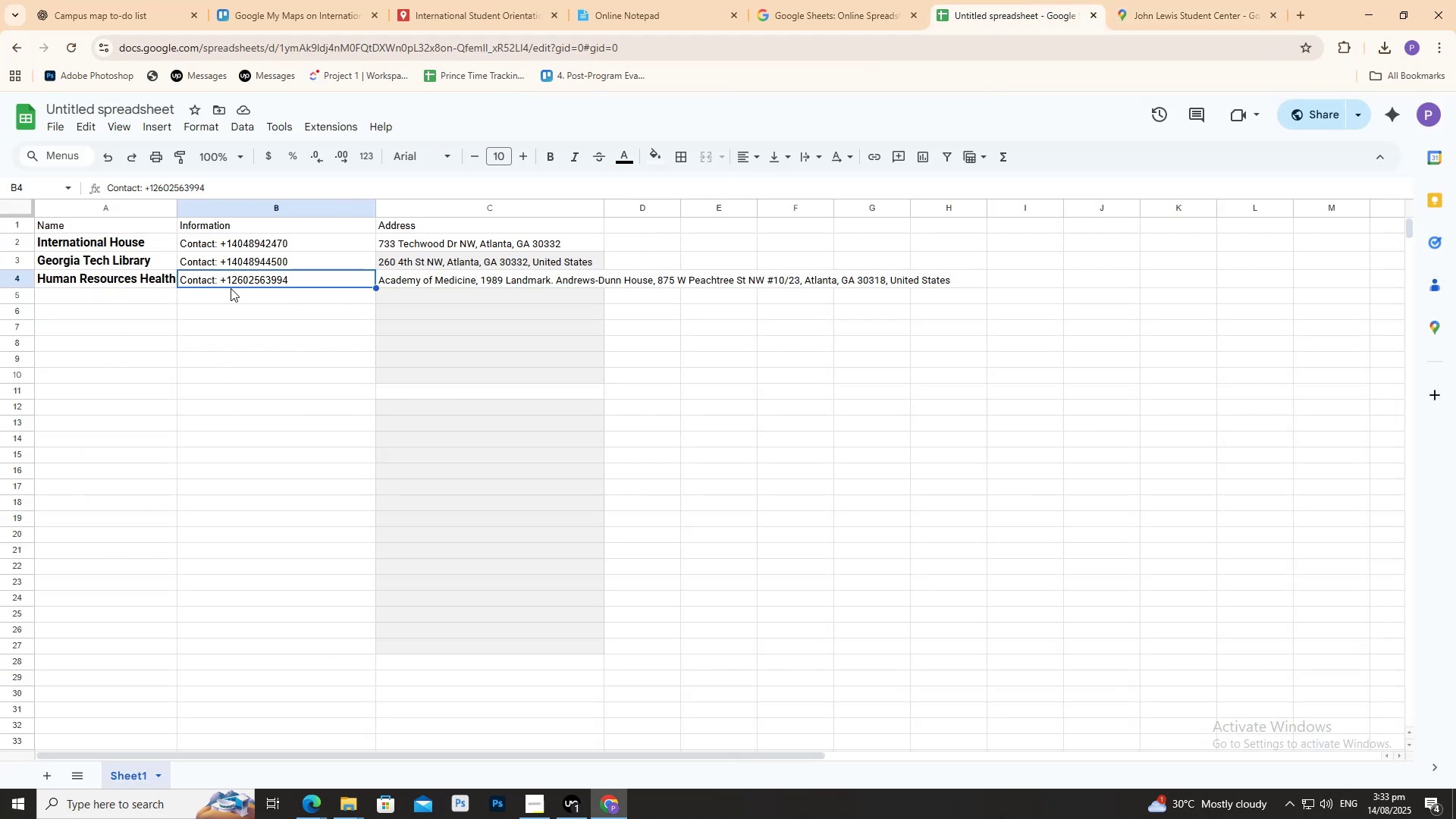 
double_click([236, 293])
 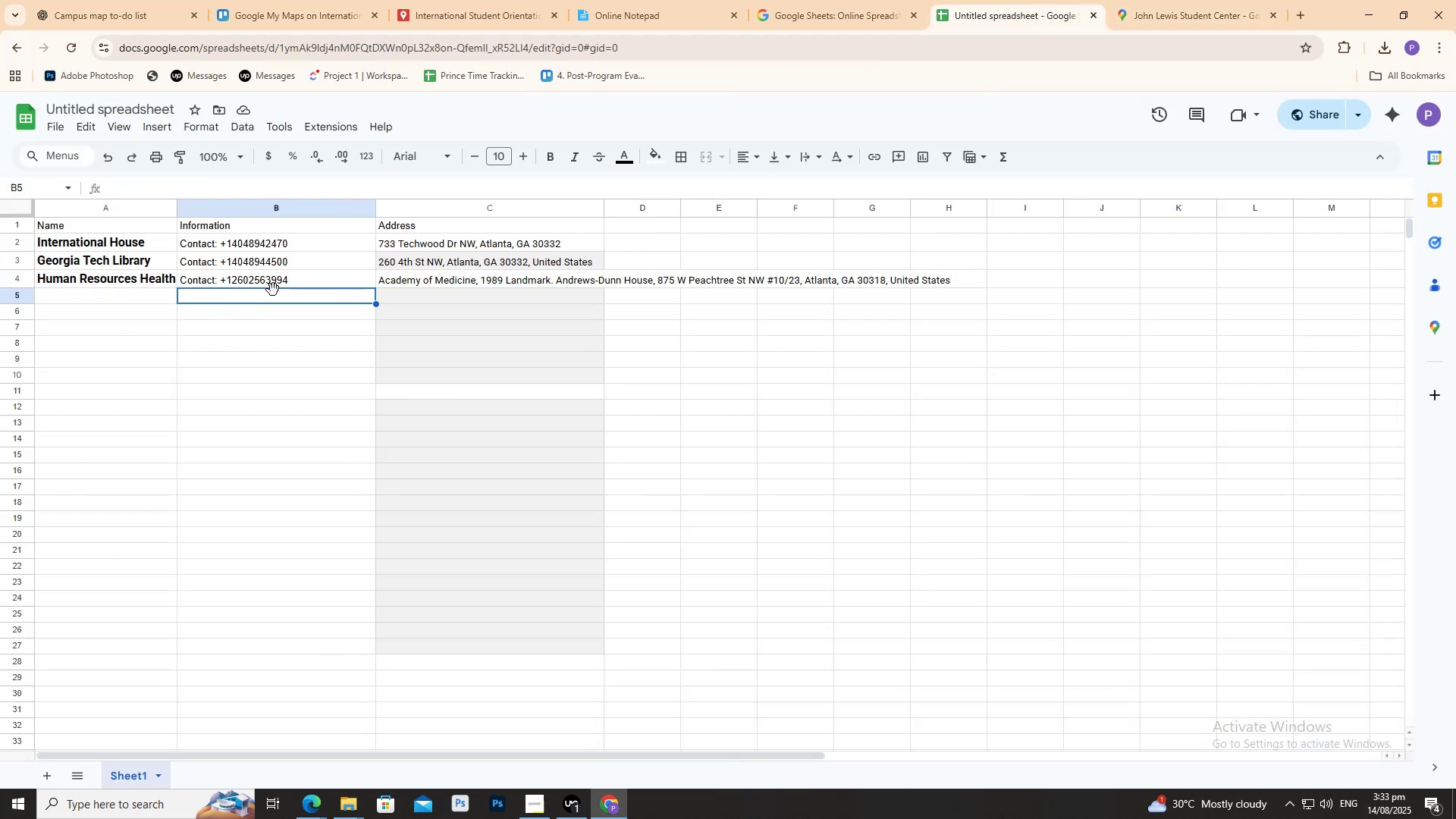 
type(Contact: )
 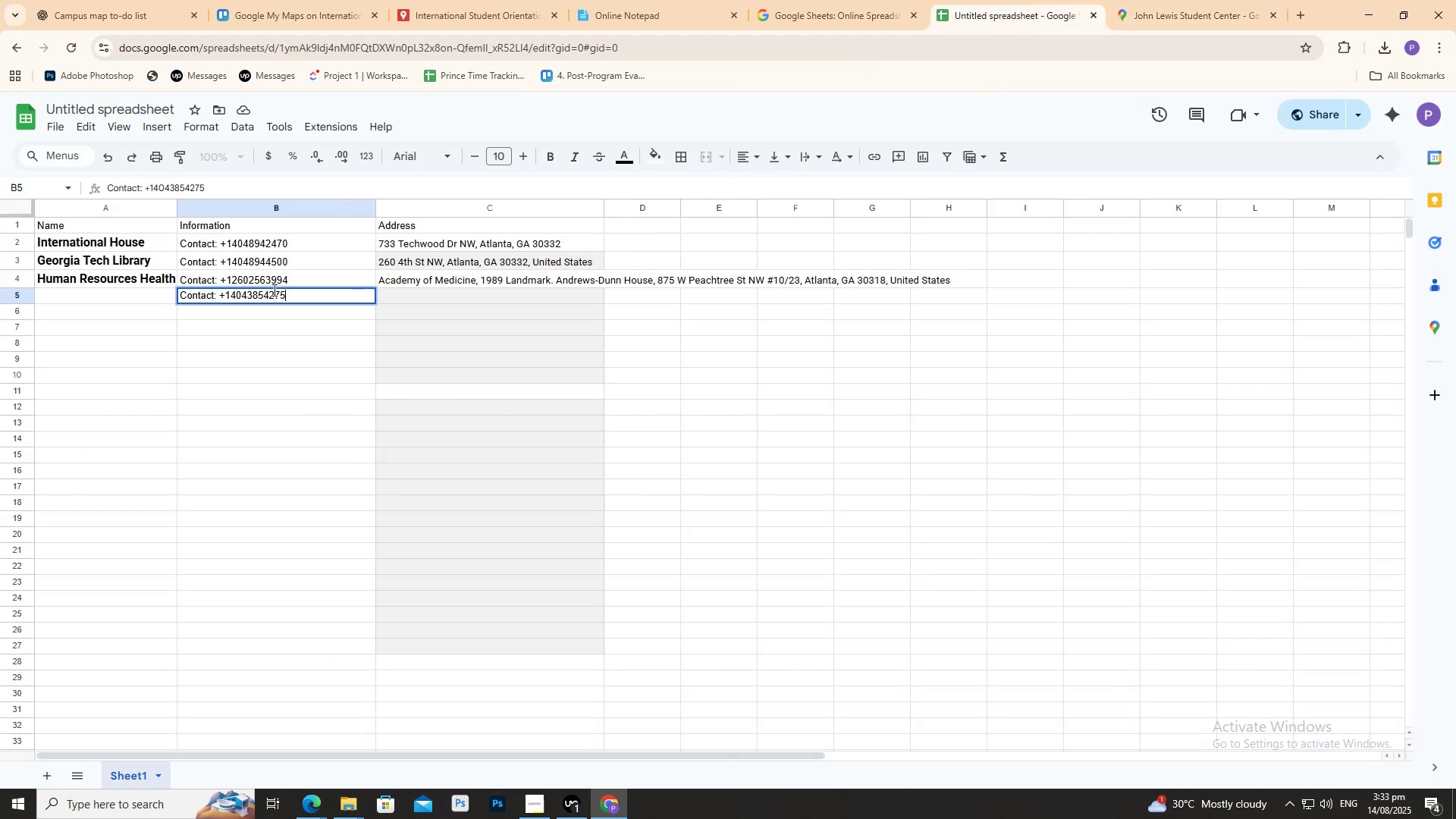 
 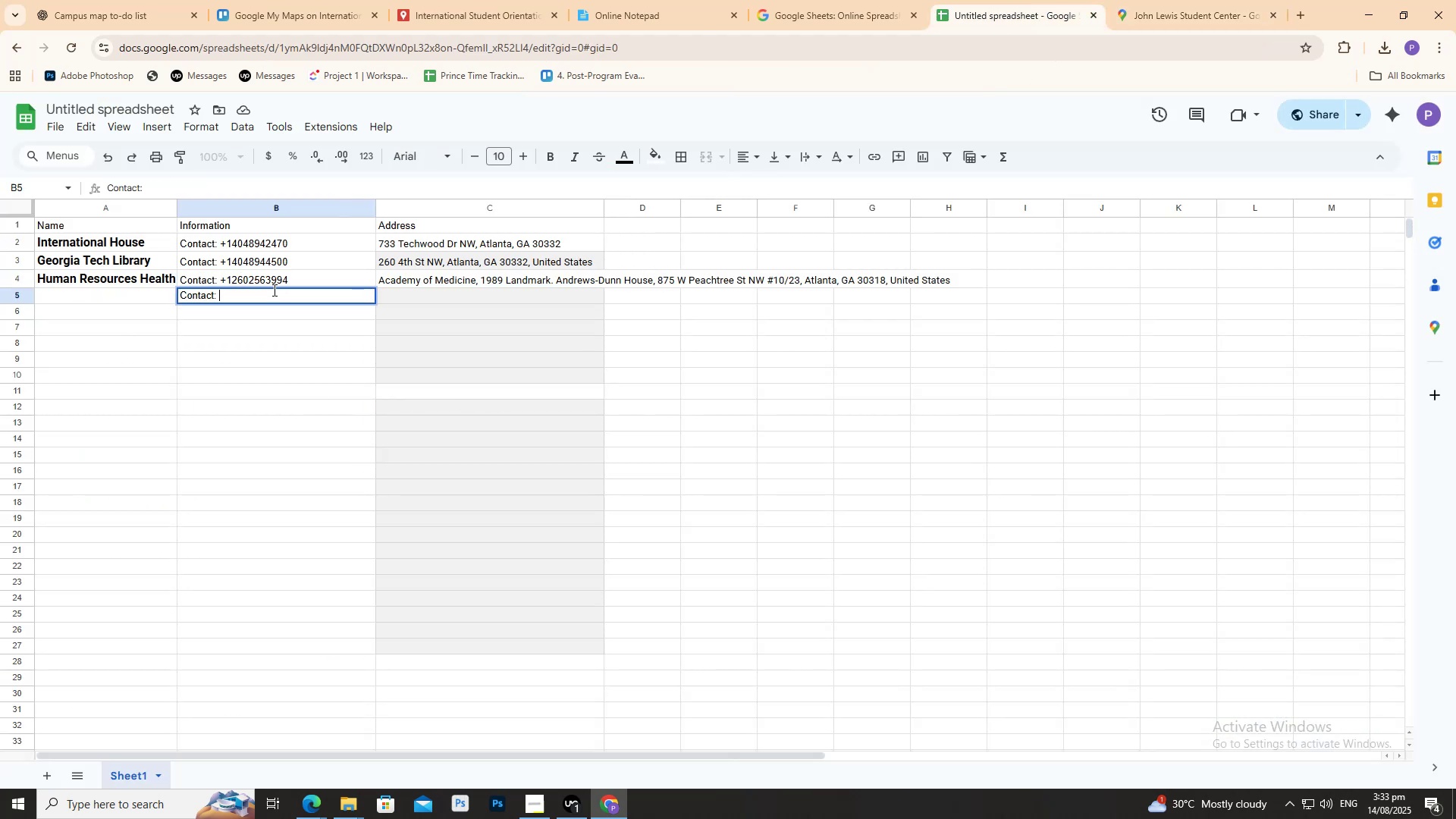 
key(Control+ControlLeft)
 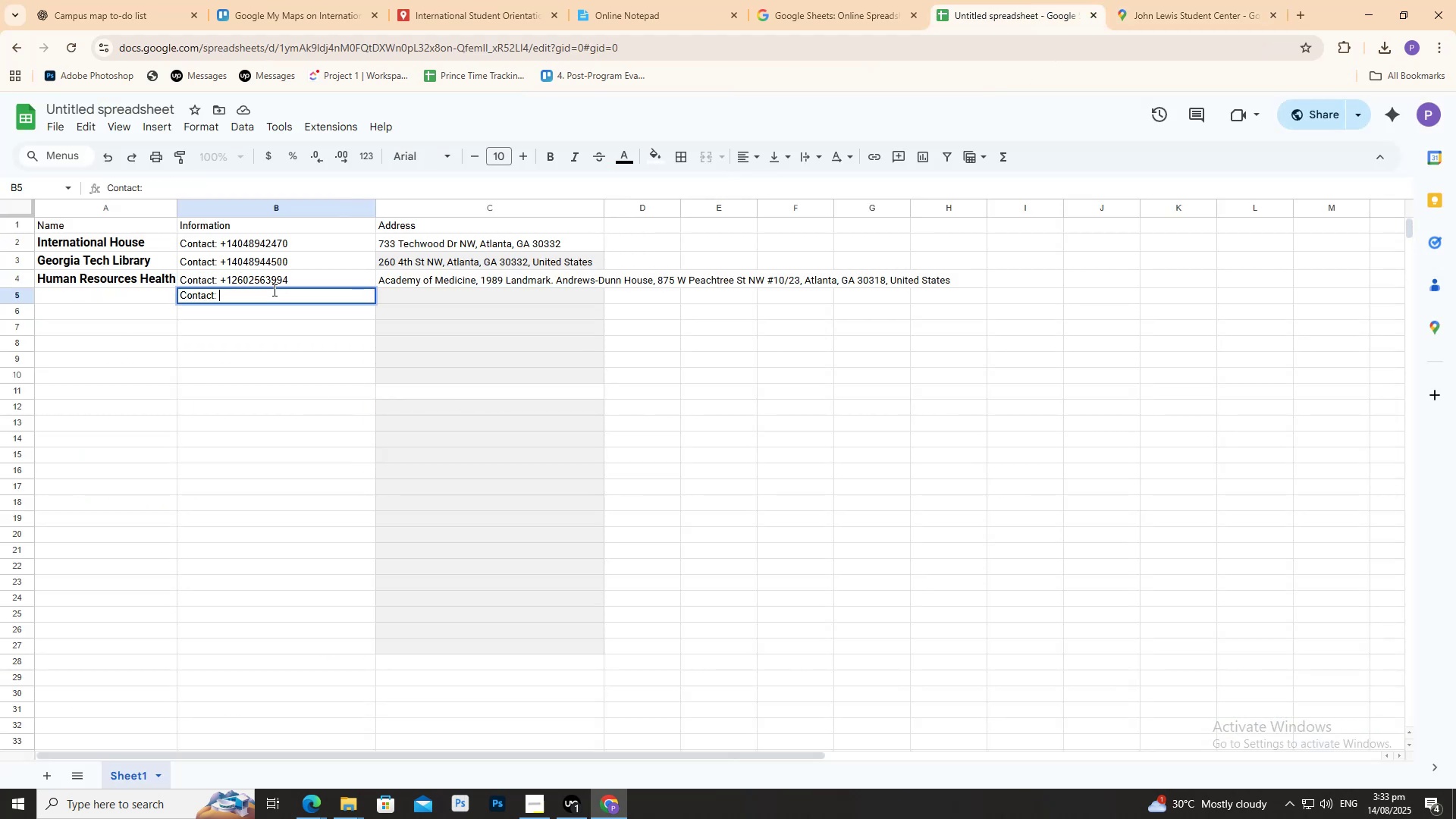 
key(Control+V)
 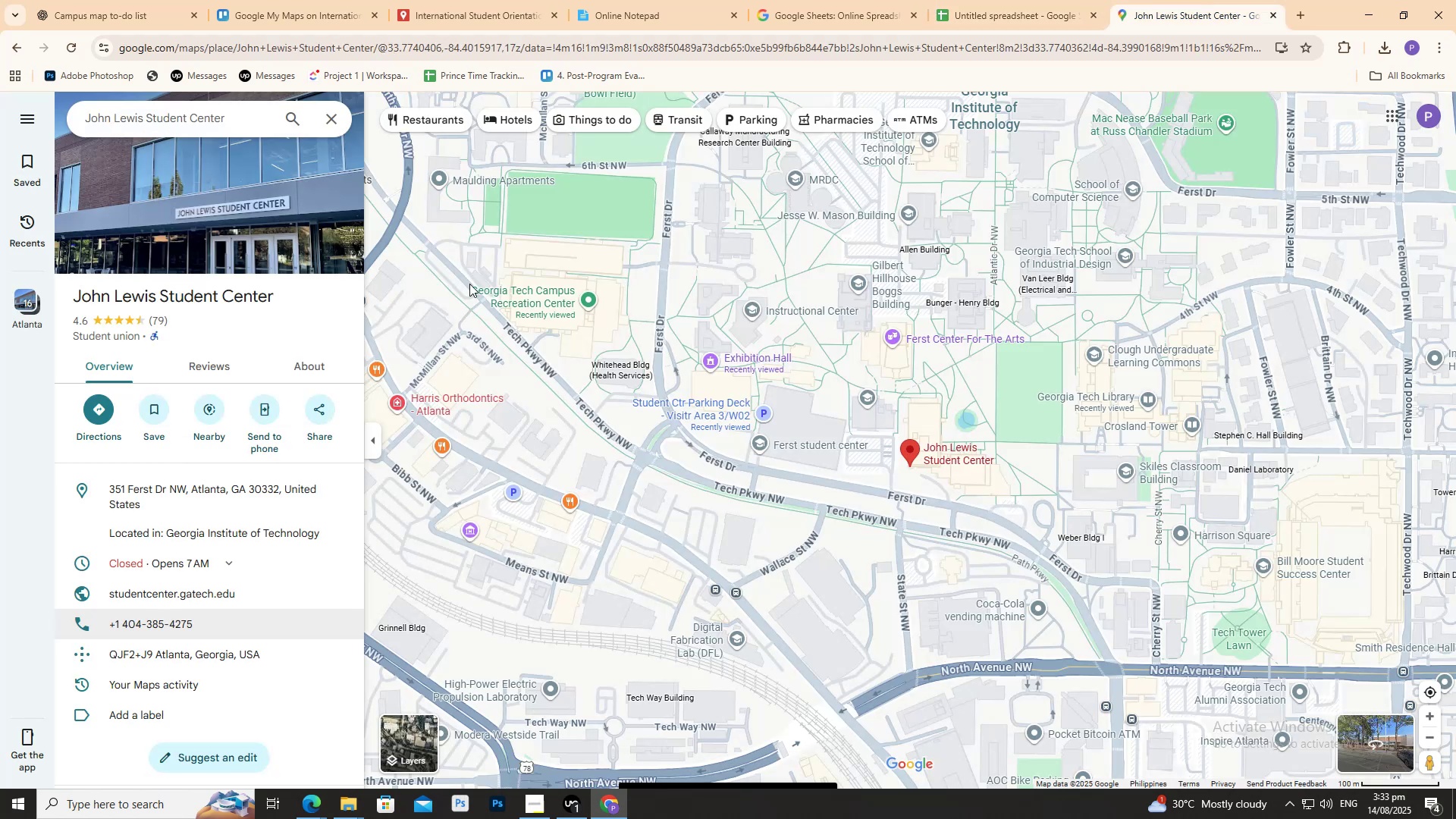 
left_click([205, 298])
 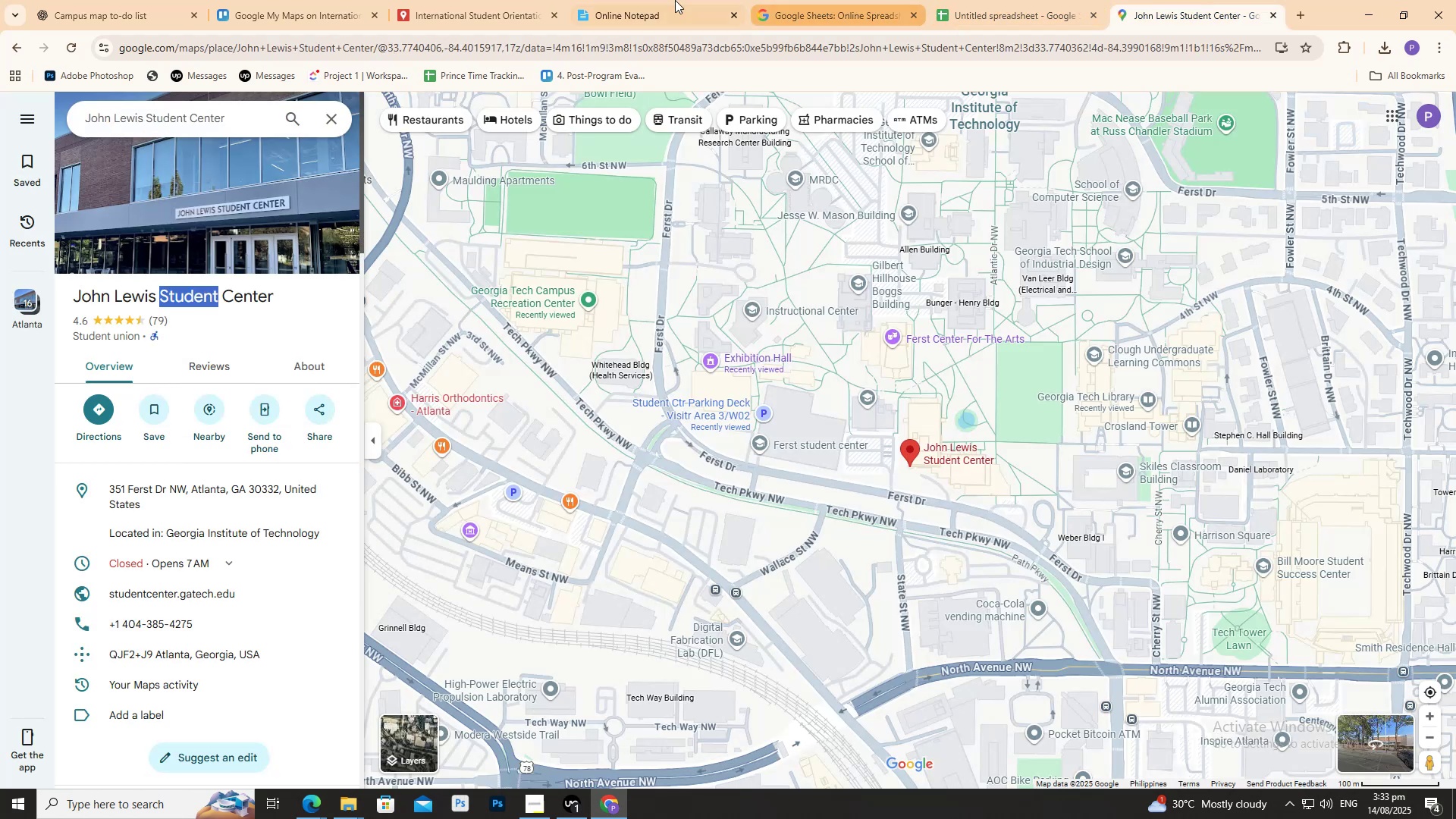 
left_click([495, 0])
 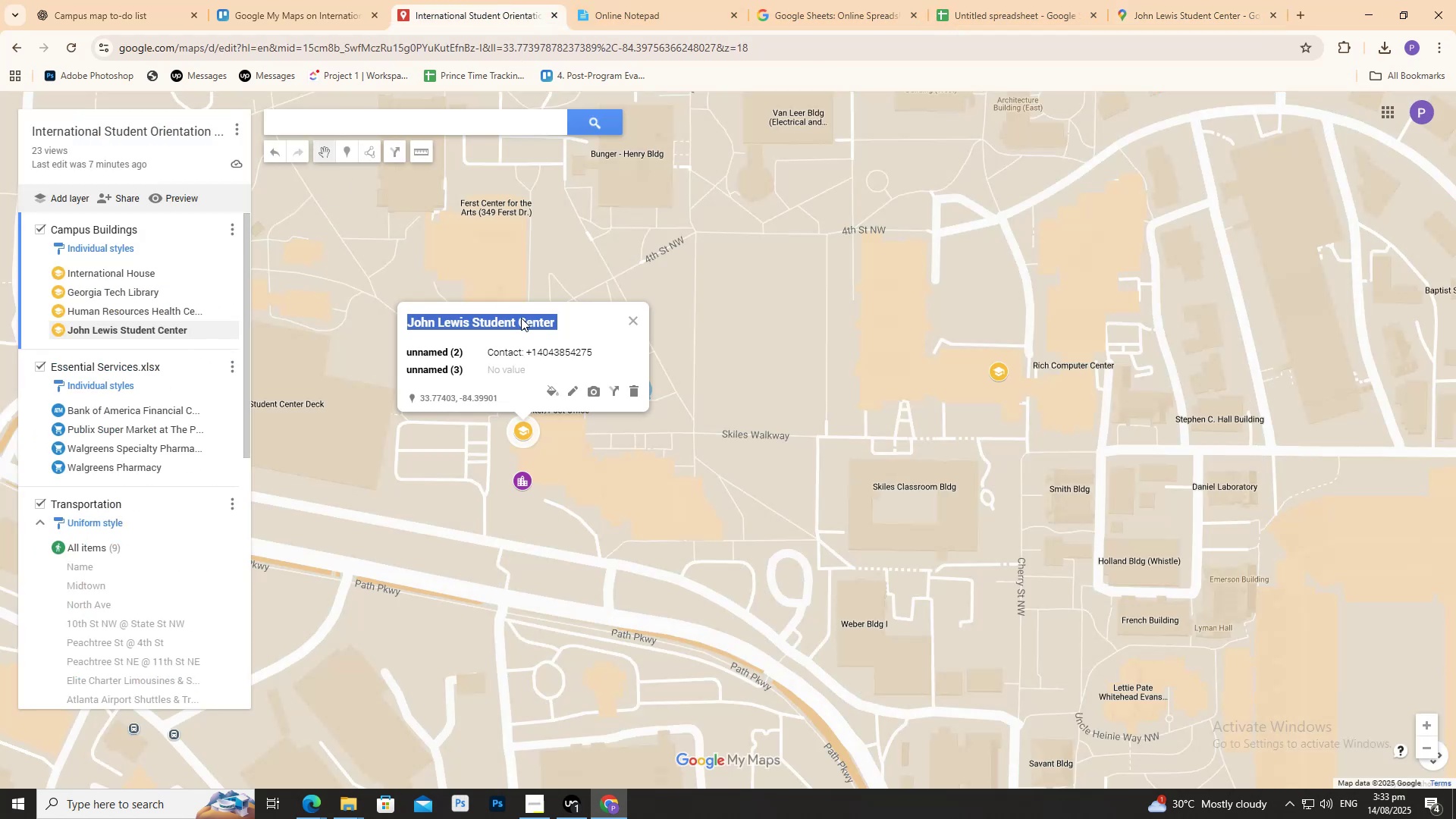 
right_click([522, 318])
 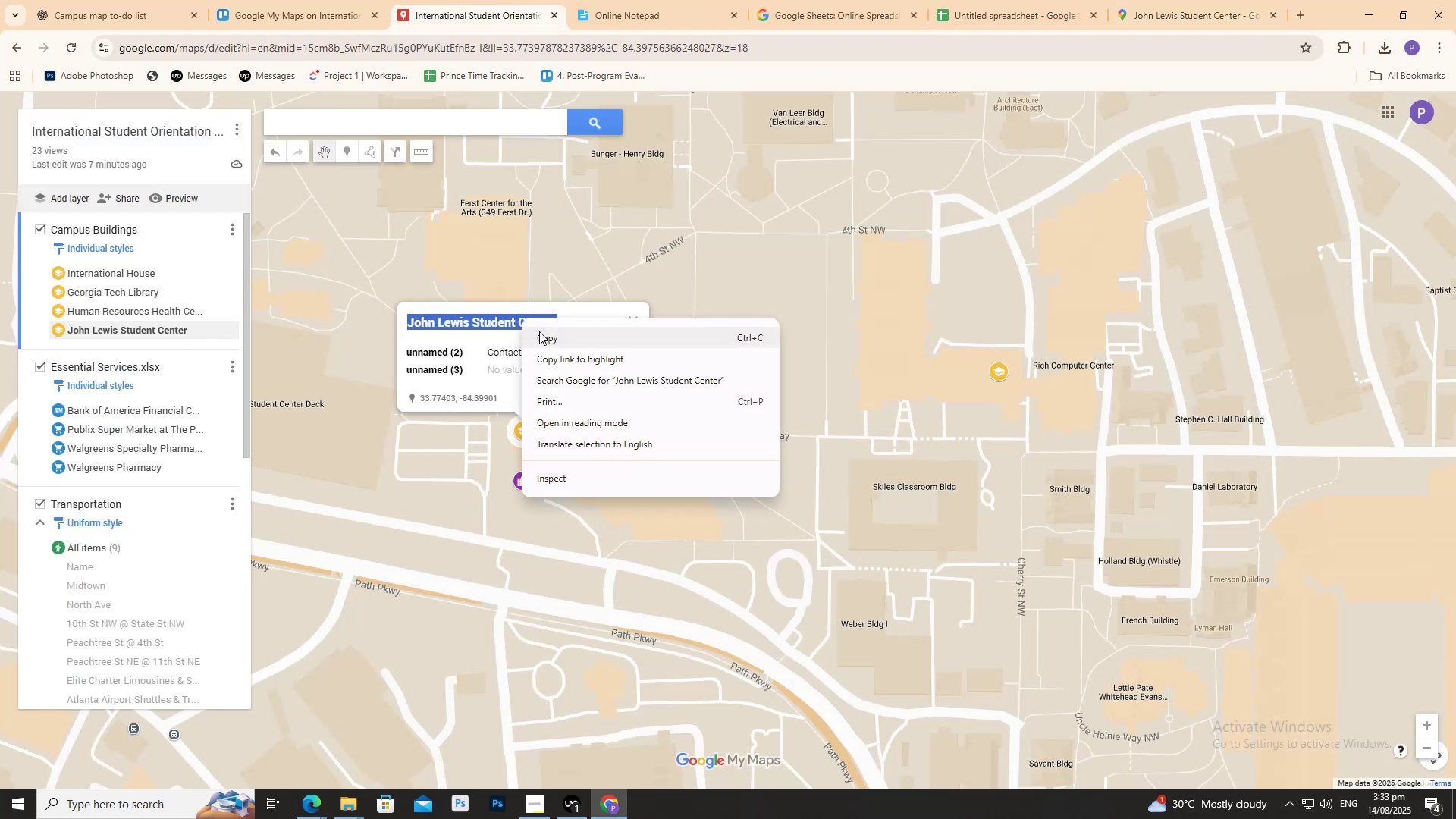 
left_click([540, 331])
 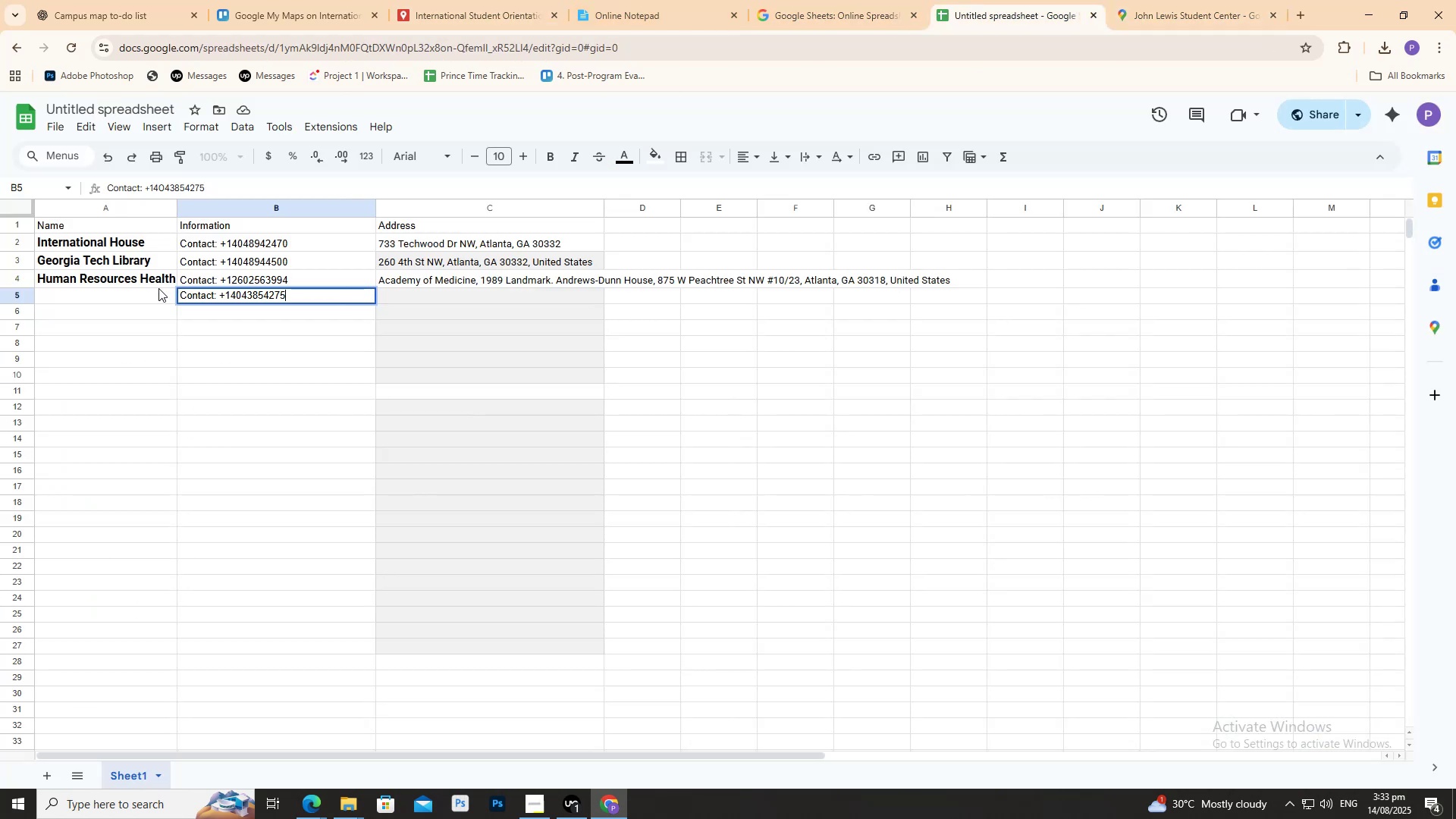 
left_click([146, 301])
 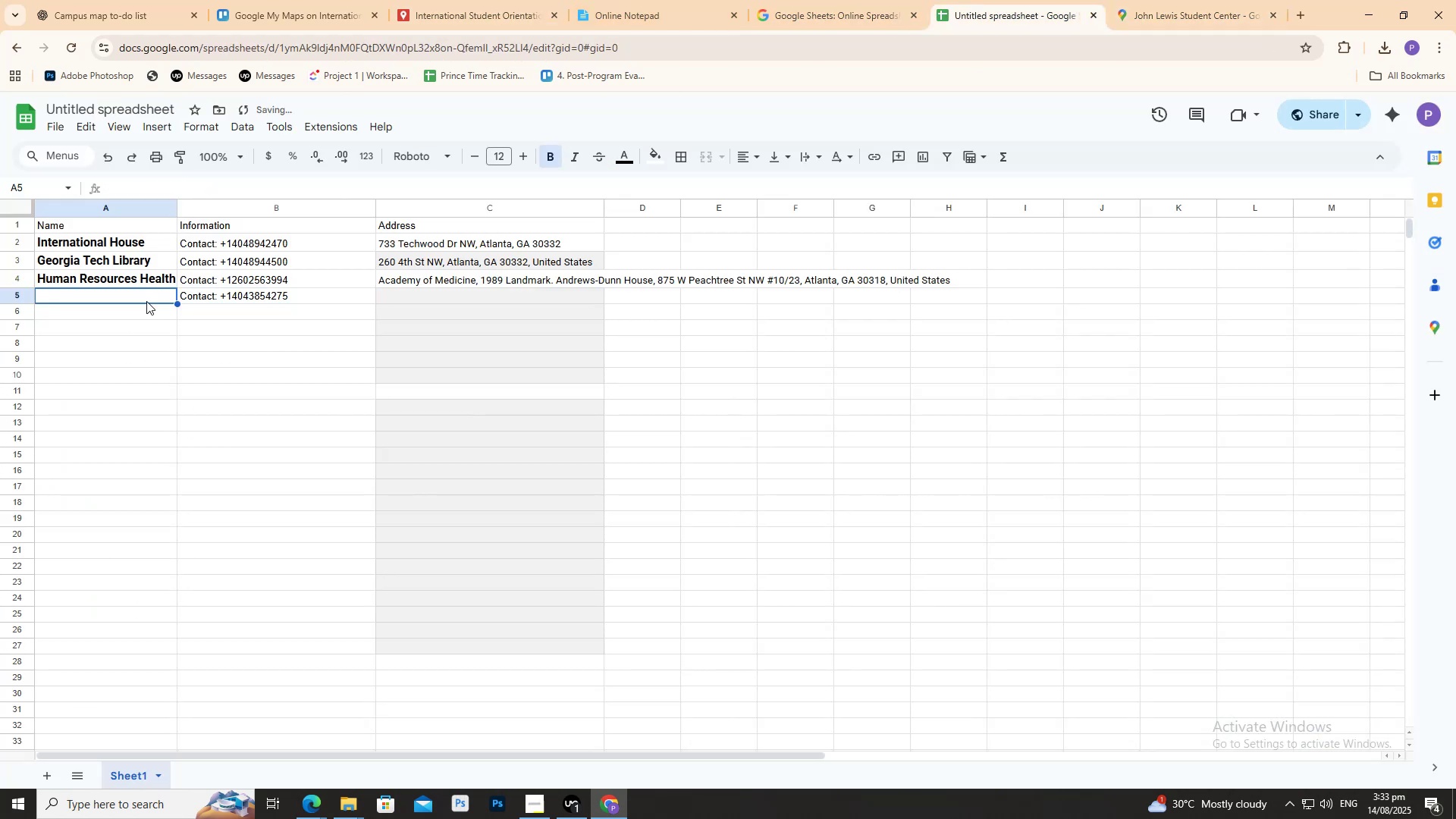 
key(Control+ControlLeft)
 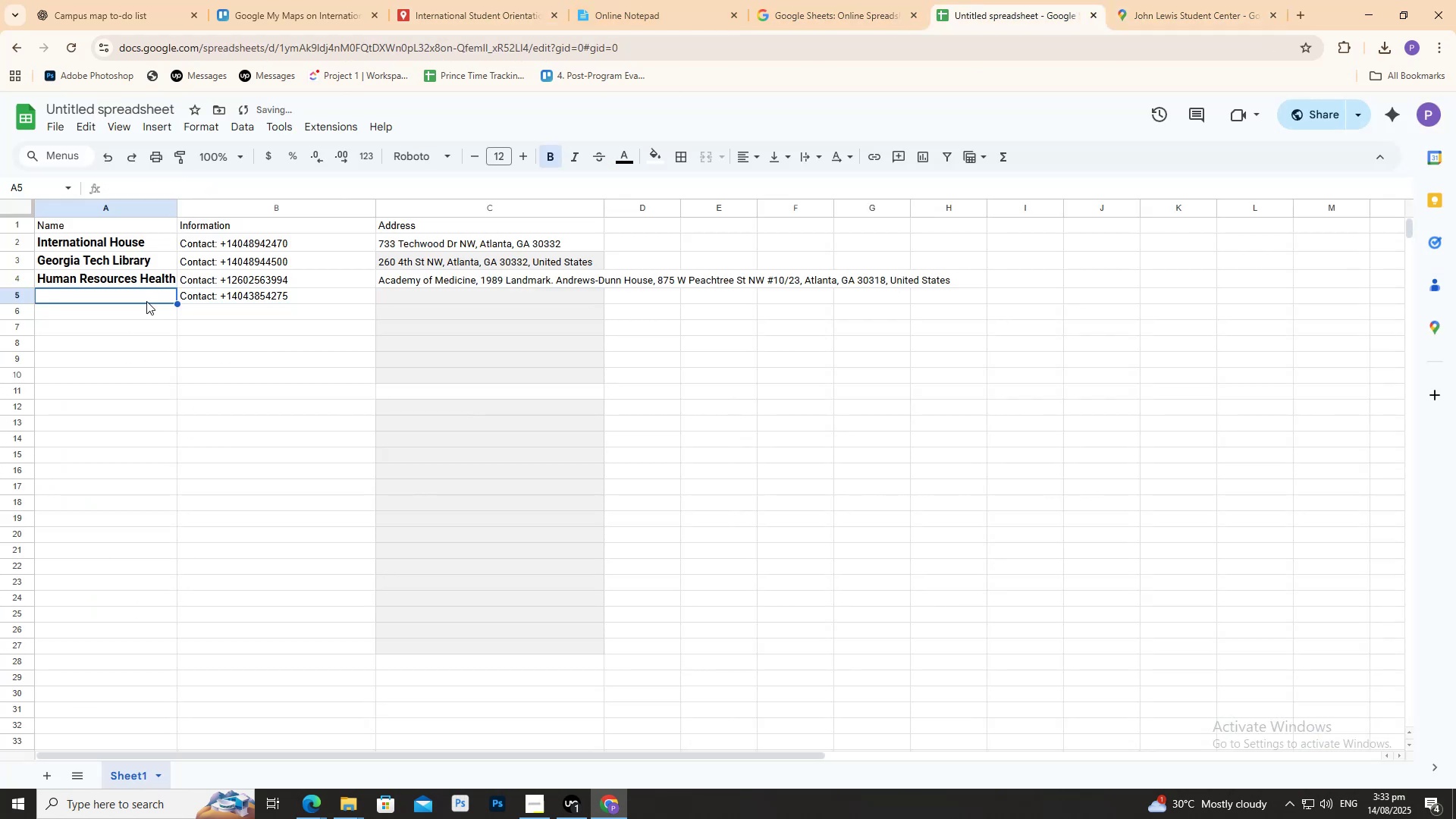 
key(Control+V)
 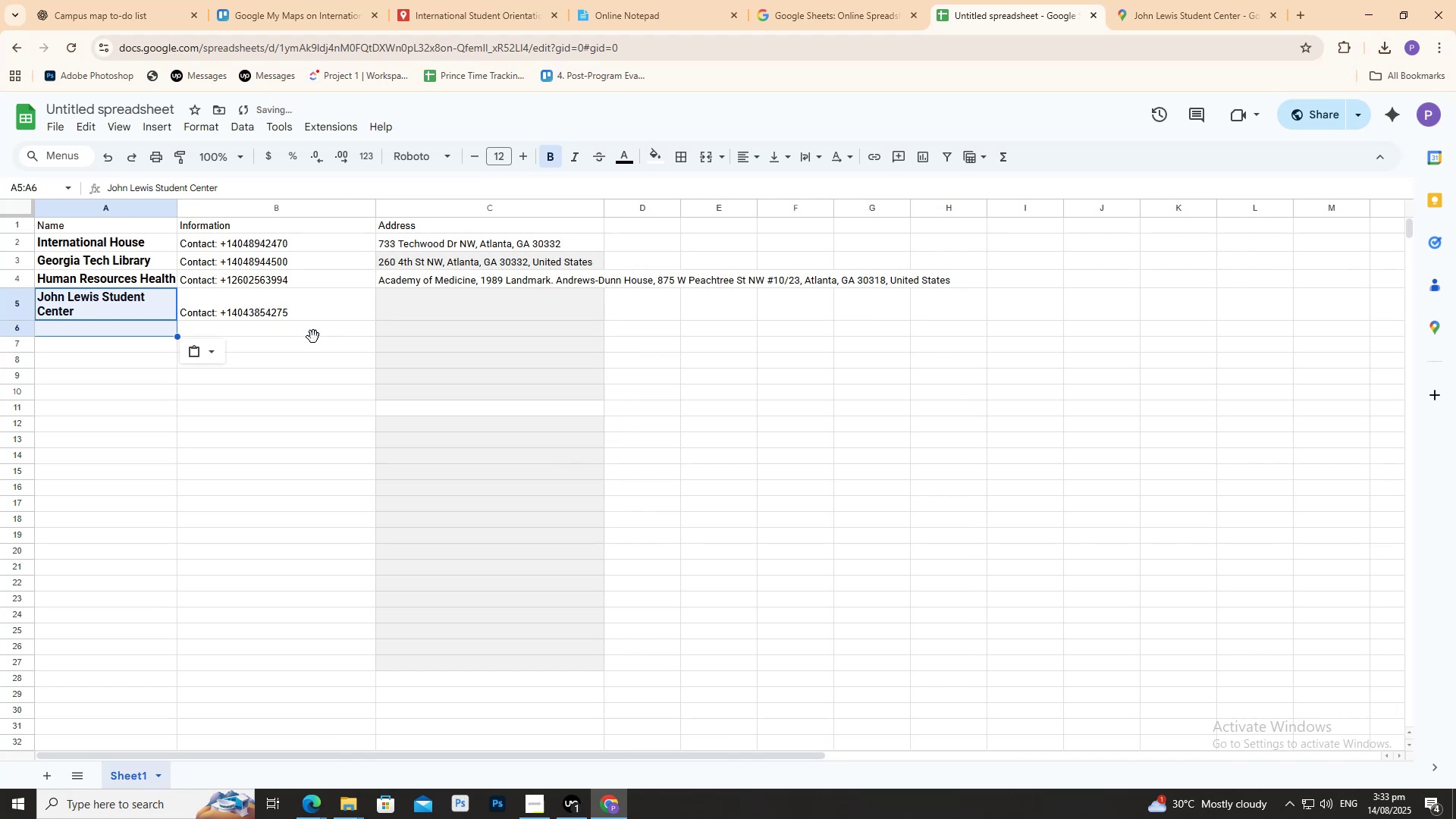 
left_click([124, 300])
 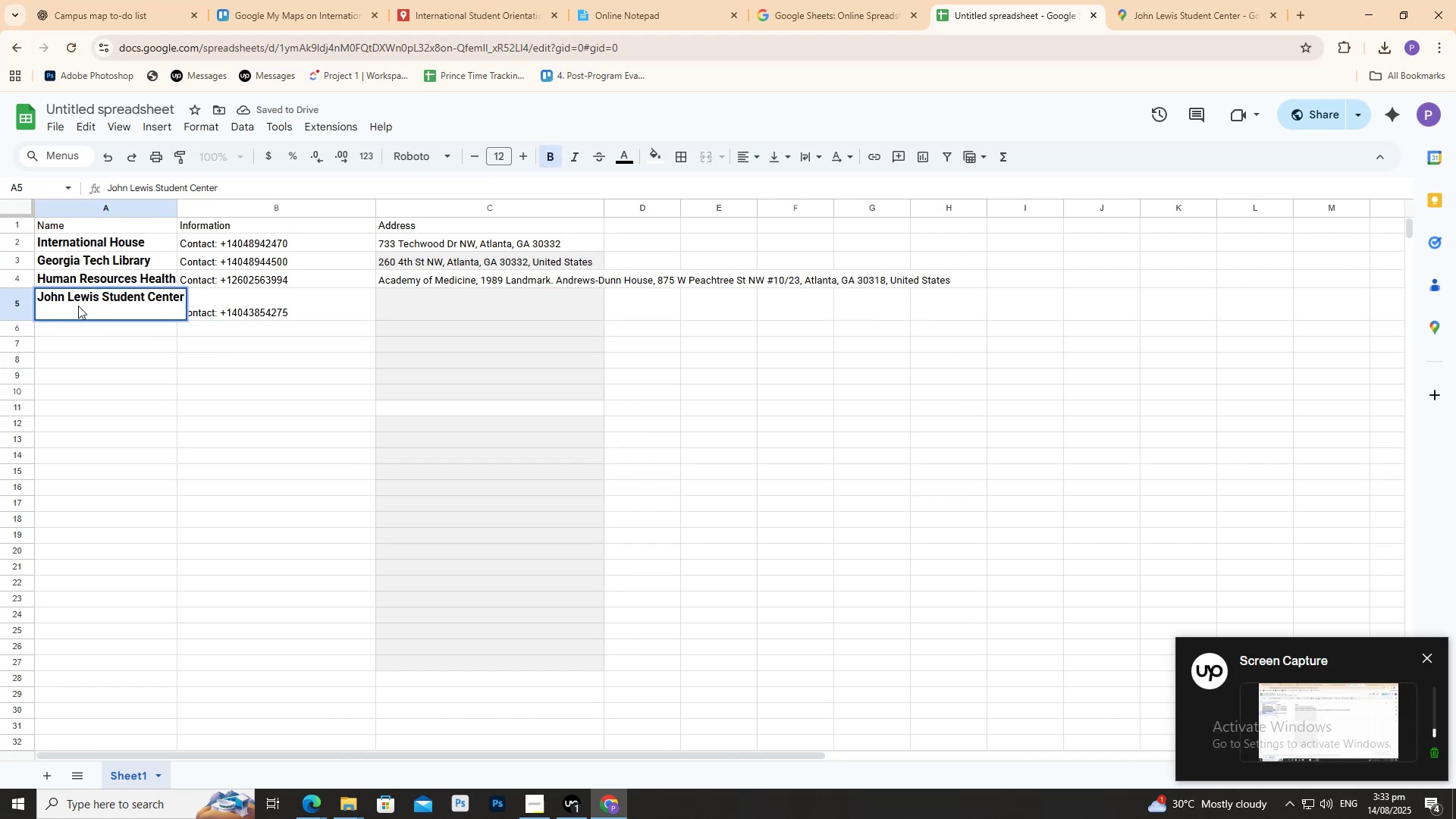 
left_click([195, 344])
 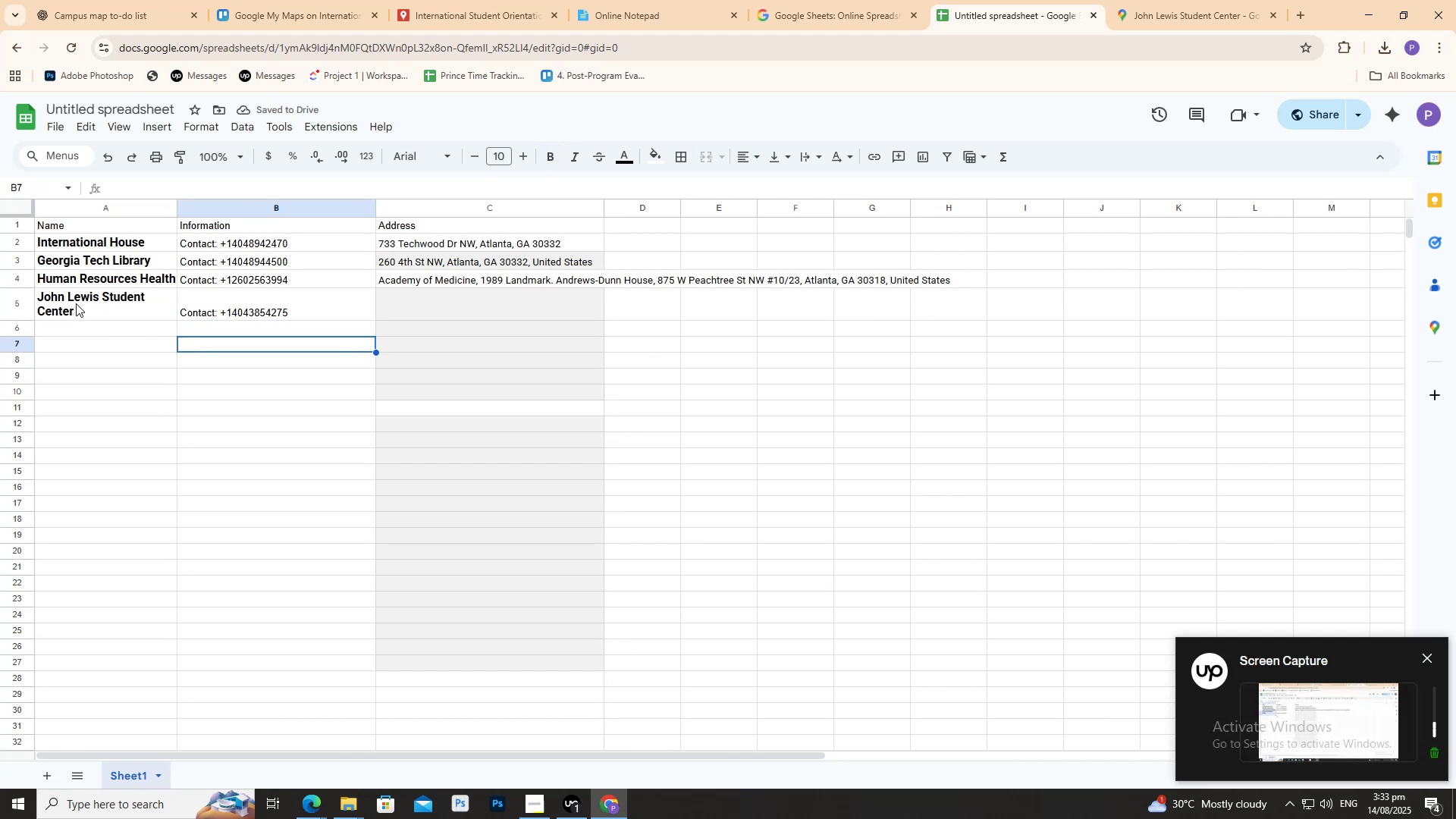 
double_click([76, 303])
 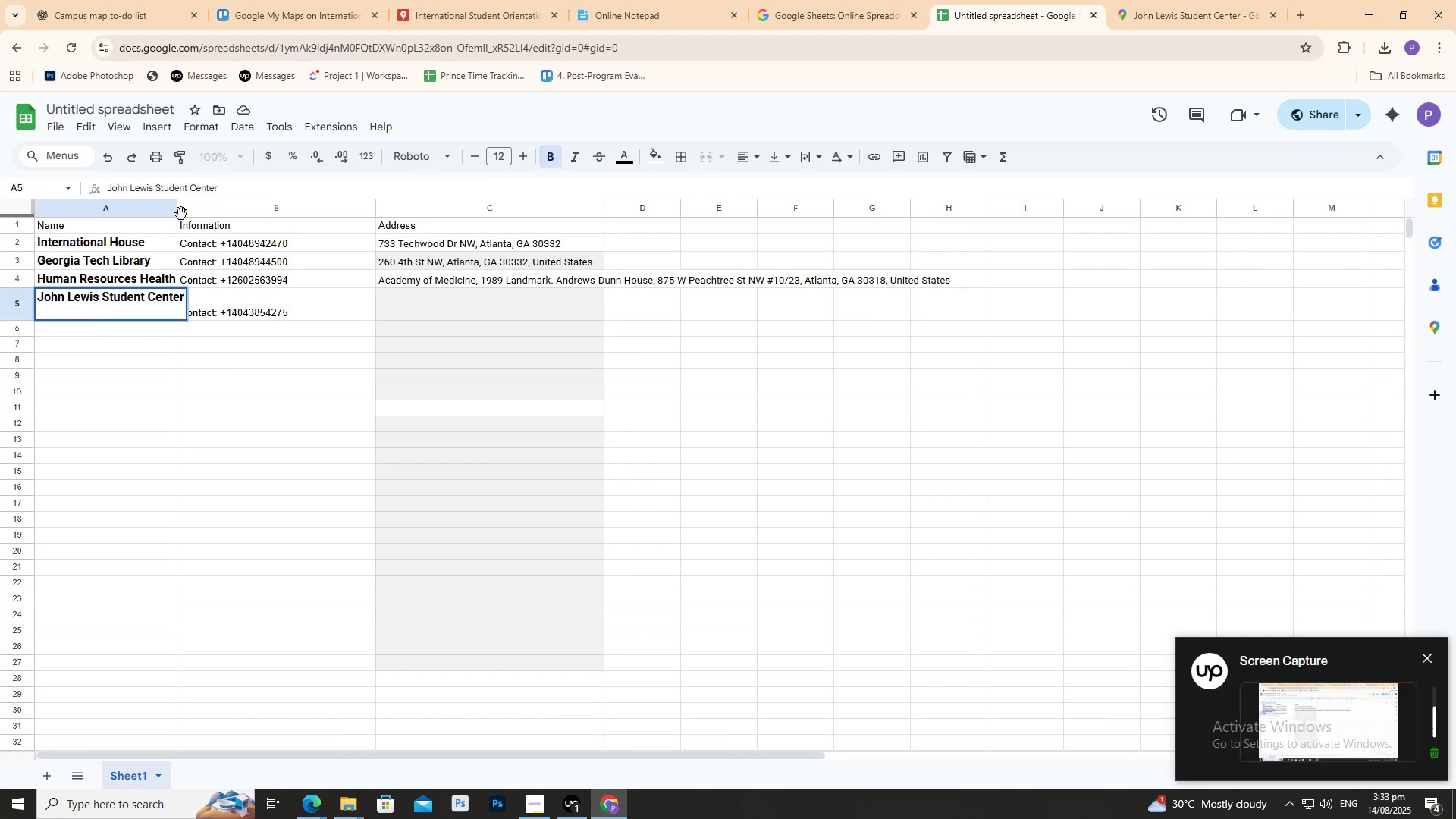 
left_click_drag(start_coordinate=[180, 213], to_coordinate=[211, 205])
 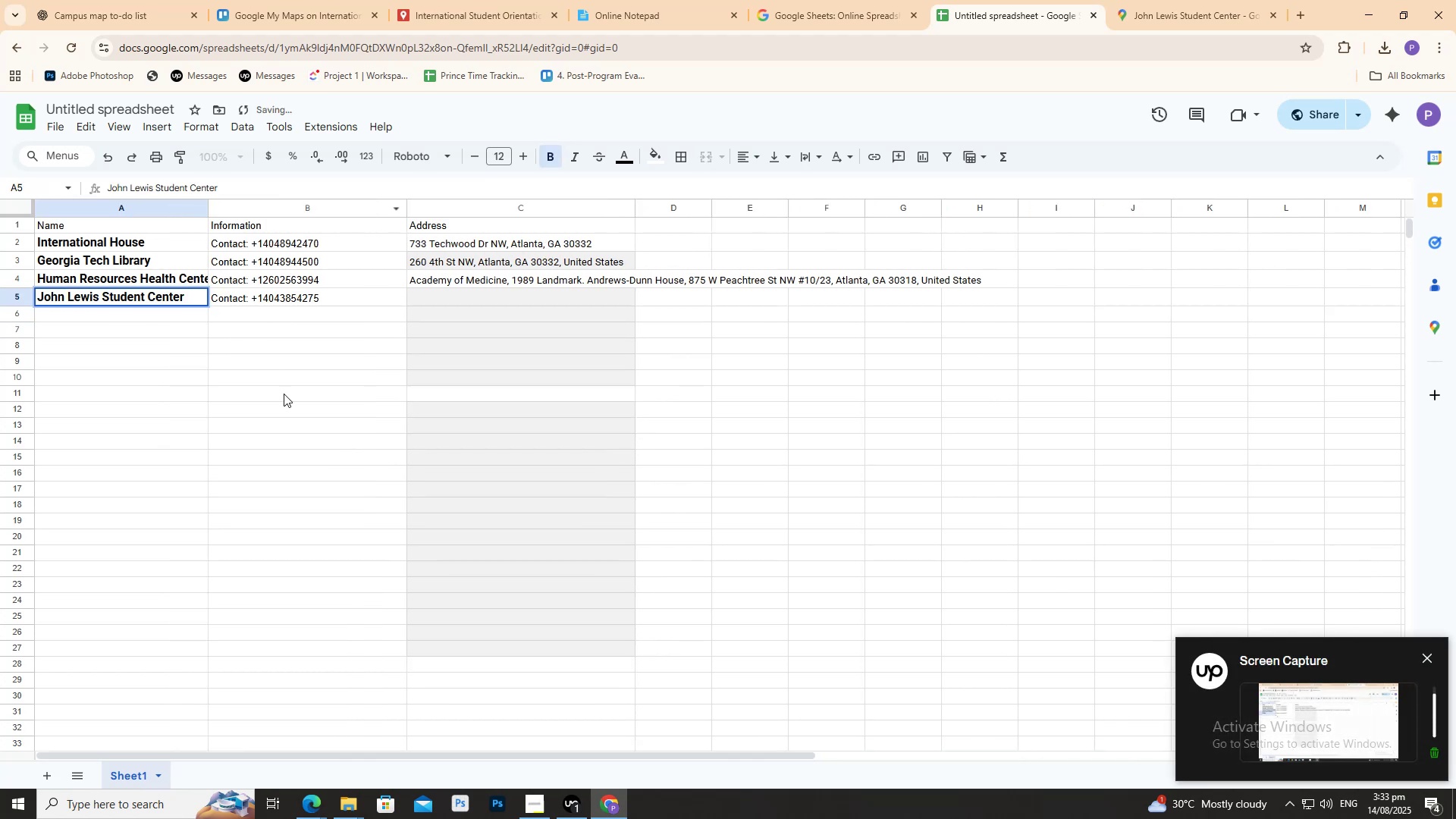 
left_click([290, 408])
 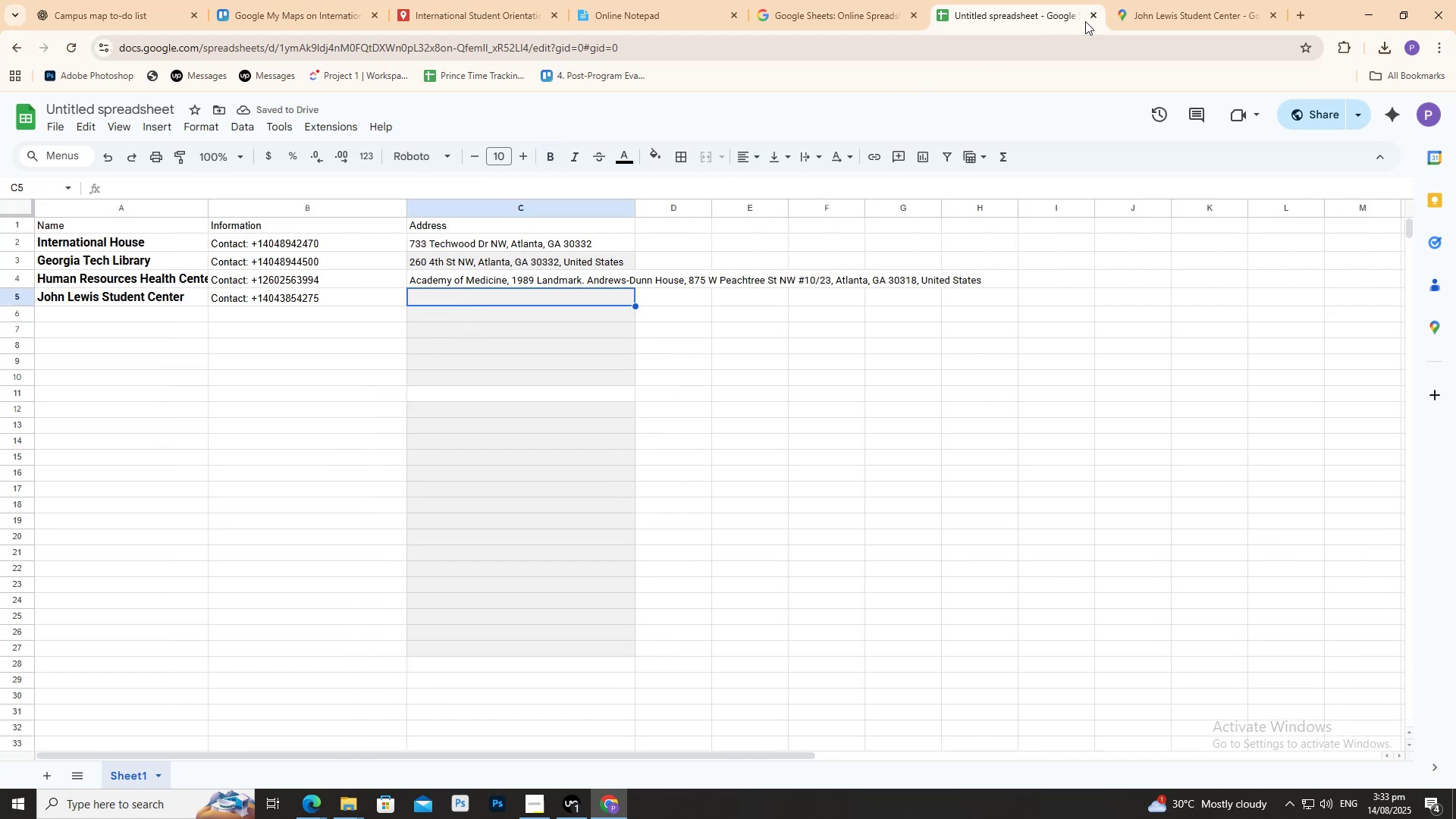 
left_click([843, 0])
 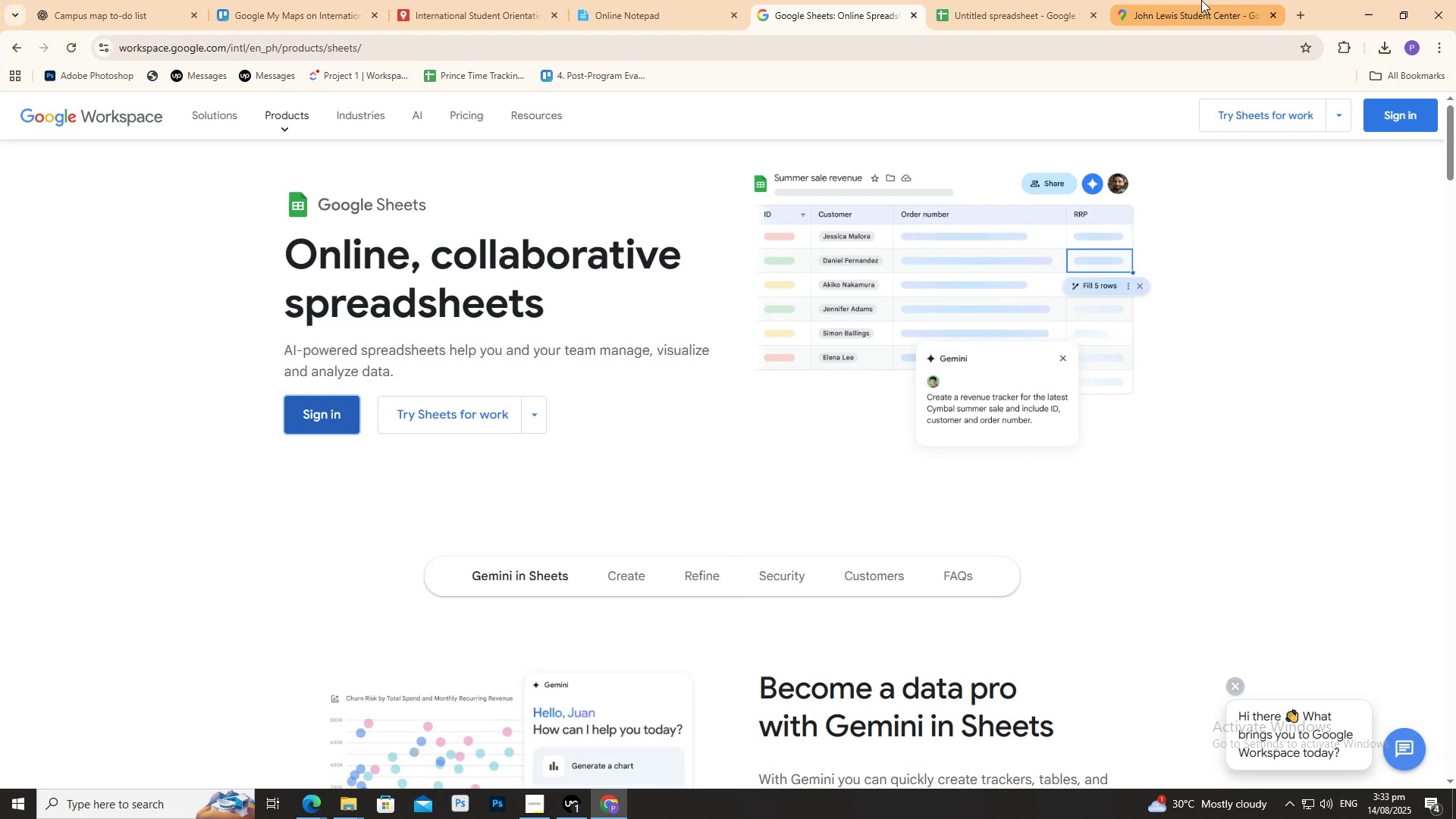 
double_click([1197, 0])
 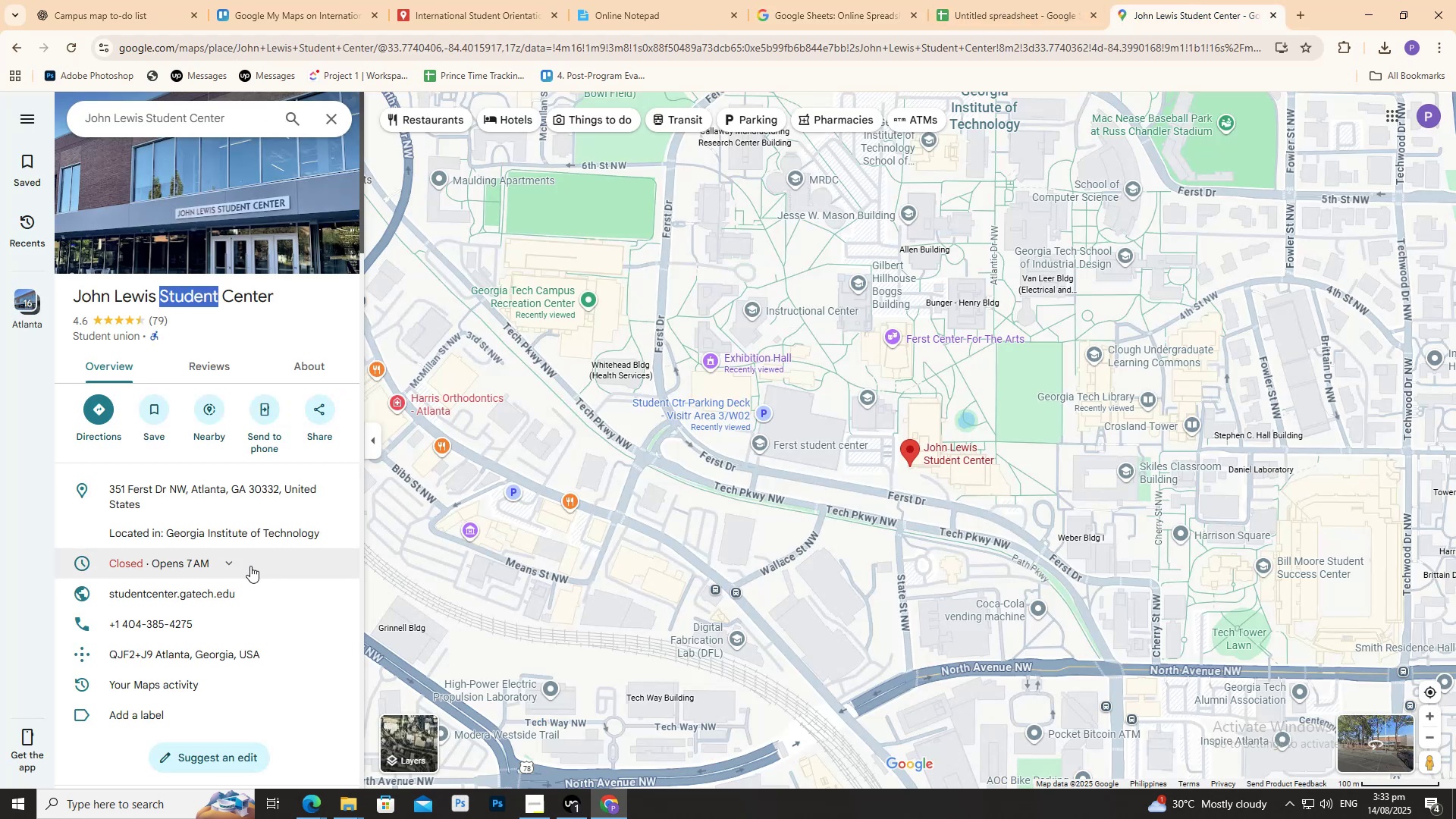 
left_click([988, 0])
 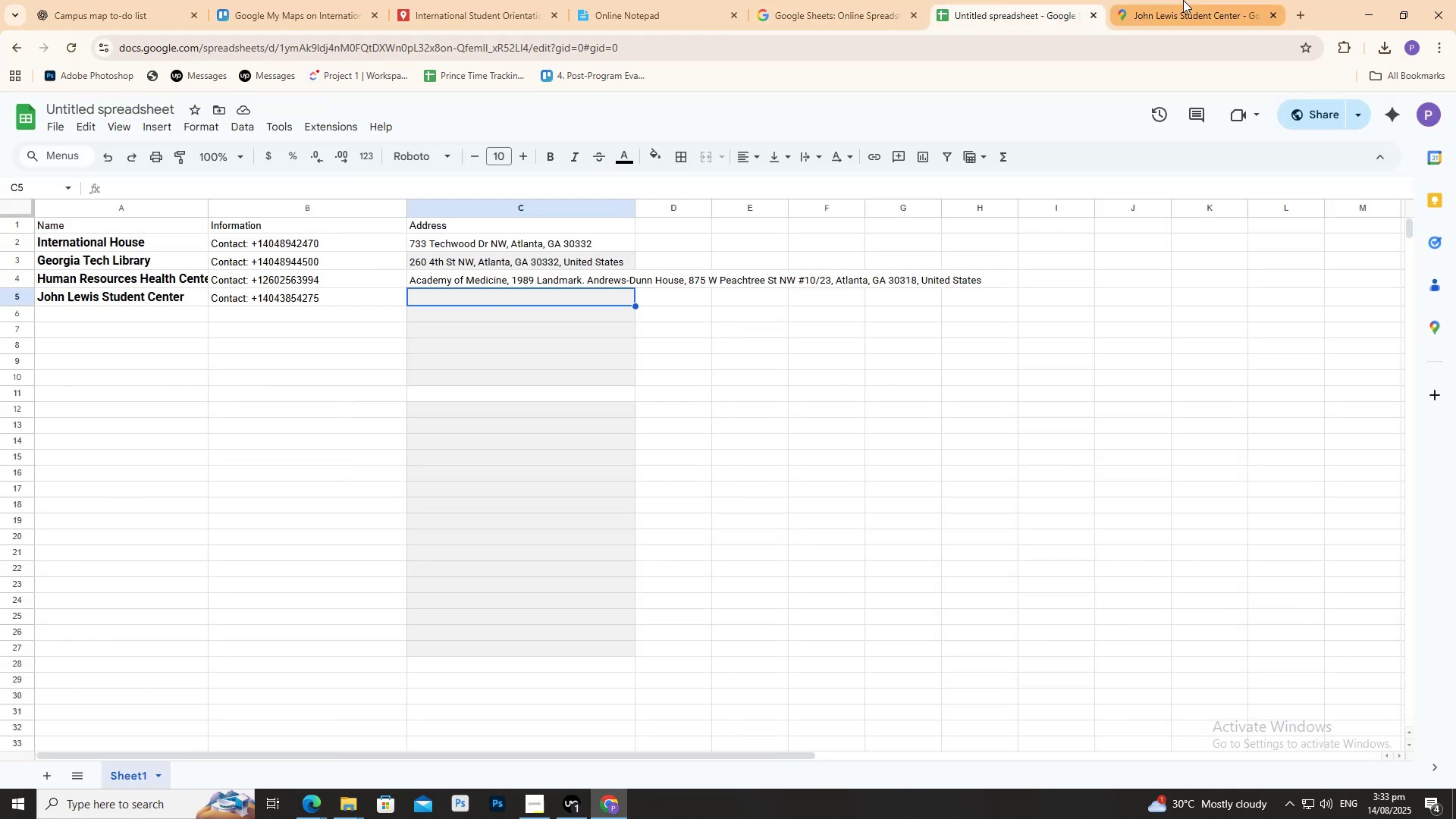 
left_click([1185, 0])
 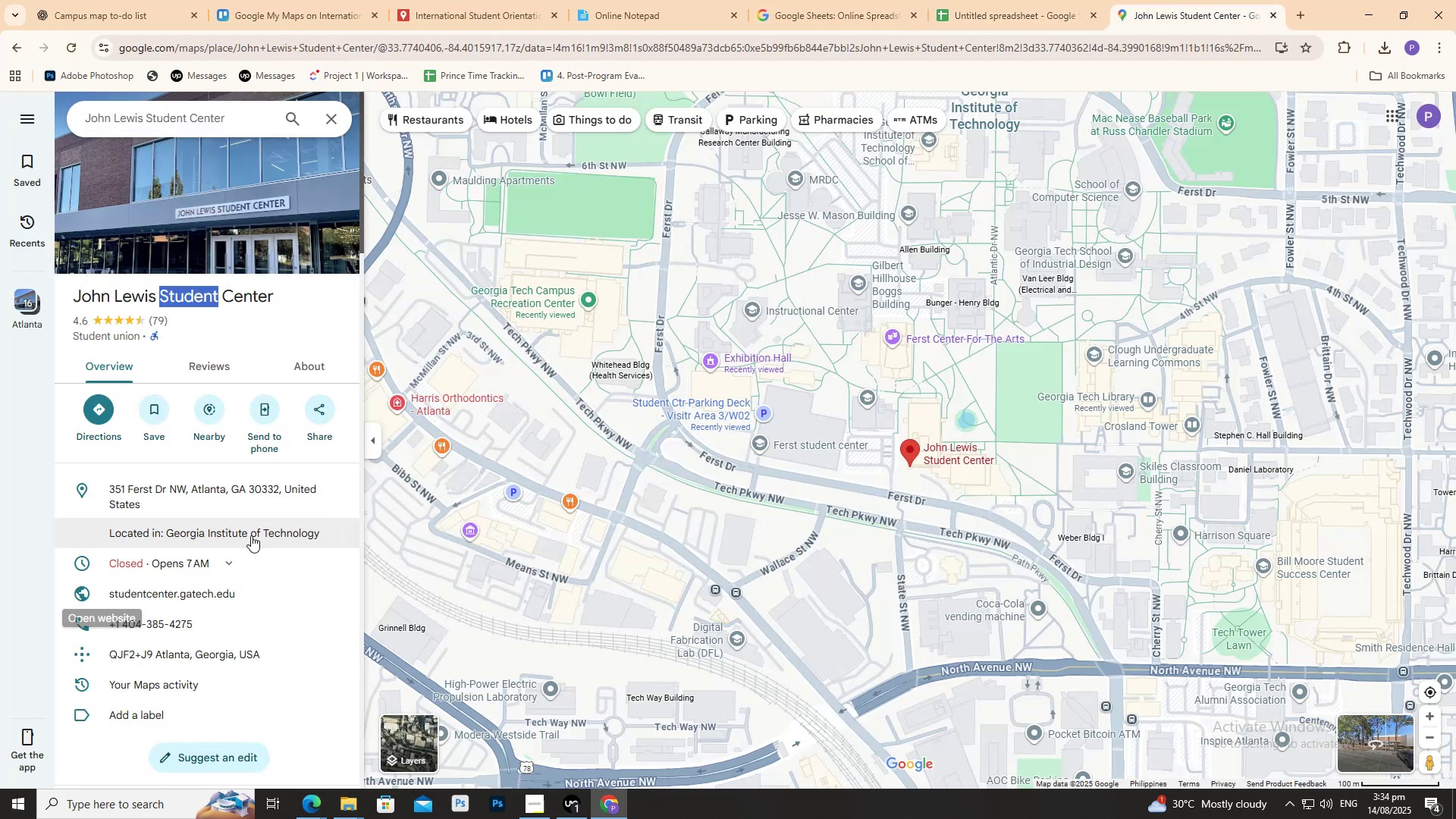 
left_click([262, 500])
 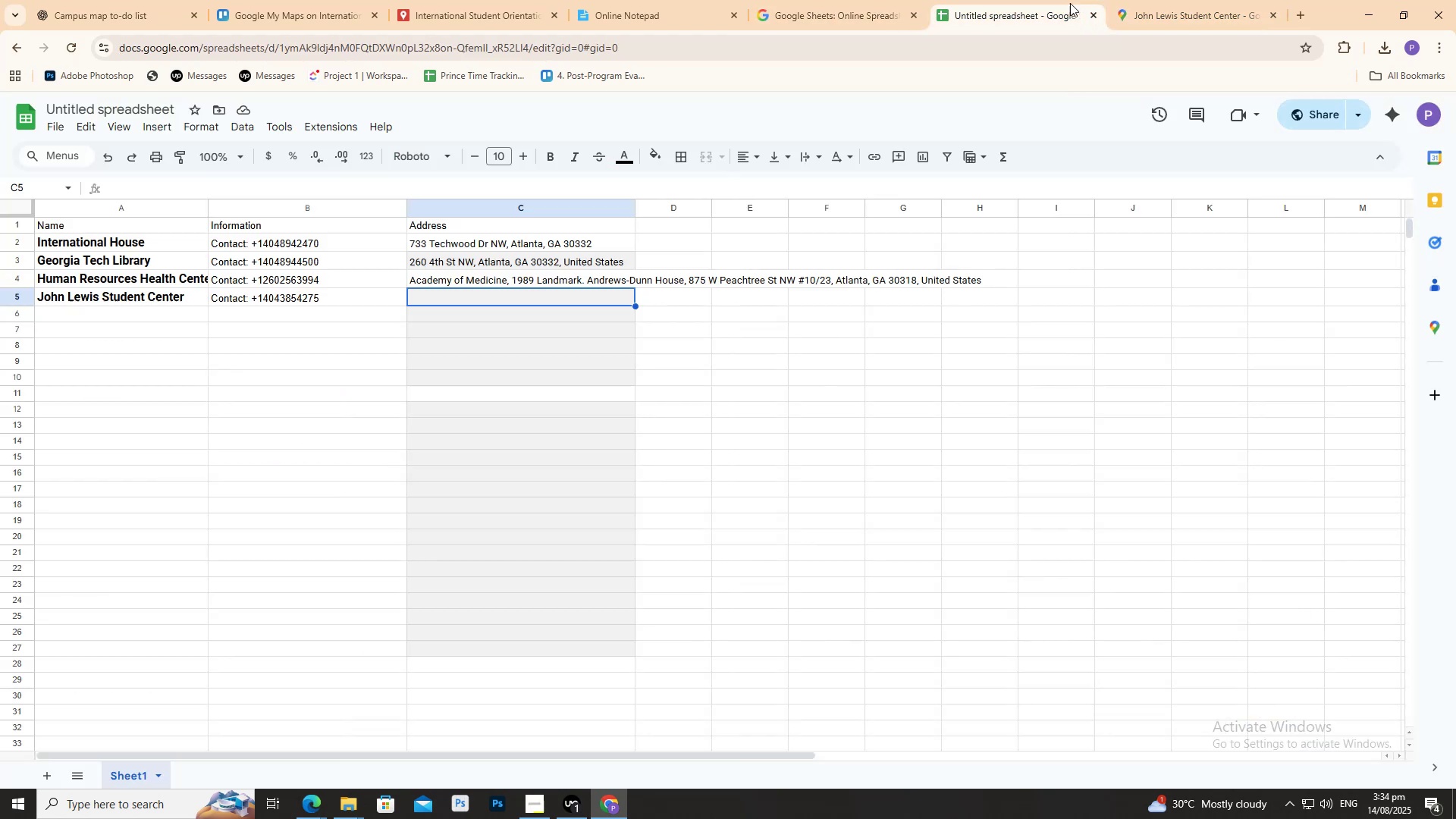 
key(Control+V)
 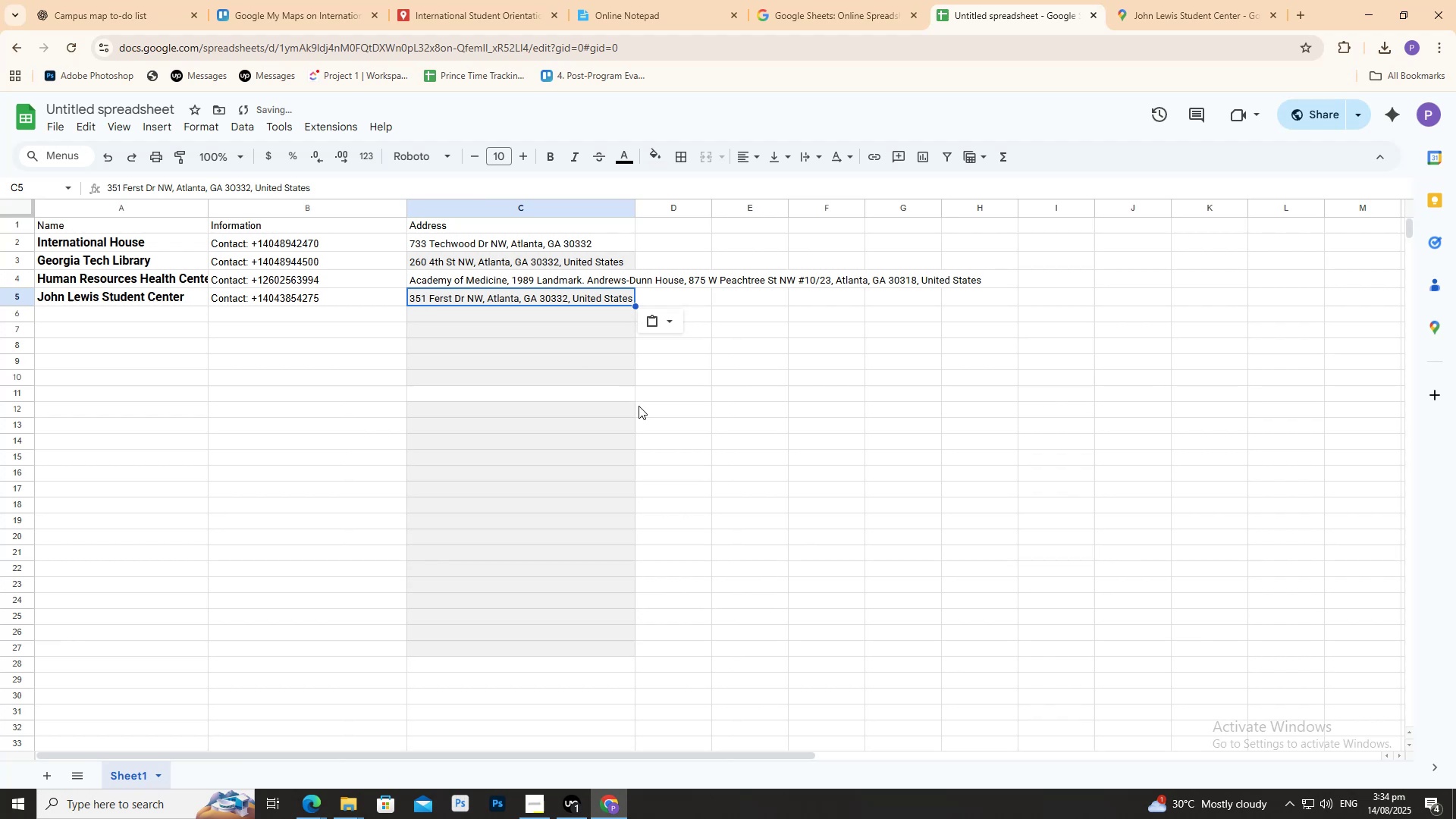 
left_click([639, 406])
 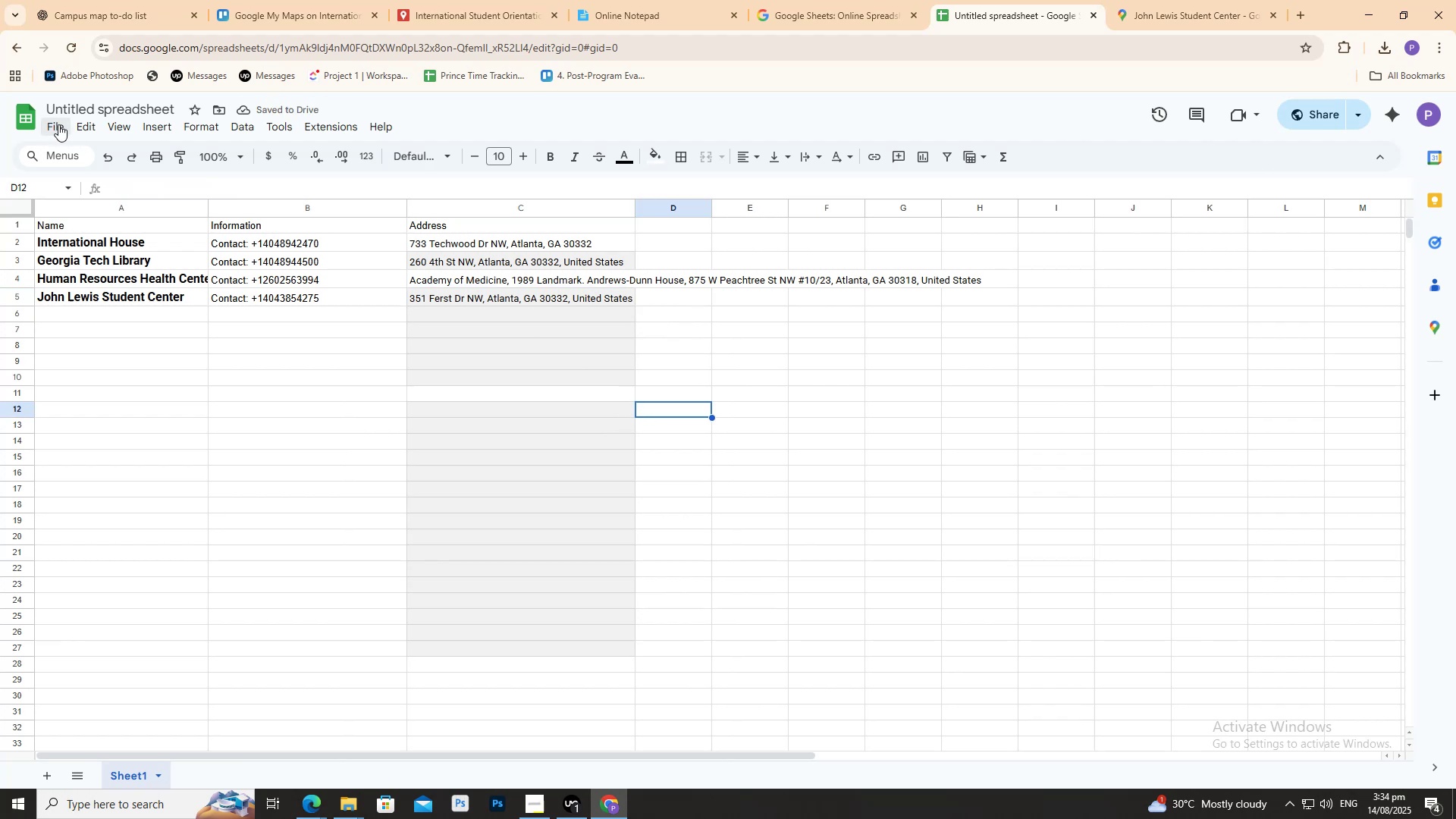 
double_click([80, 106])
 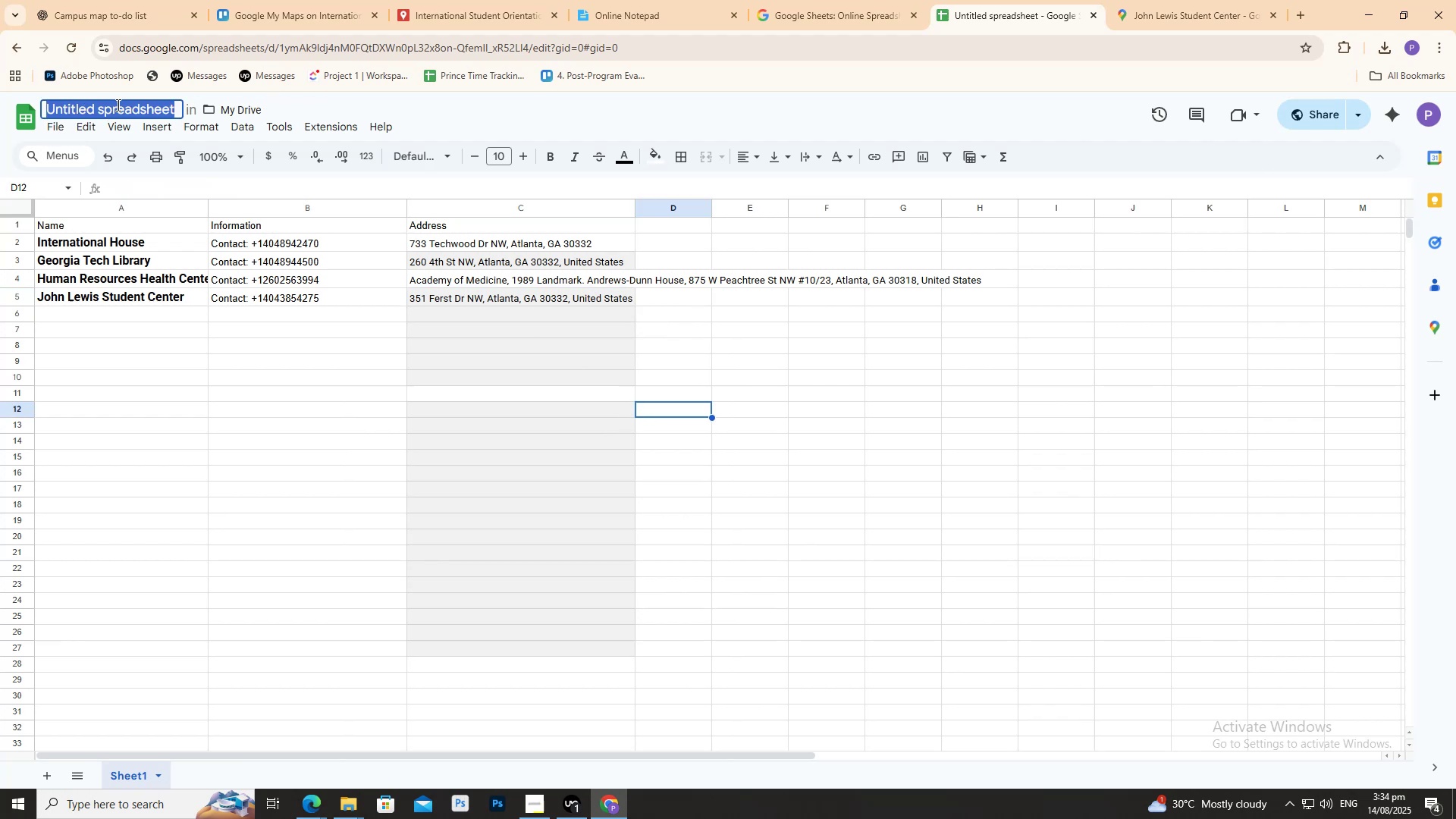 
wait(5.48)
 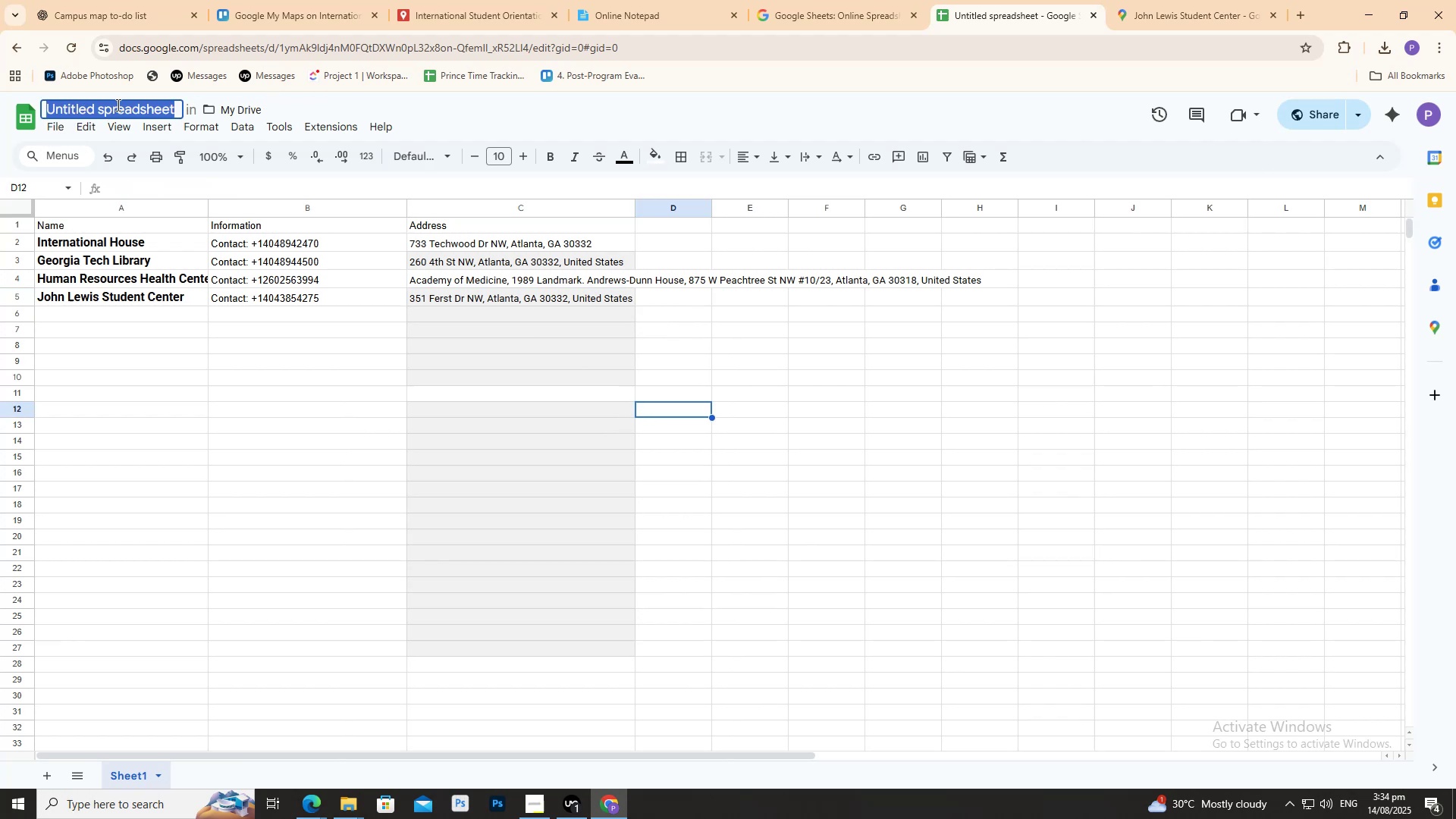 
left_click([423, 0])
 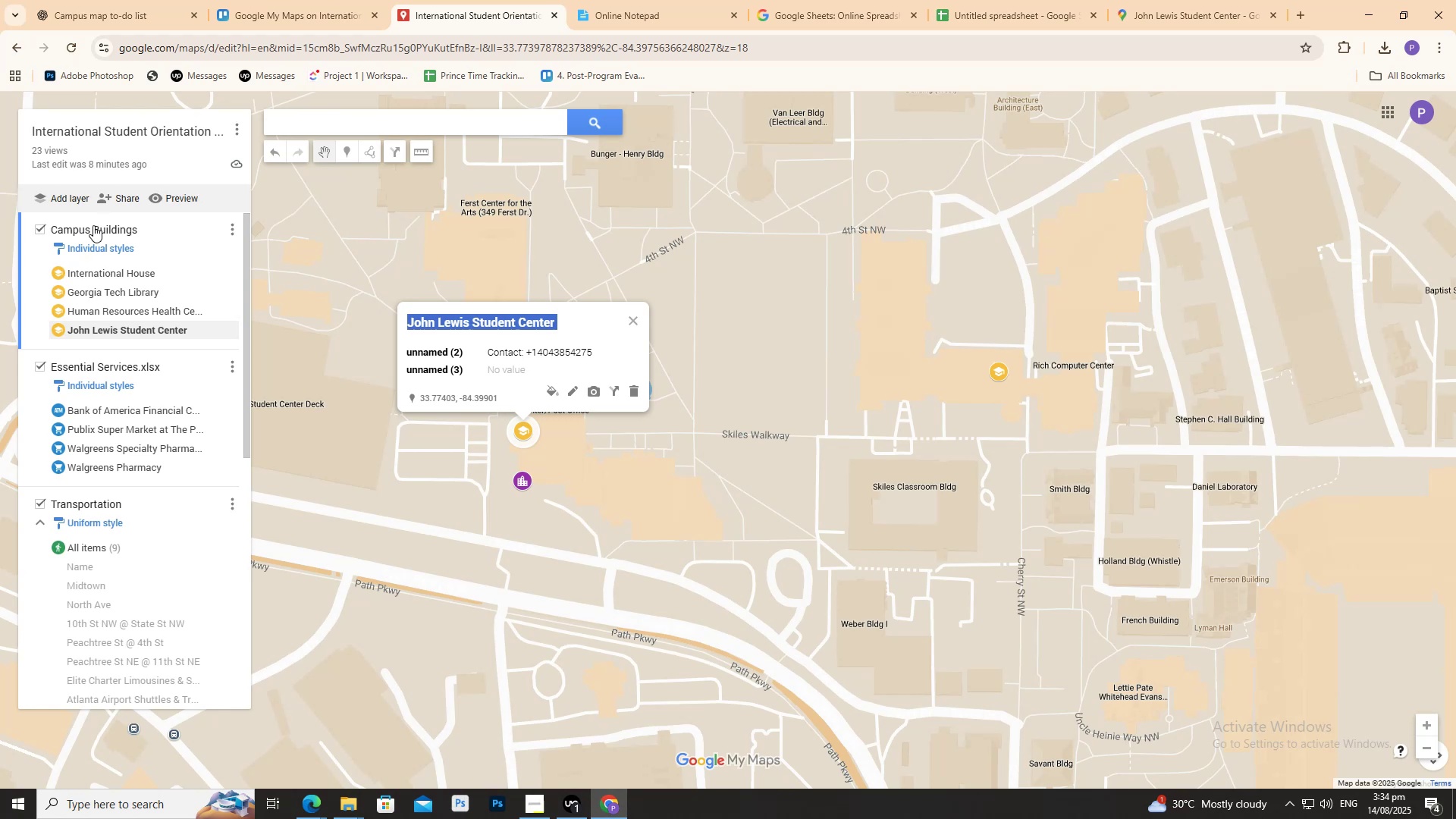 
left_click_drag(start_coordinate=[140, 226], to_coordinate=[72, 225])
 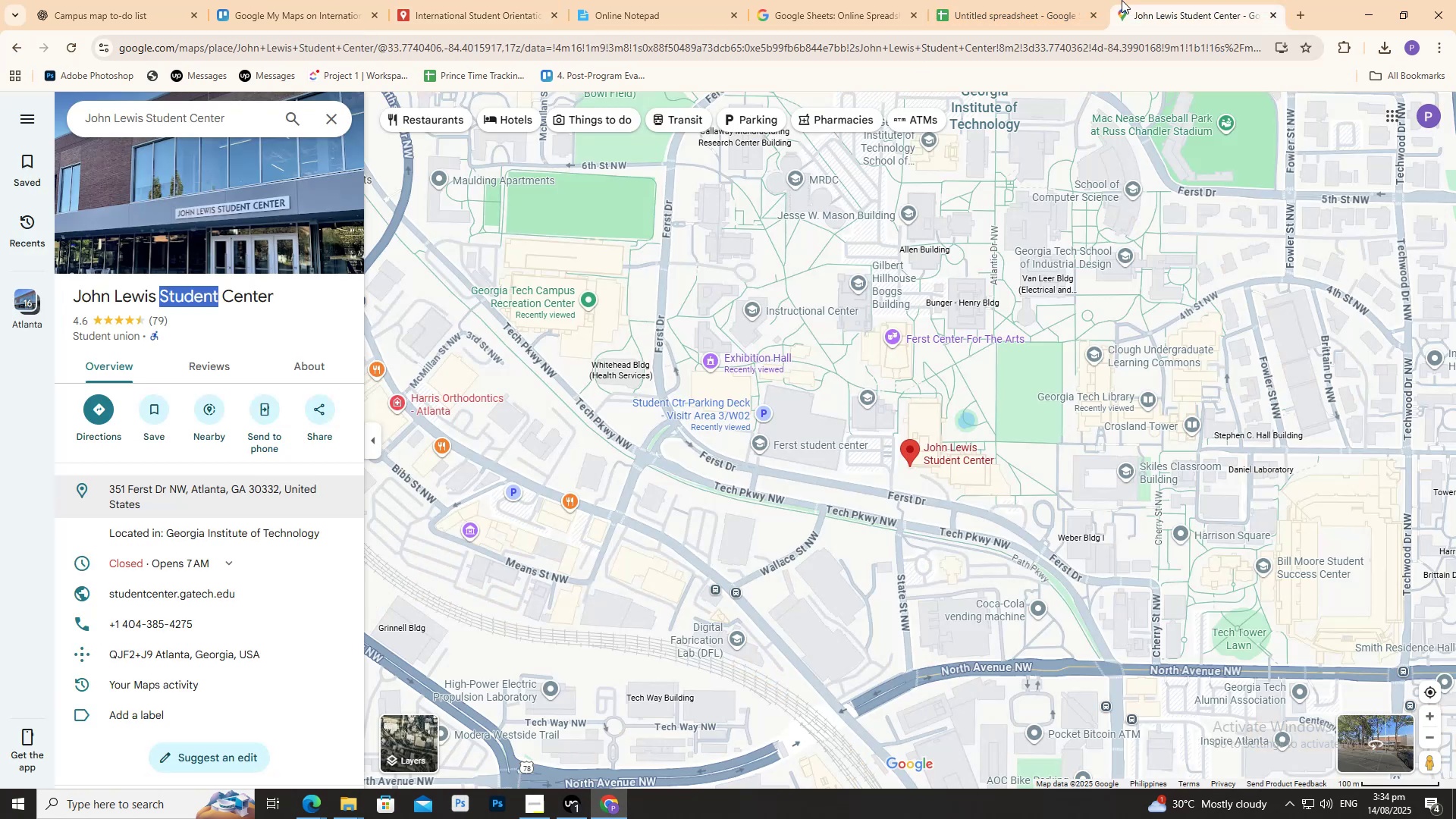 
double_click([1151, 0])
 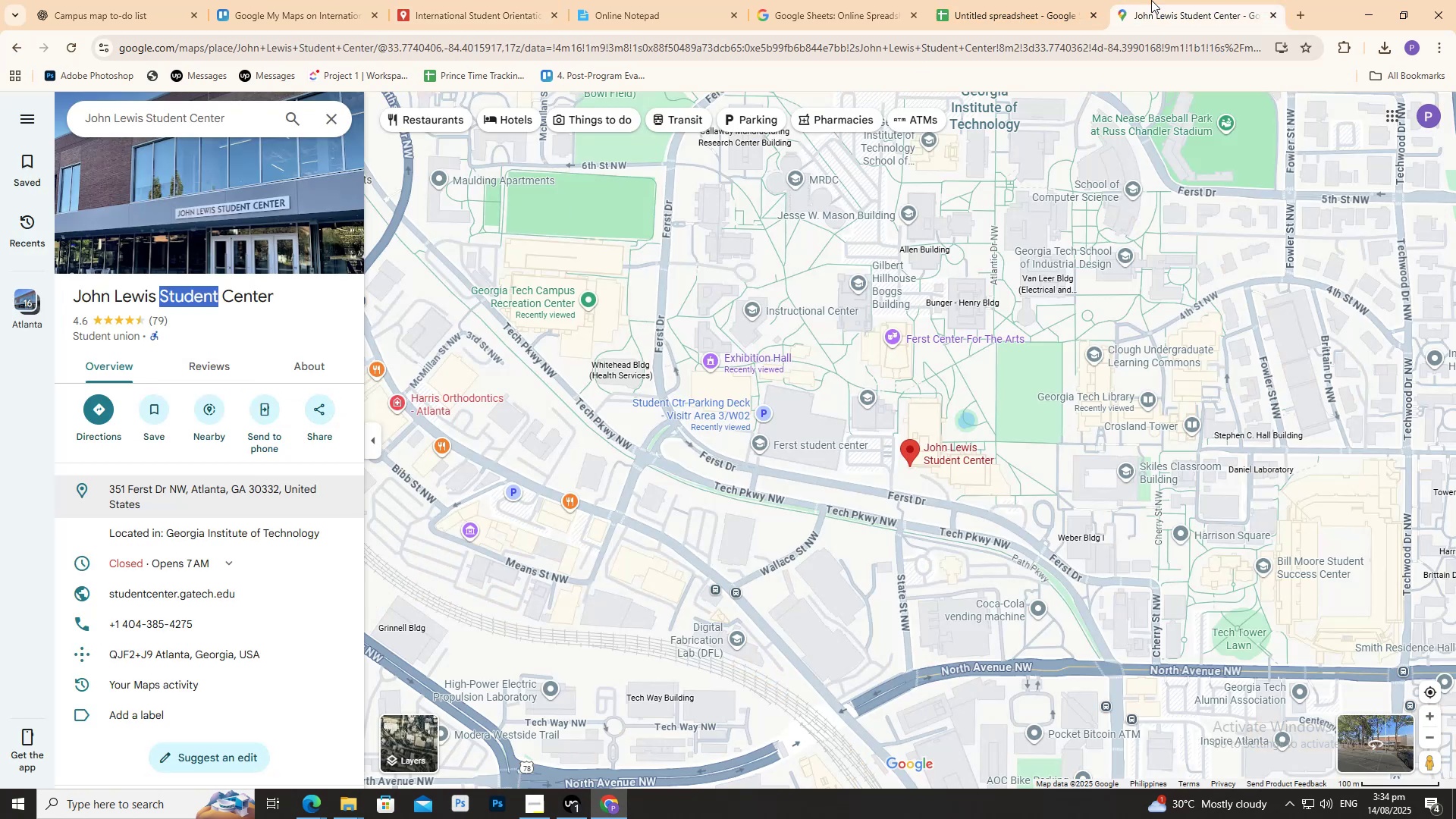 
left_click([1040, 0])
 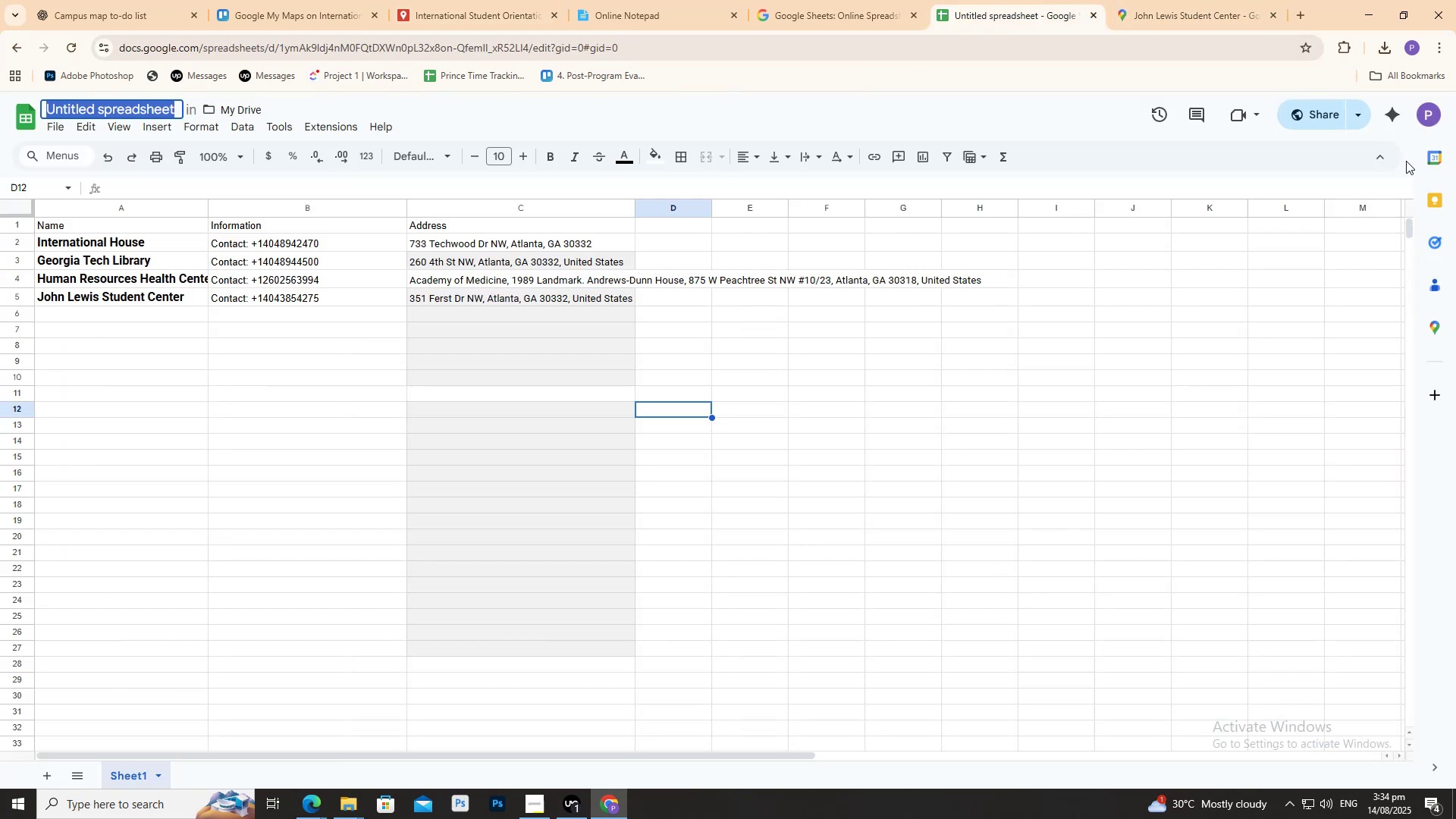 
left_click([1185, 359])
 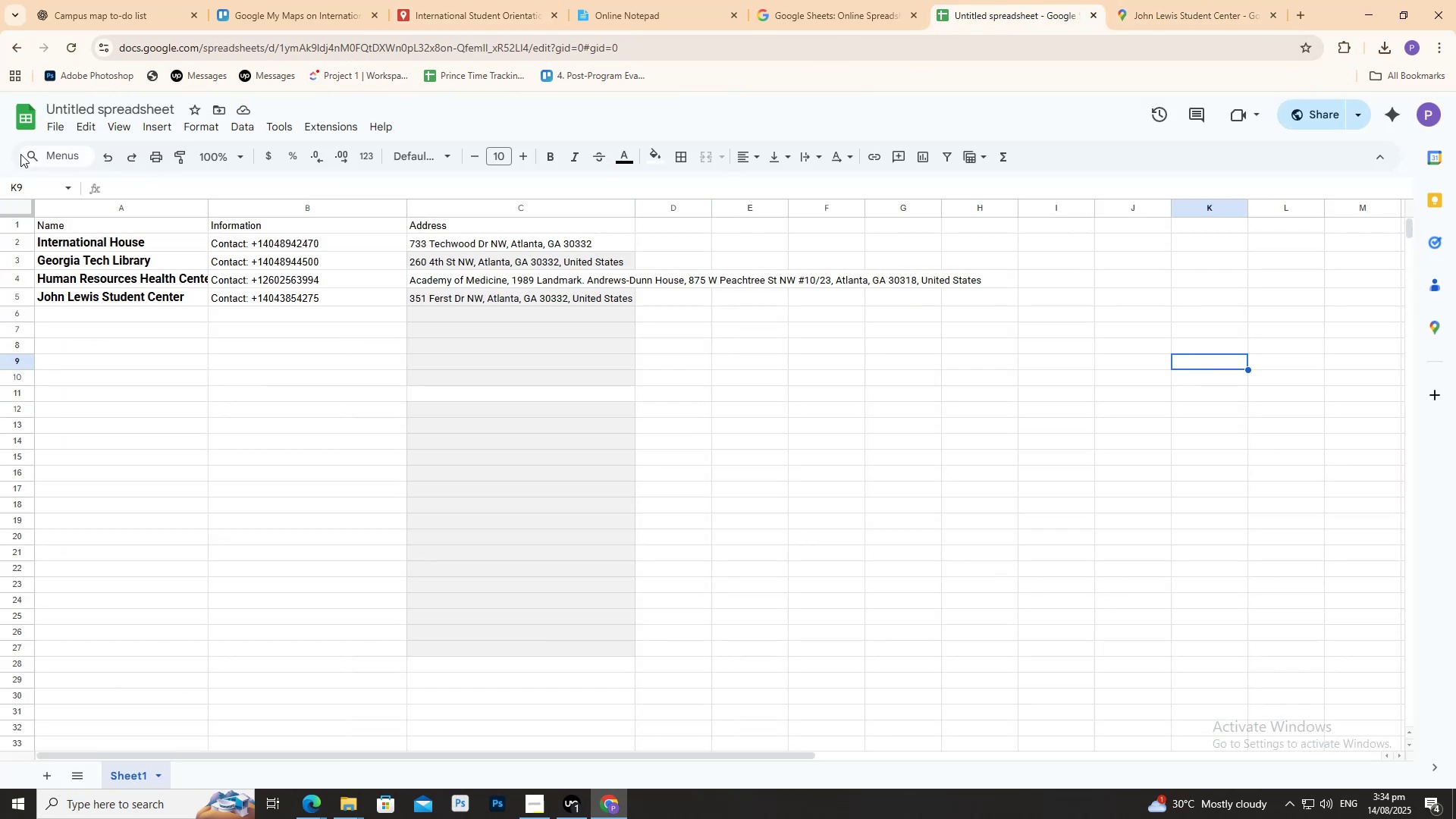 
left_click([52, 135])
 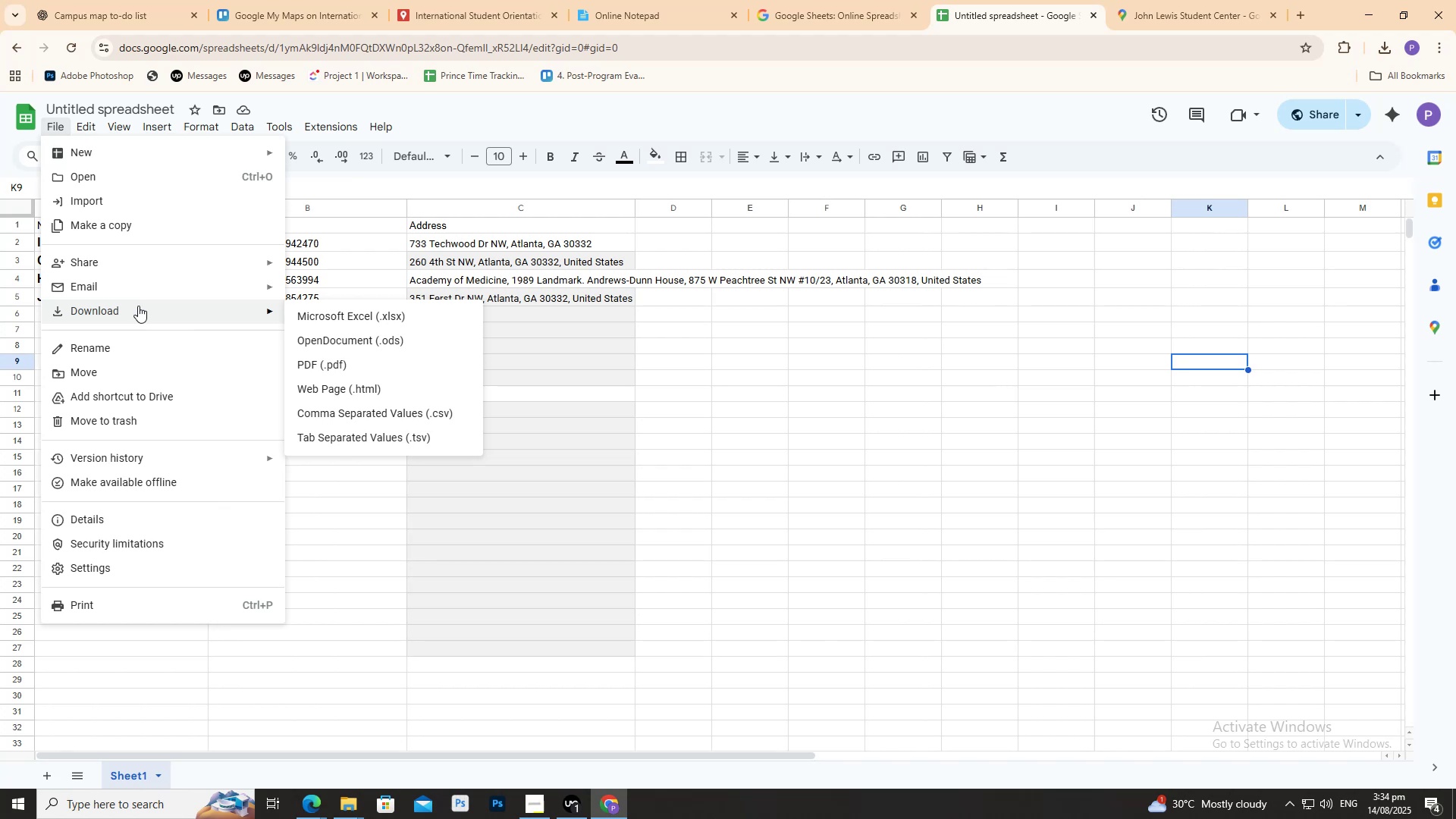 
mouse_move([318, 323])
 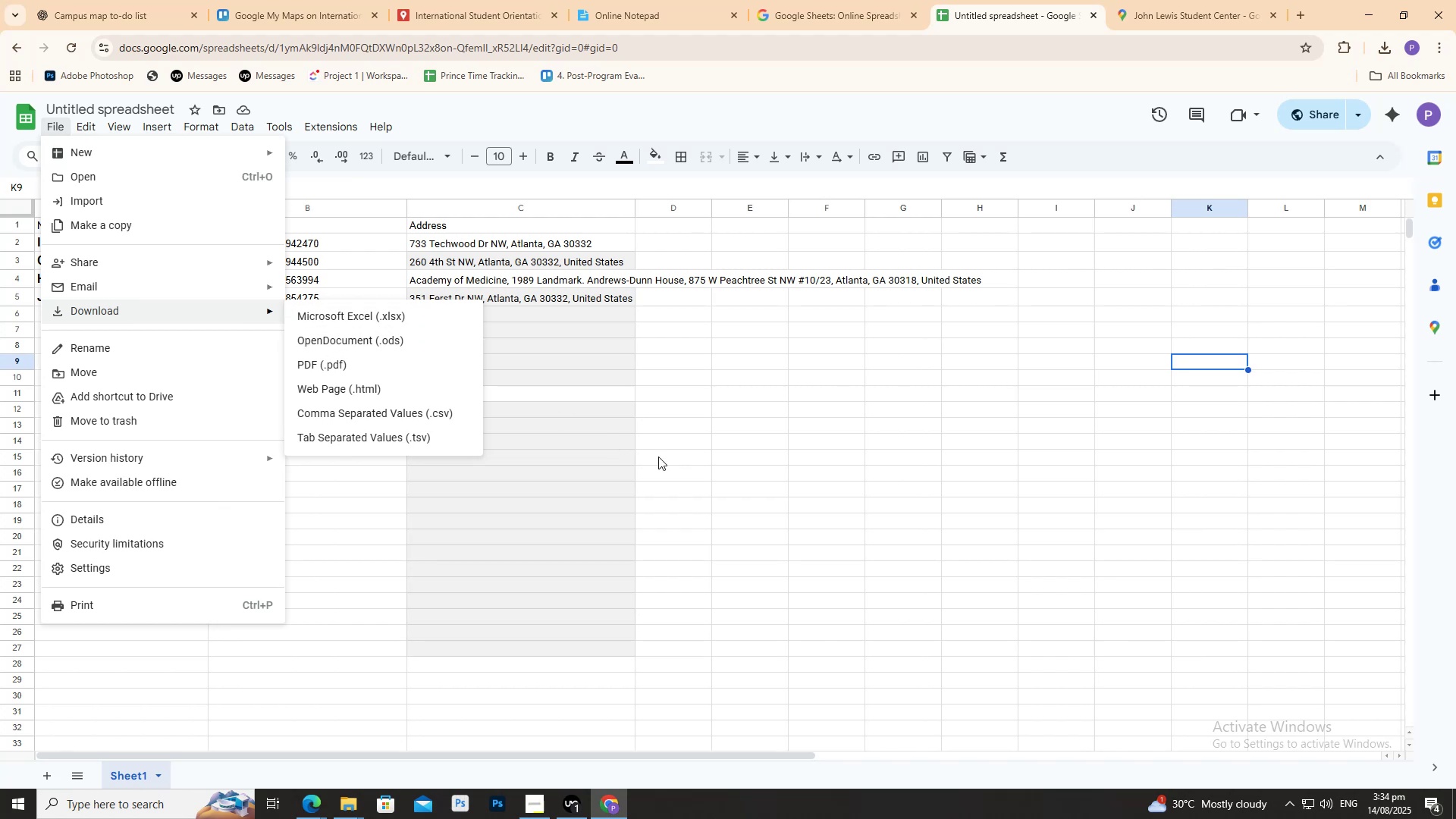 
left_click([668, 459])
 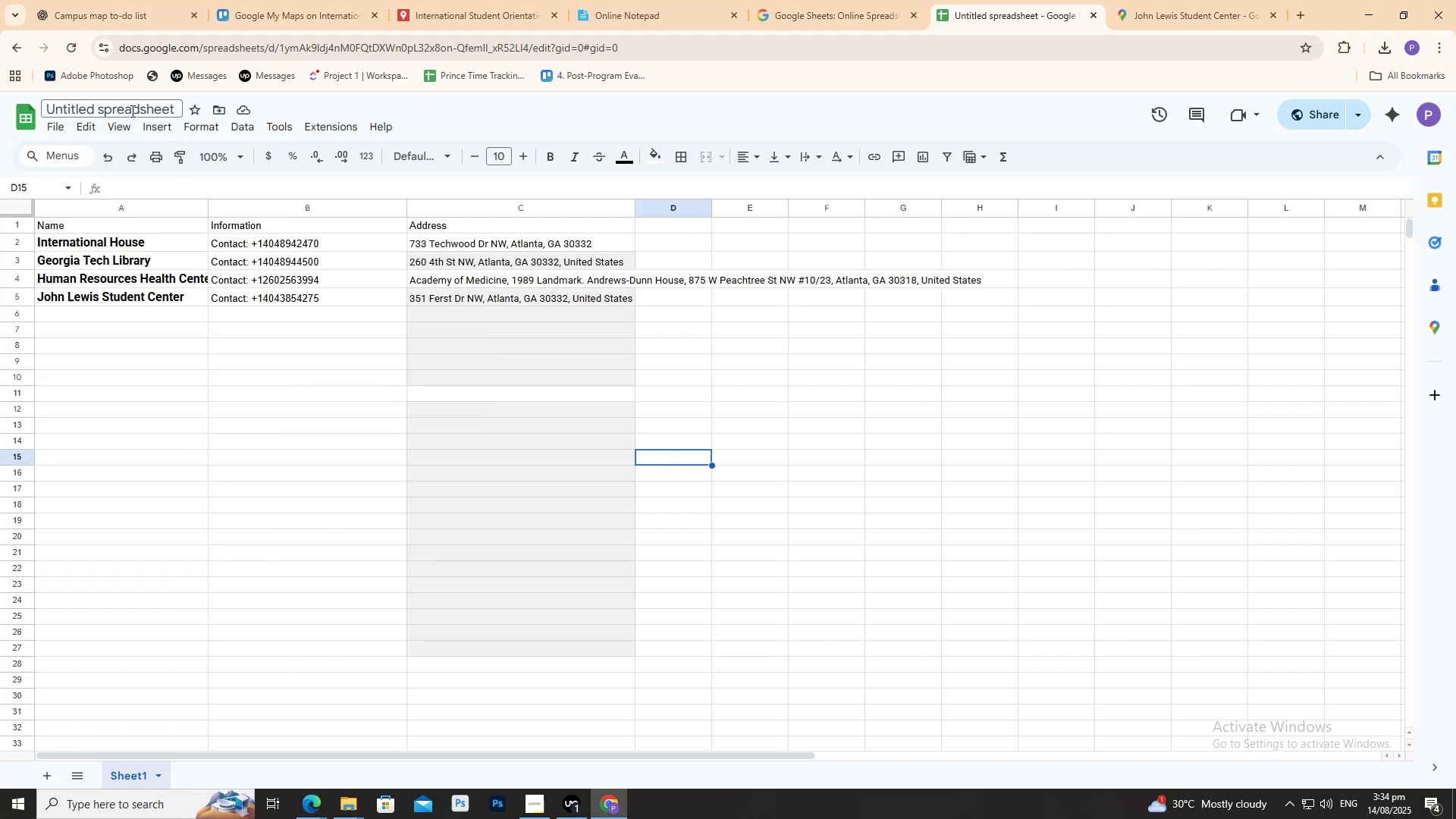 
double_click([131, 110])
 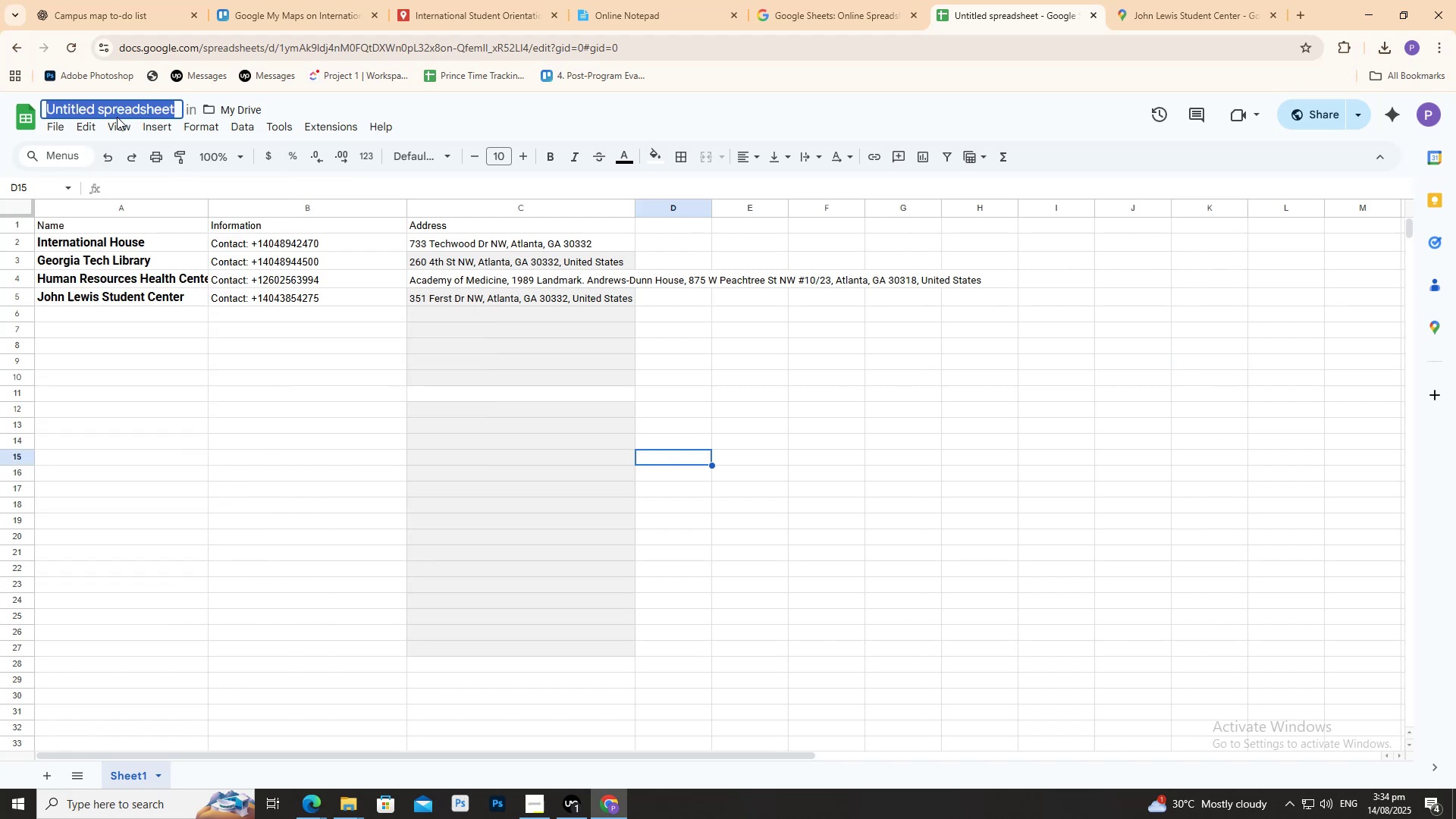 
key(Control+V)
 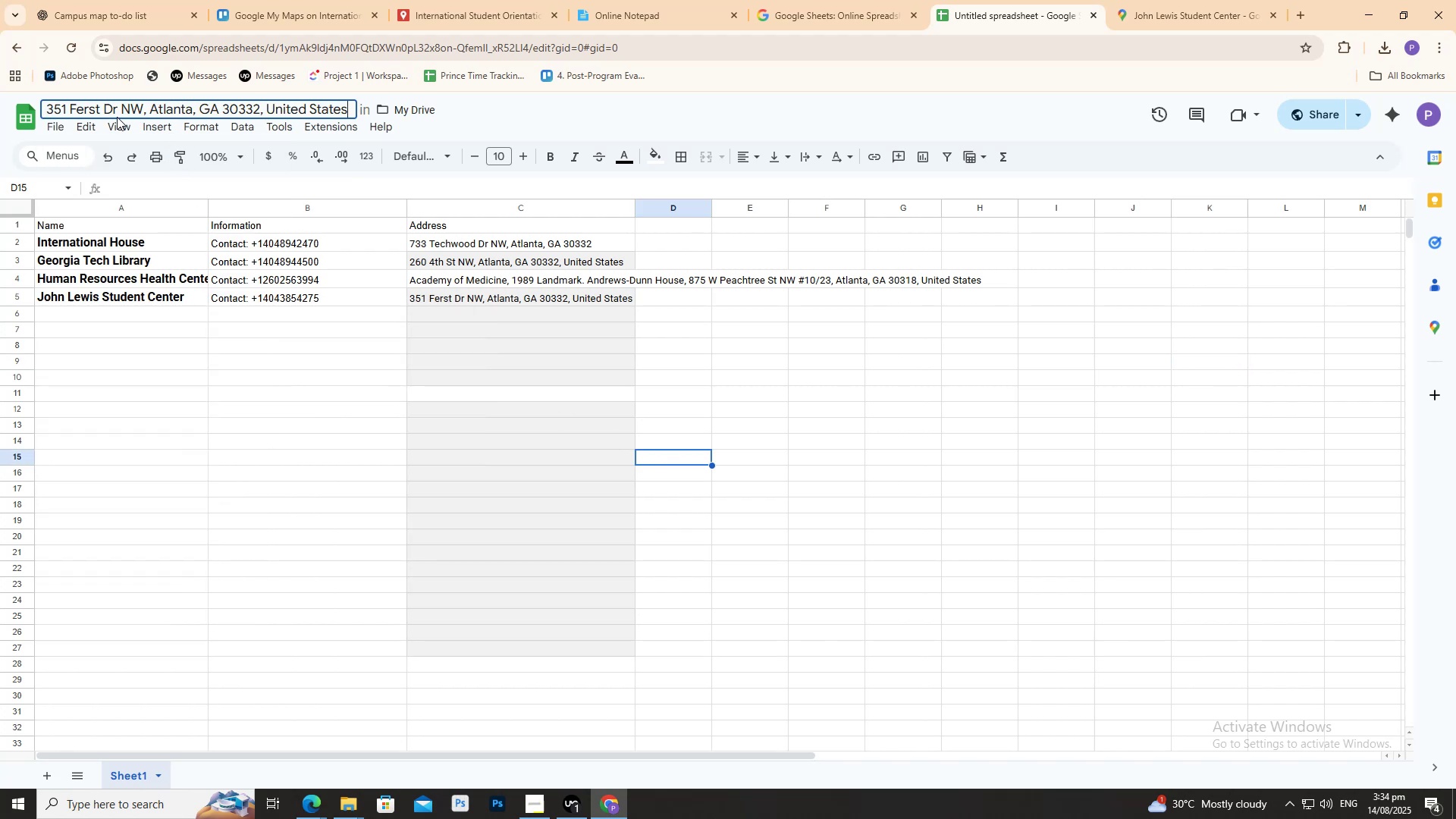 
key(Control+A)
 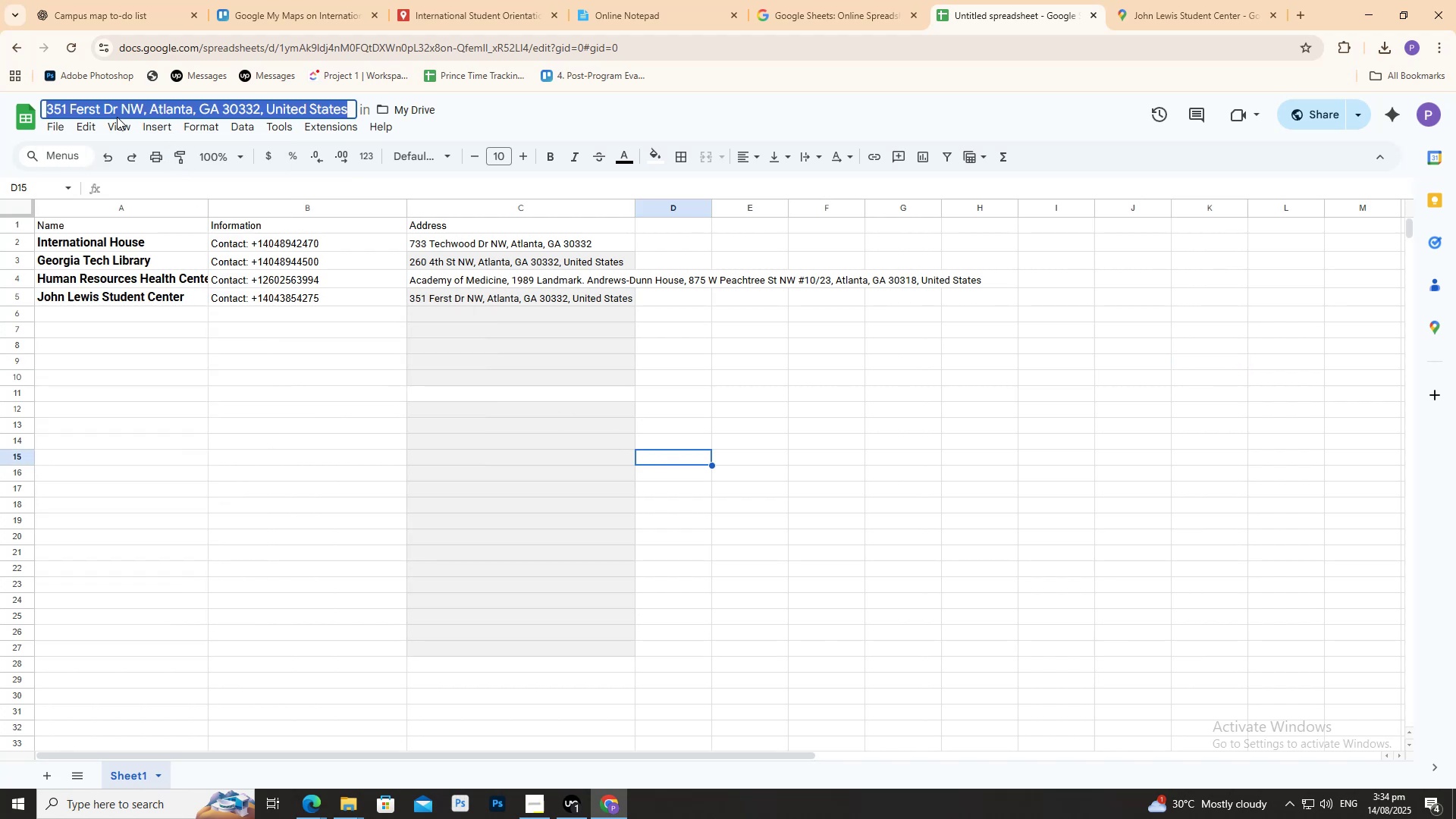 
type(Campus Buildings)
 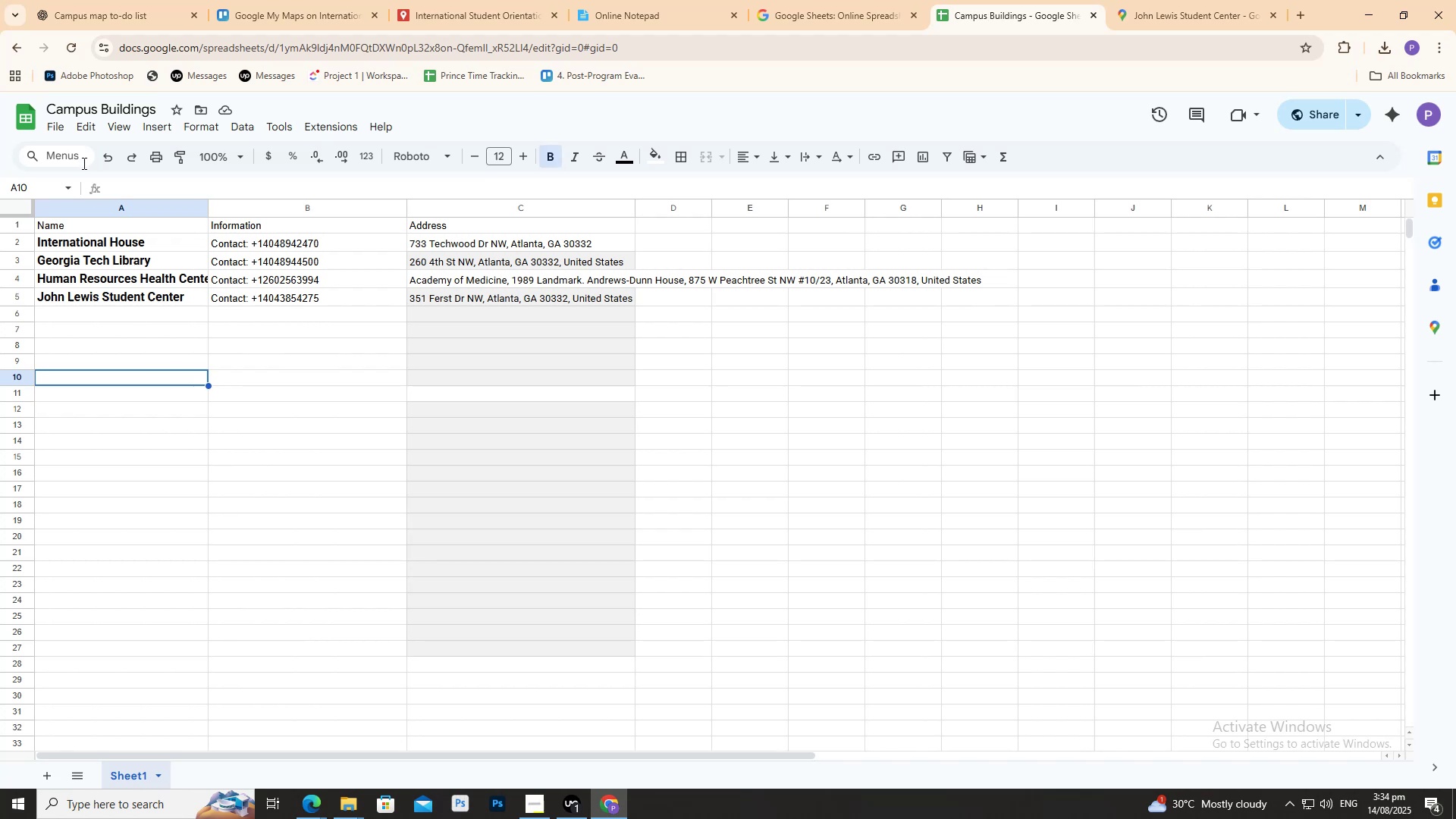 
left_click([58, 125])
 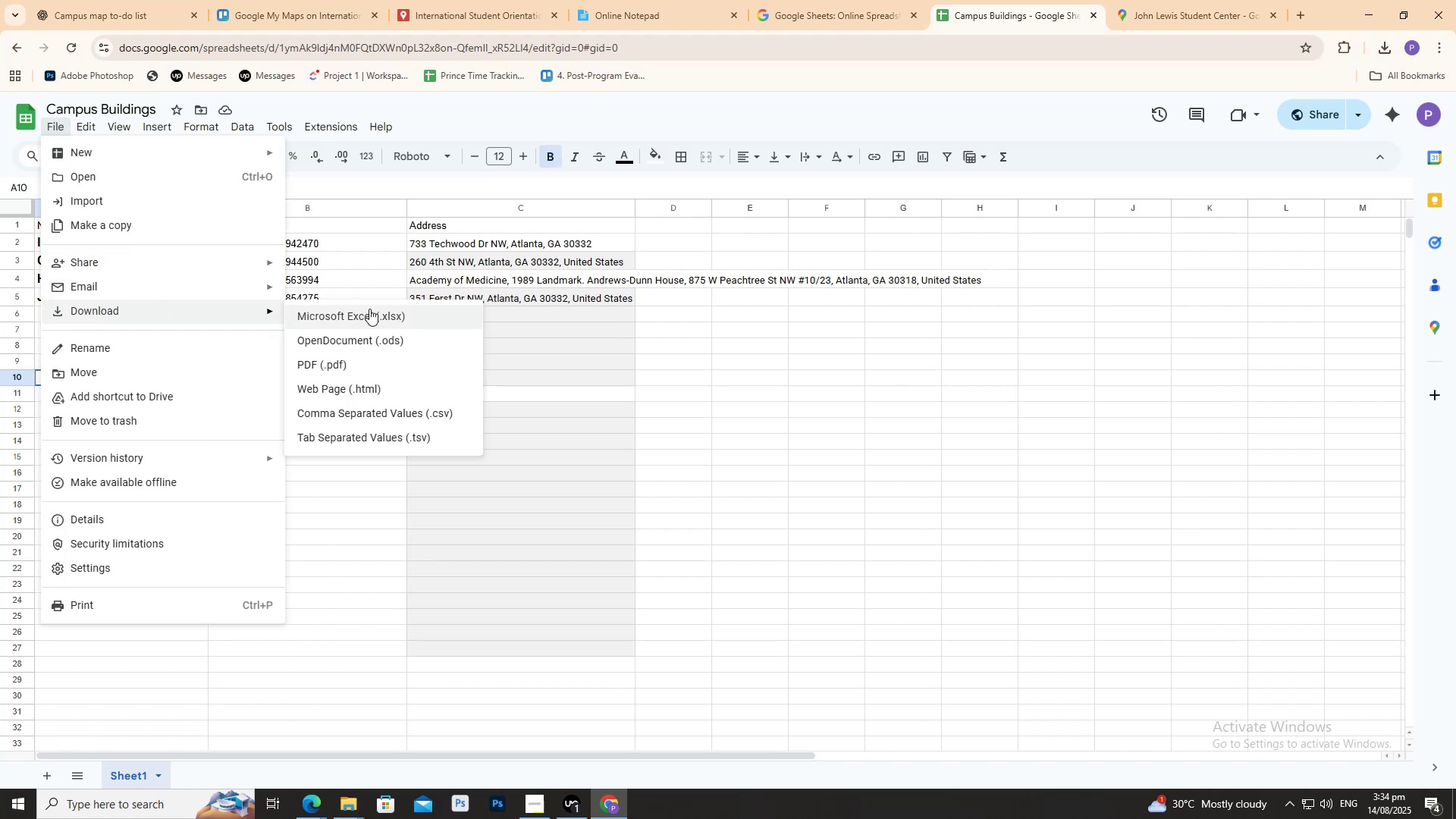 
left_click([368, 323])
 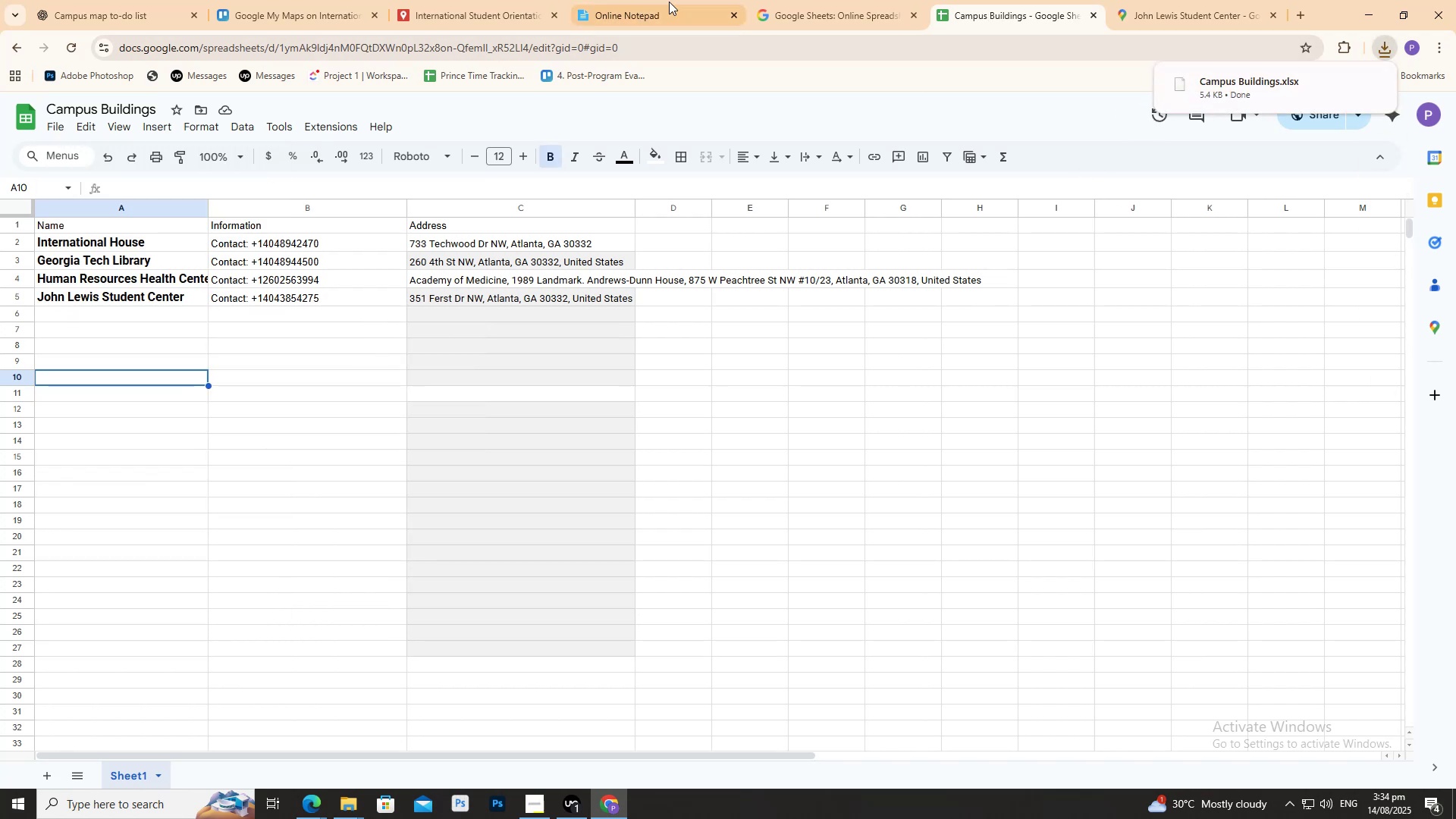 
left_click([550, 0])
 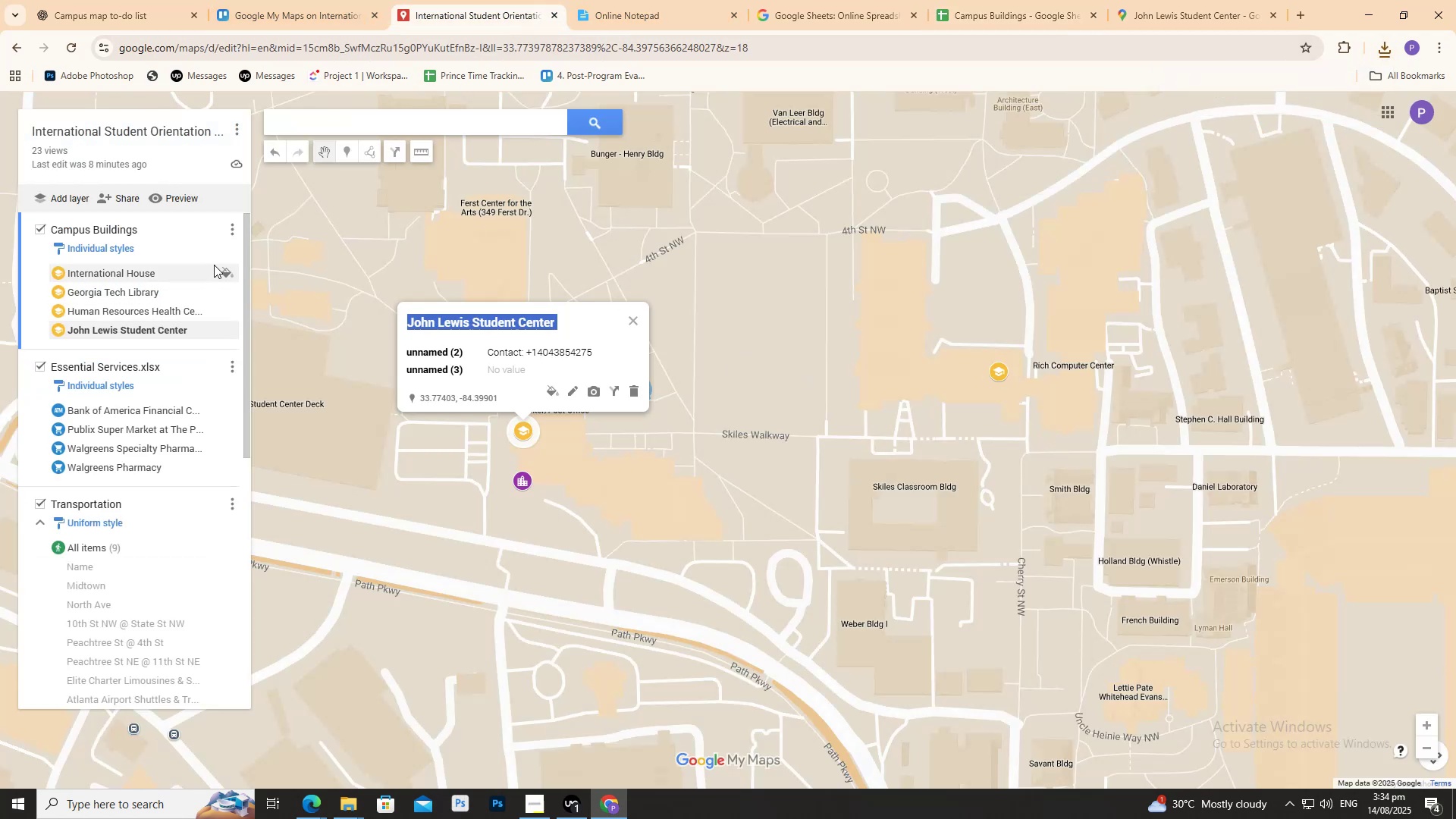 
left_click([228, 231])
 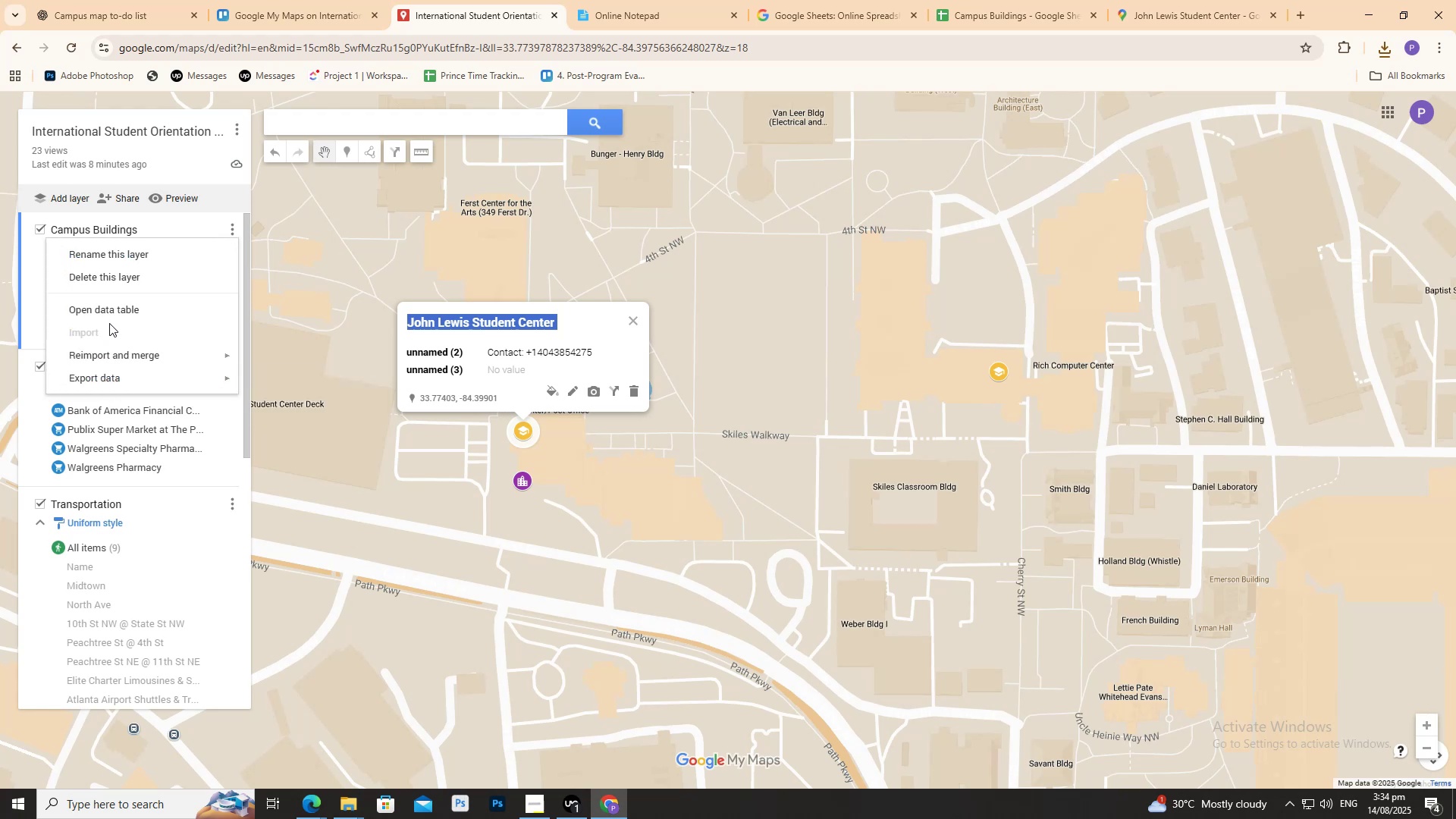 
mouse_move([121, 347])
 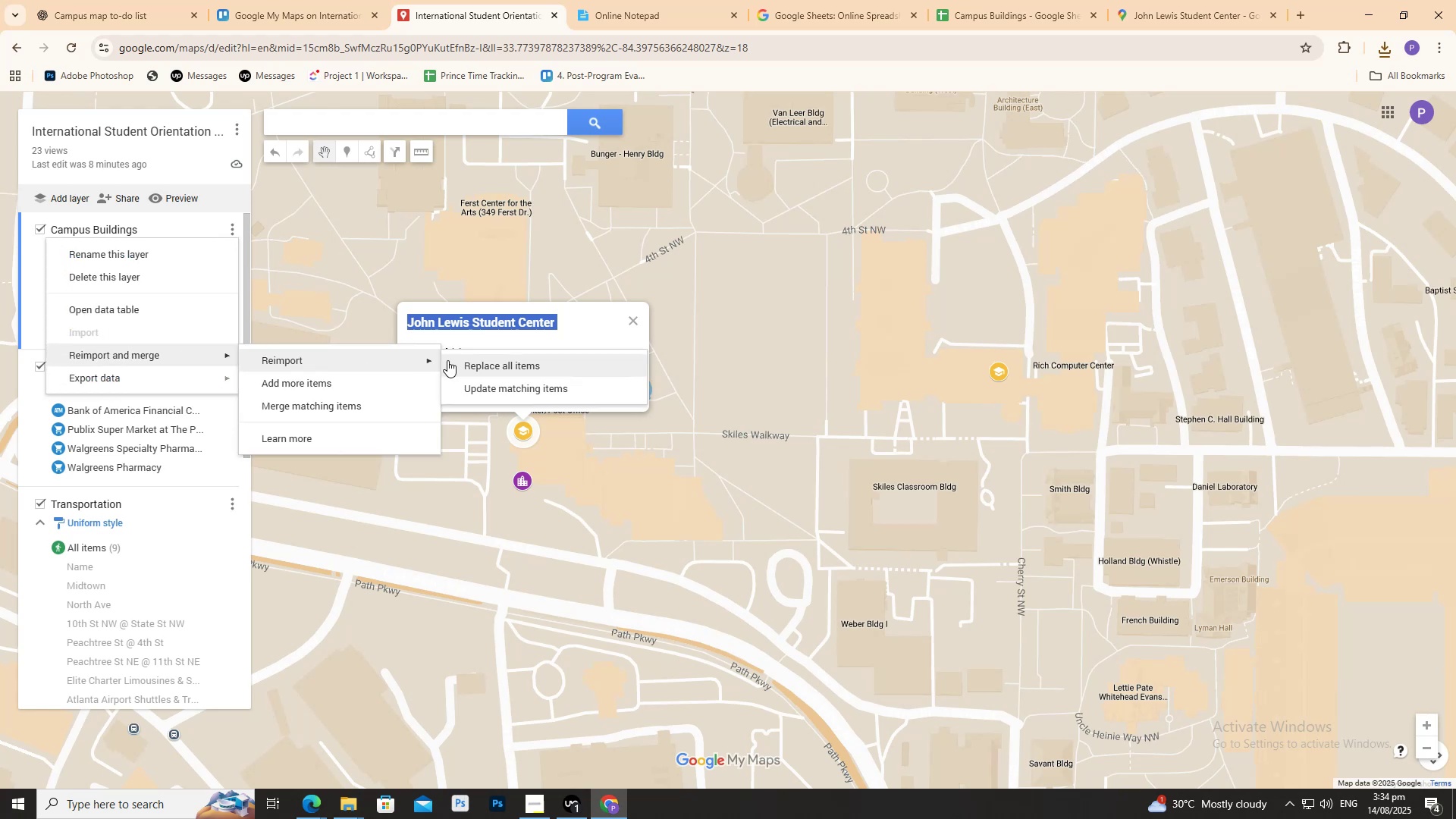 
left_click([453, 362])
 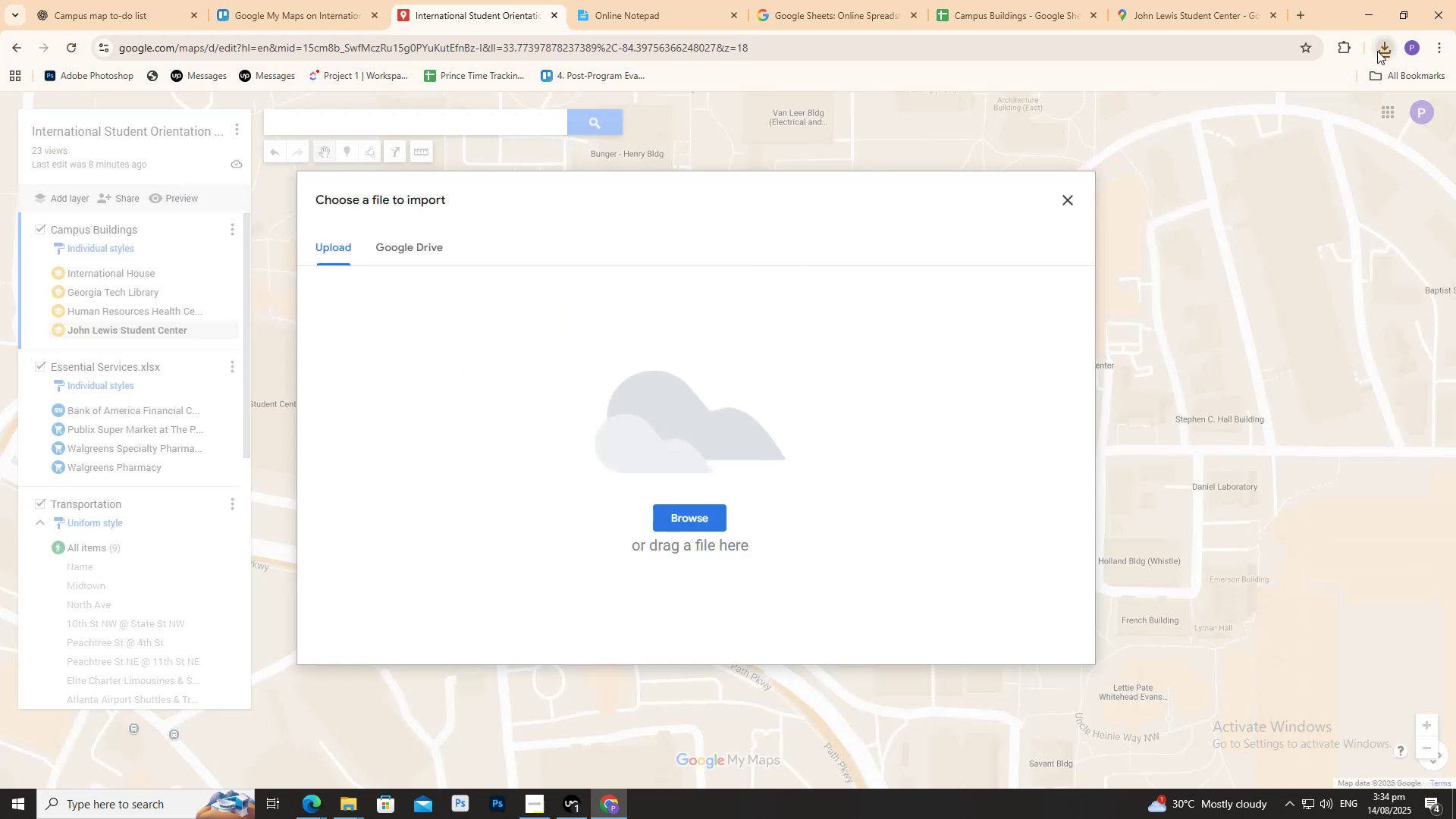 
left_click_drag(start_coordinate=[1210, 126], to_coordinate=[755, 419])
 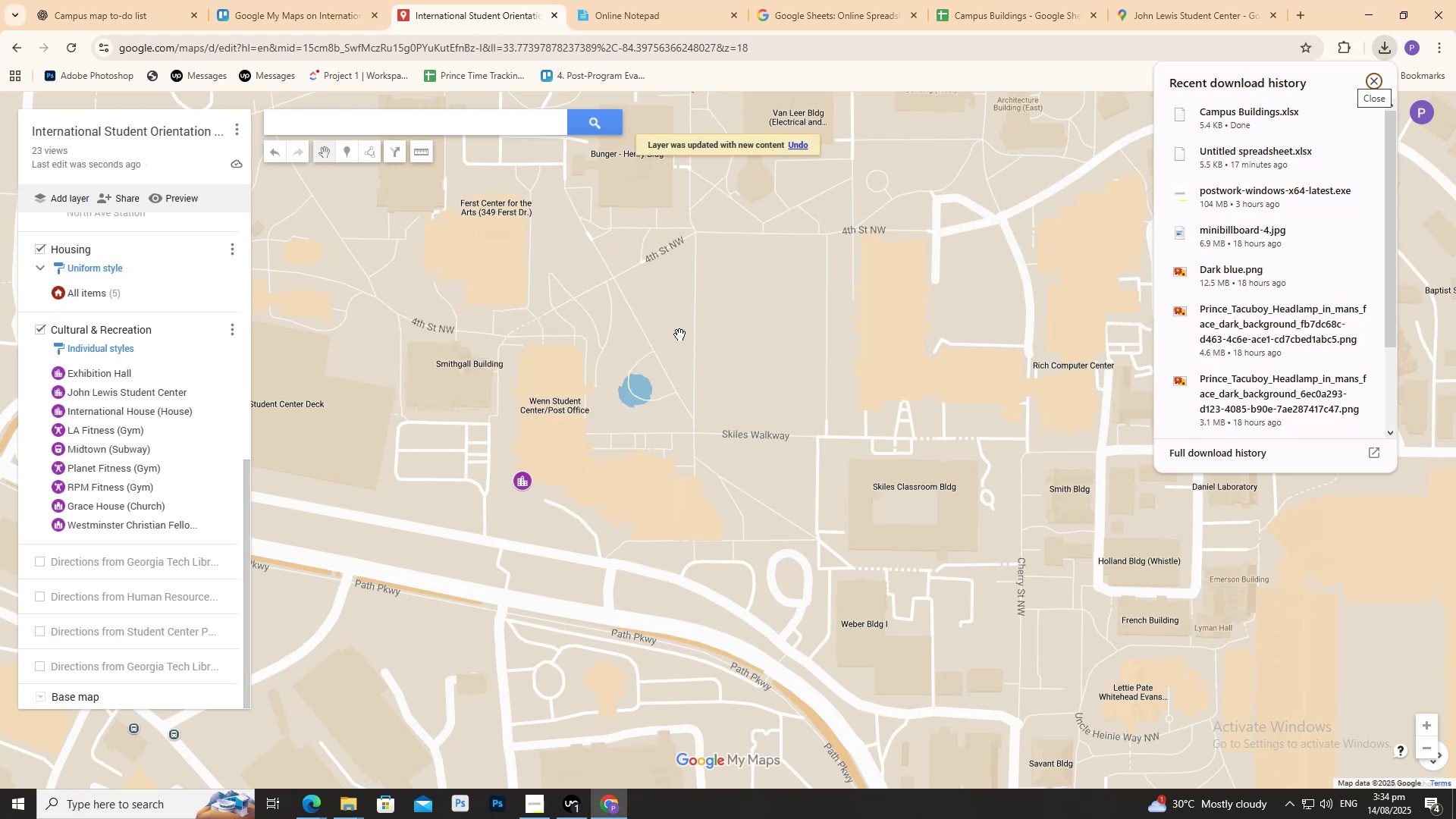 
wait(5.12)
 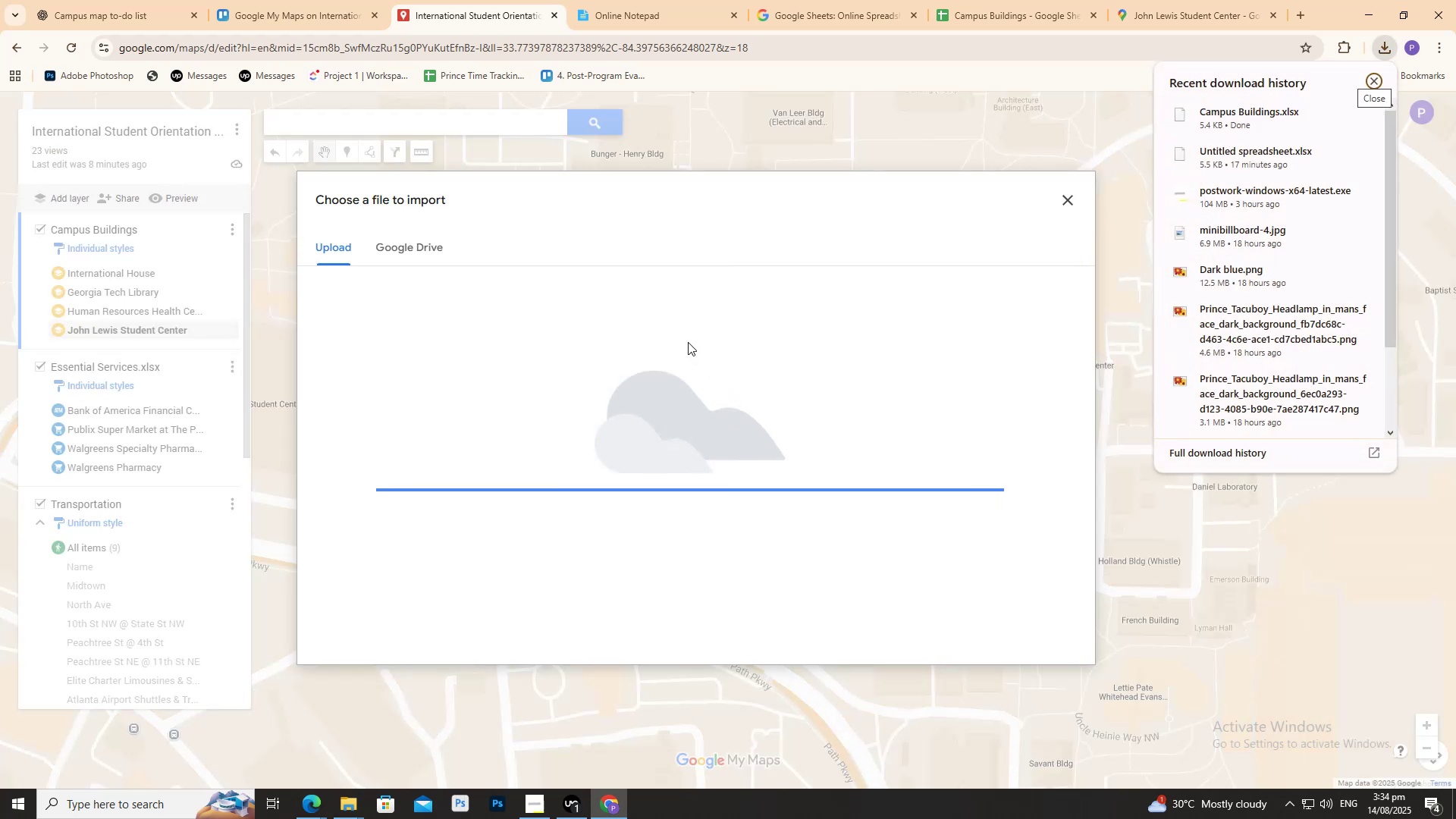 
scroll: coordinate [90, 331], scroll_direction: up, amount: 3.0
 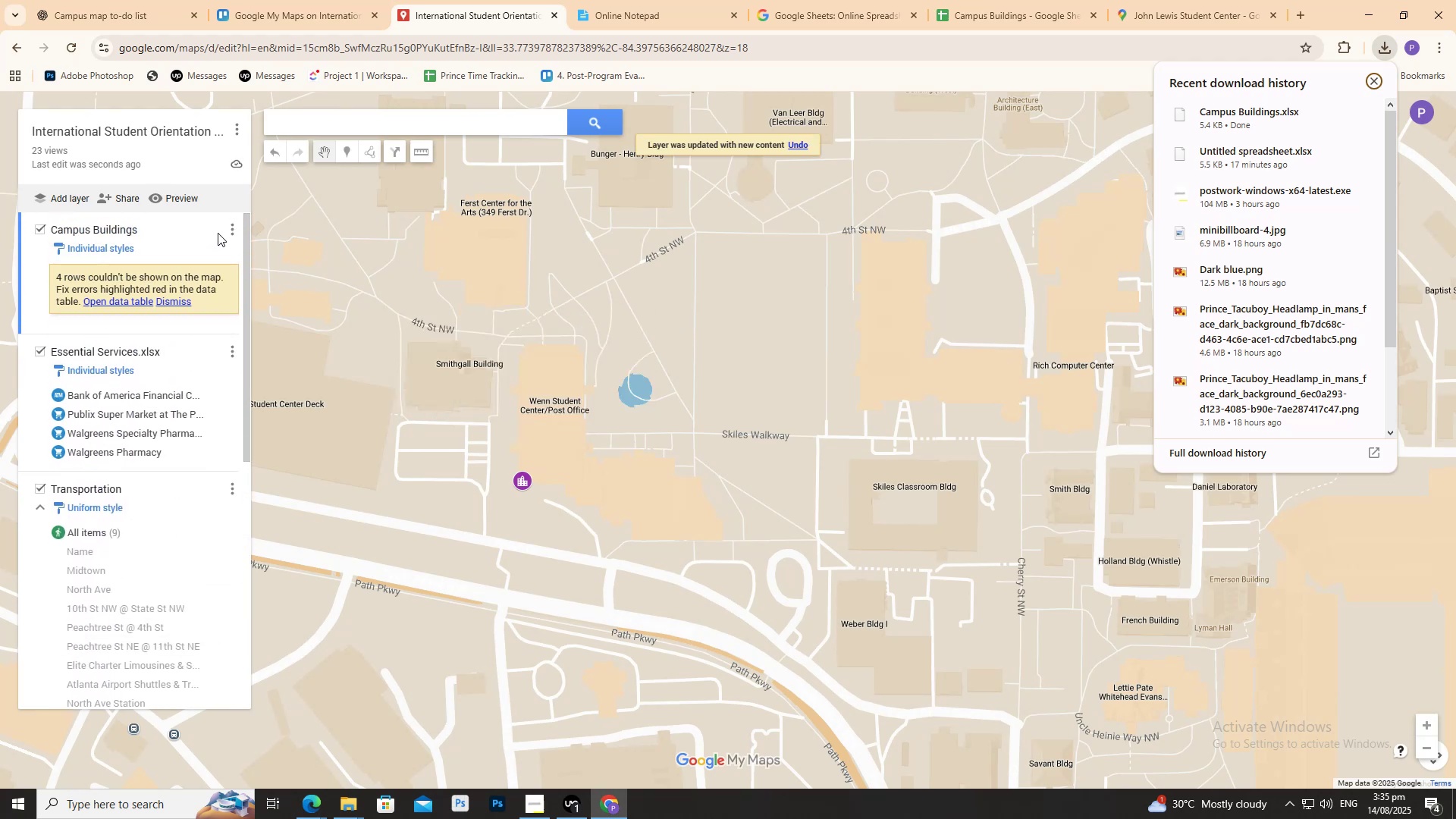 
left_click([227, 231])
 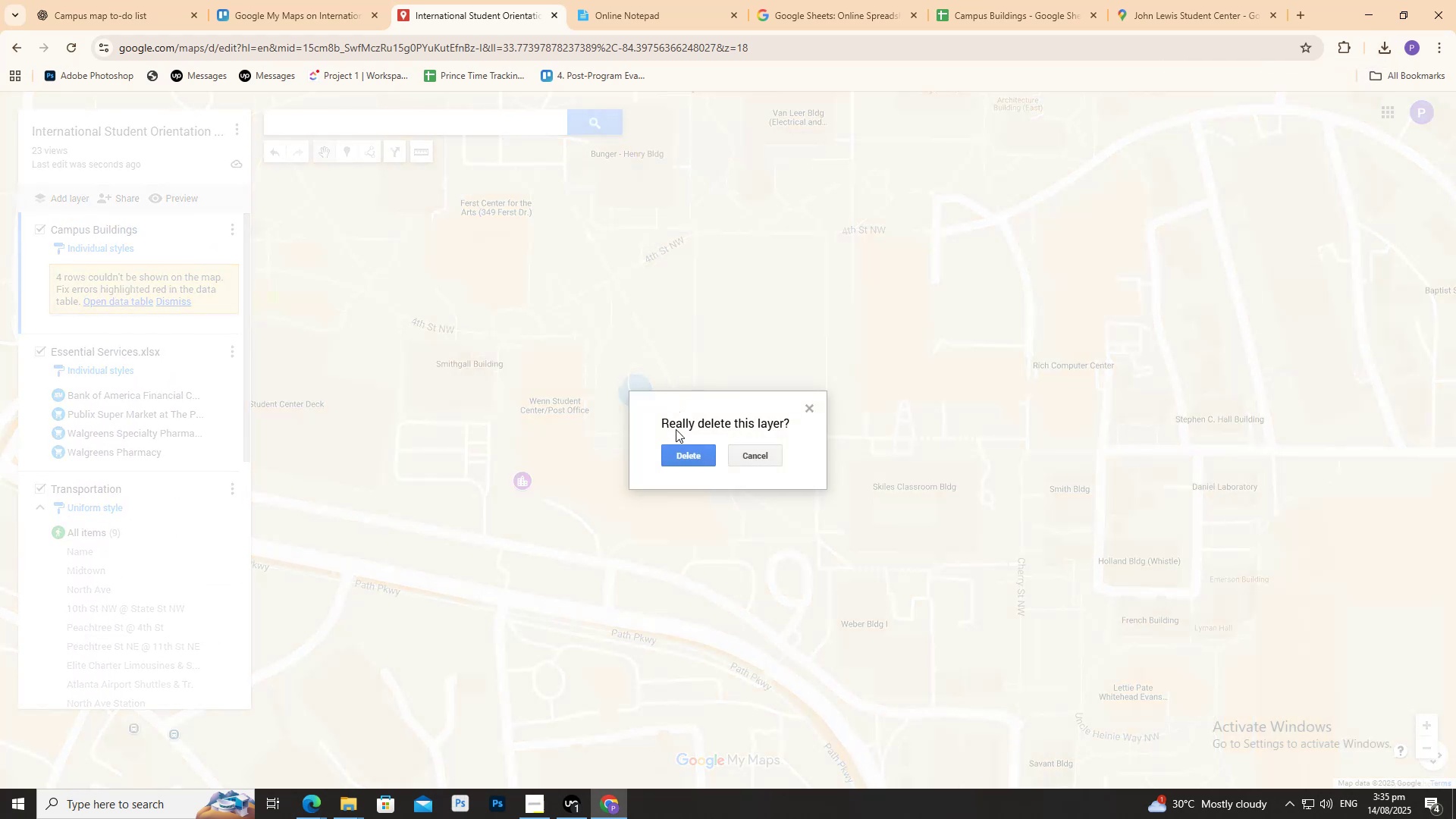 
left_click([686, 452])
 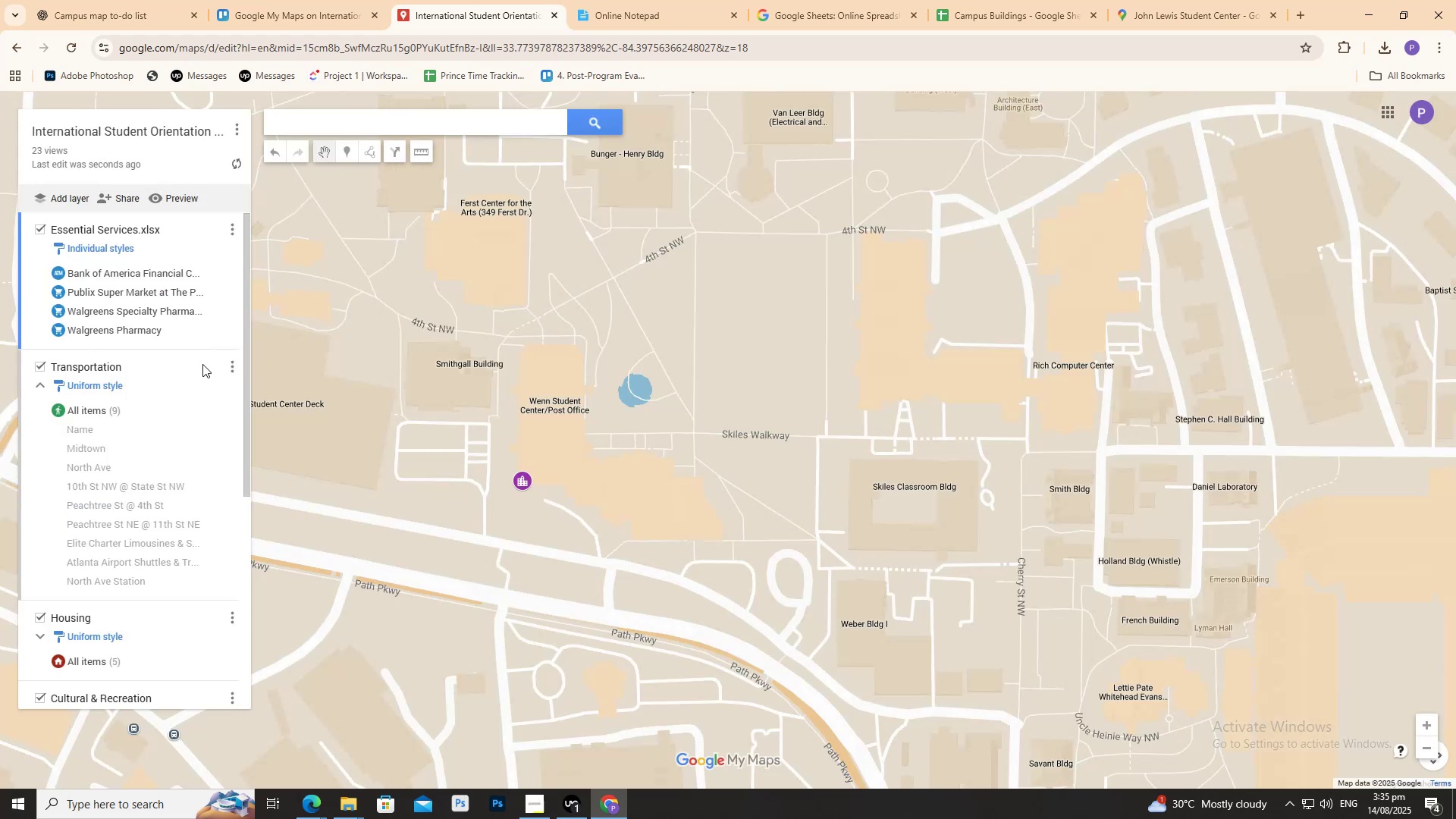 
scroll: coordinate [130, 360], scroll_direction: down, amount: 3.0
 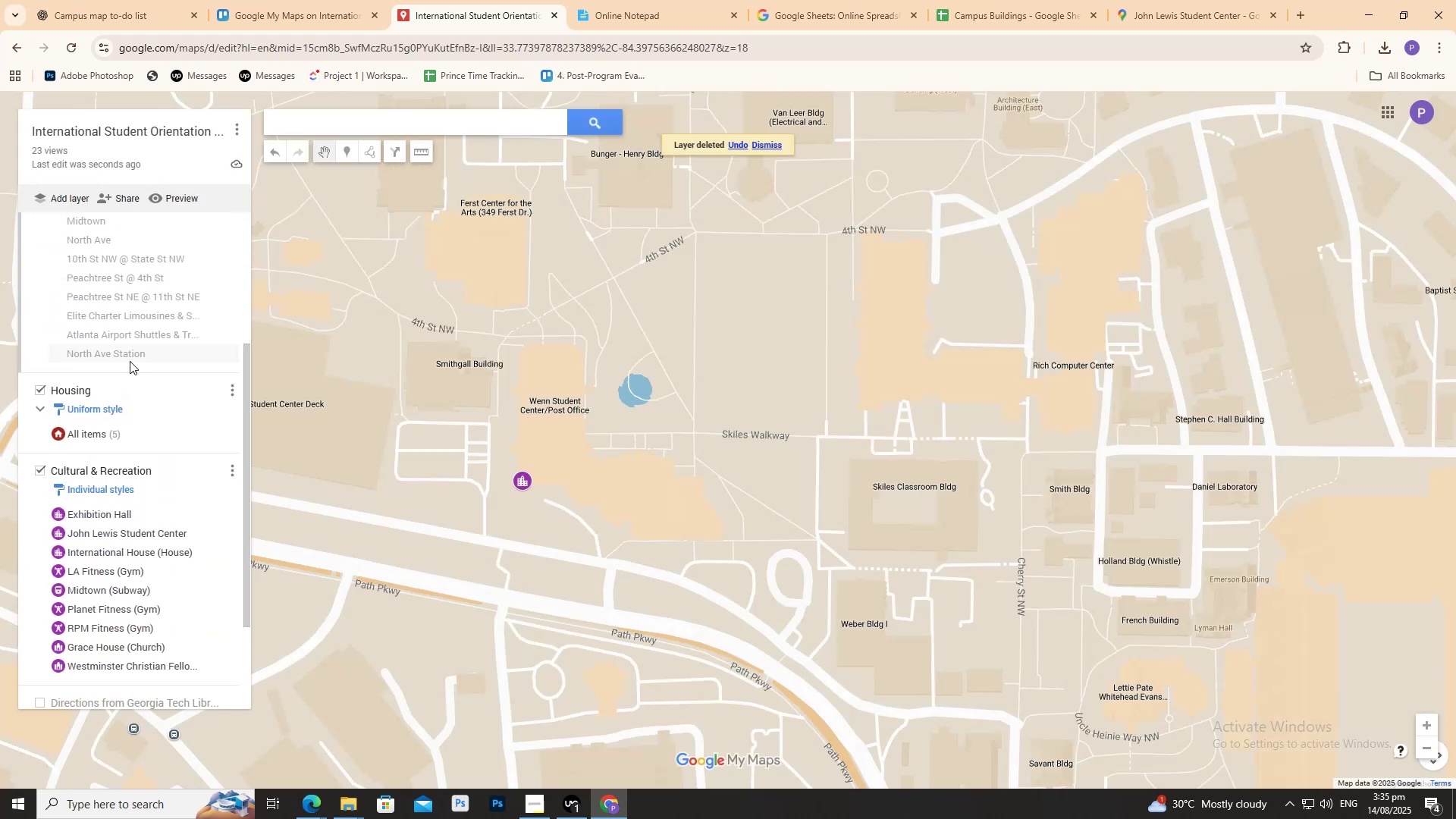 
scroll: coordinate [139, 362], scroll_direction: up, amount: 9.0
 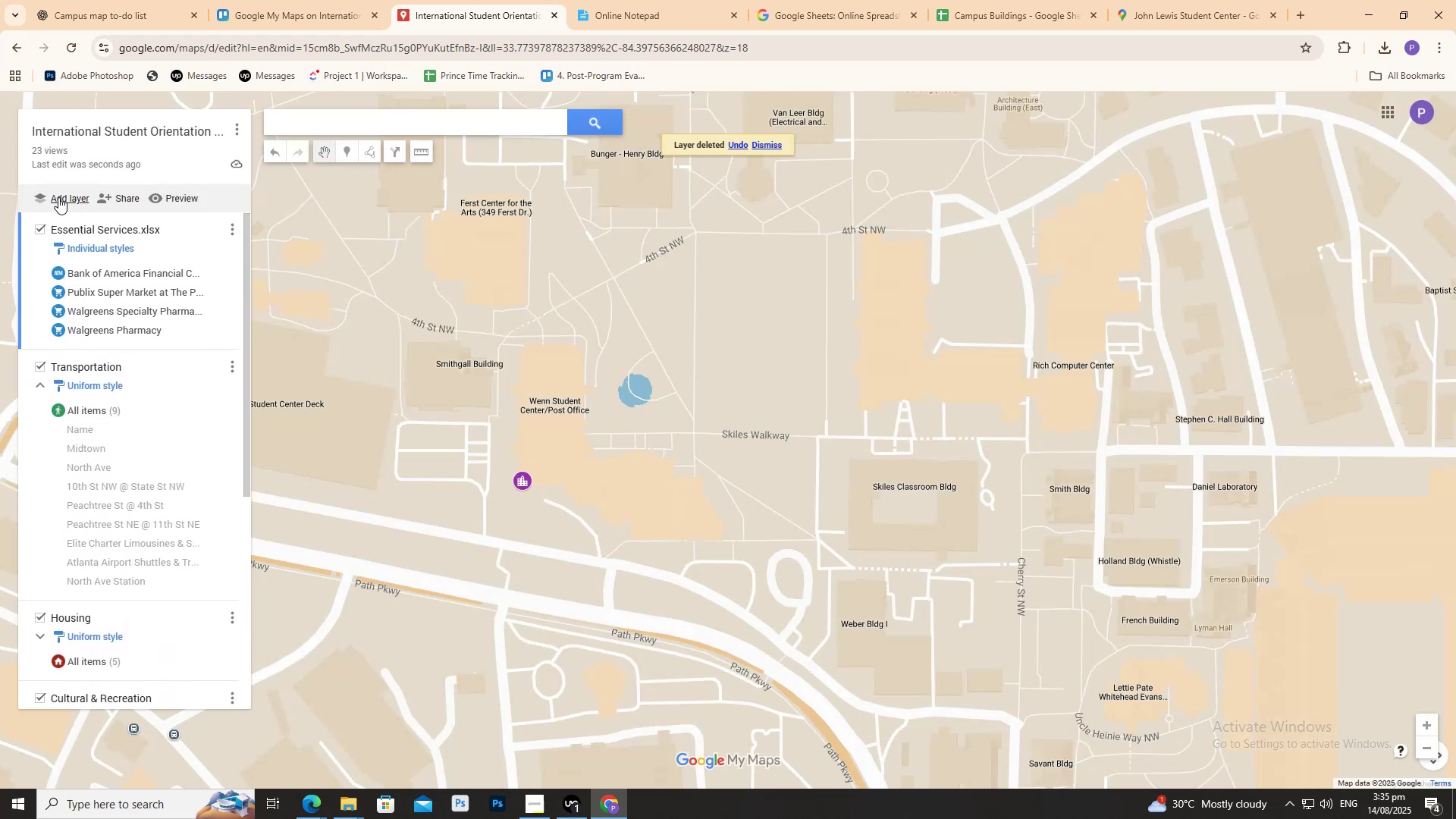 
left_click([58, 197])
 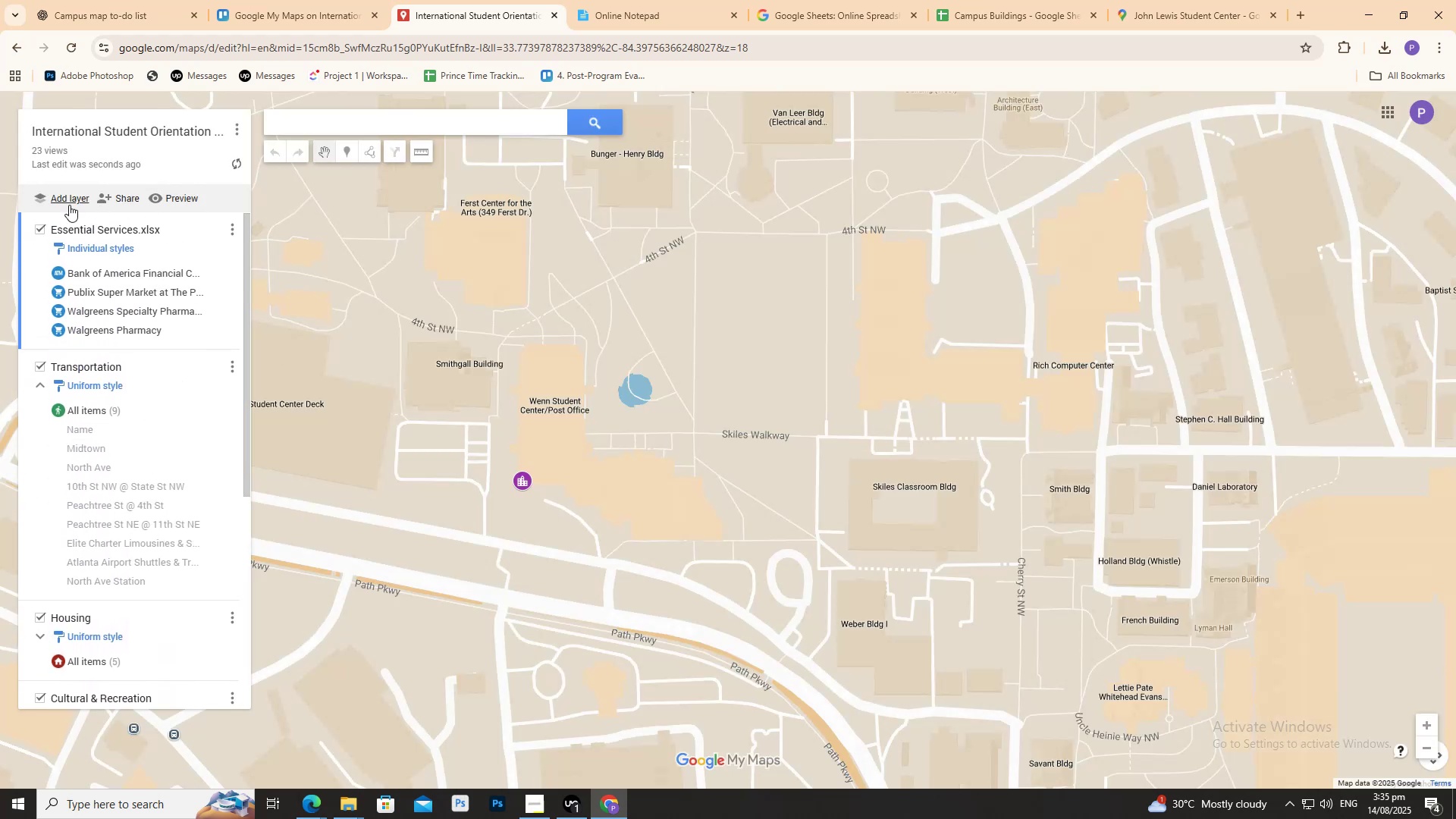 
scroll: coordinate [137, 320], scroll_direction: down, amount: 5.0
 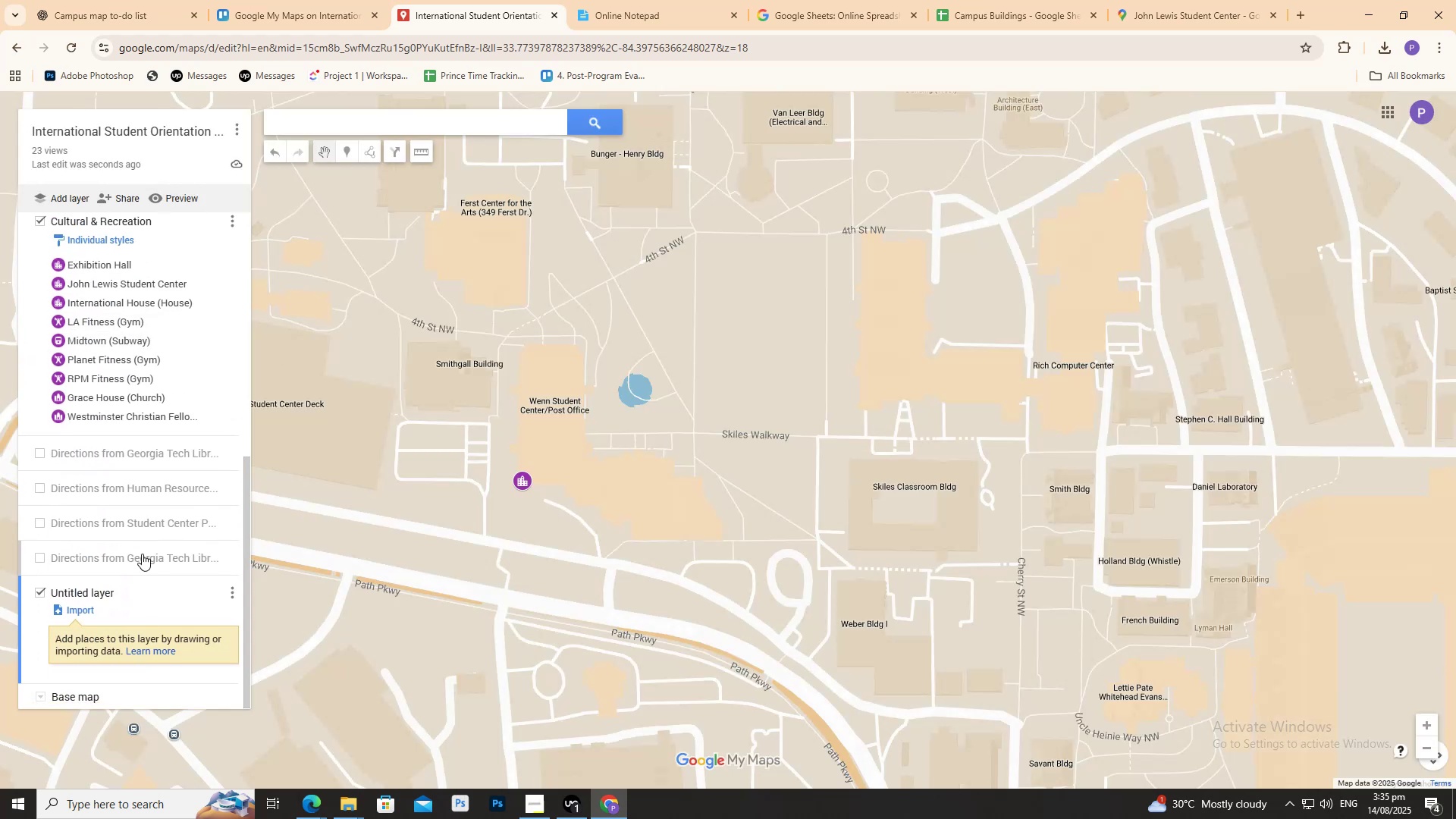 
left_click_drag(start_coordinate=[124, 597], to_coordinate=[77, 592])
 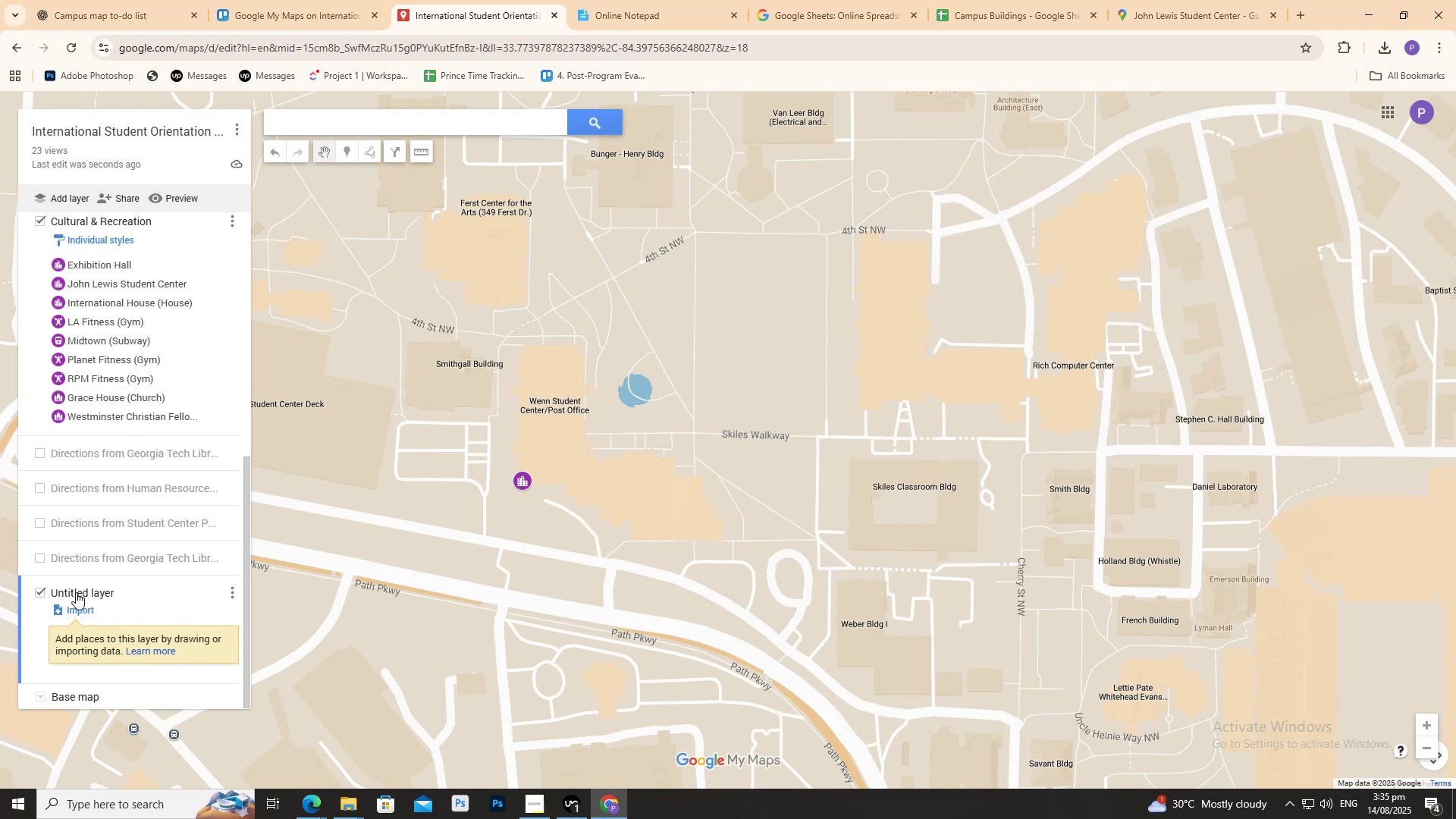 
left_click_drag(start_coordinate=[76, 592], to_coordinate=[120, 218])
 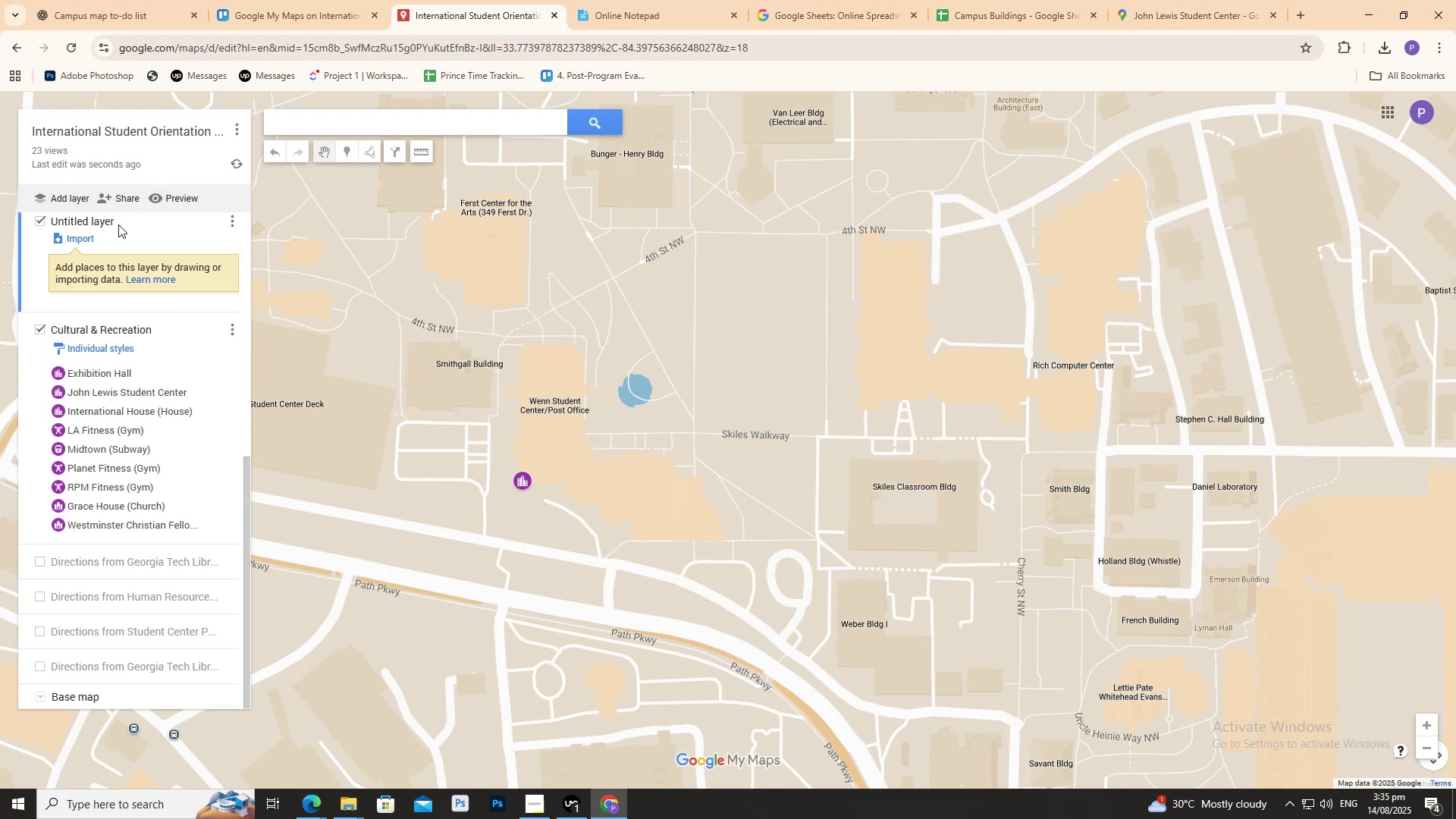 
scroll: coordinate [130, 331], scroll_direction: up, amount: 6.0
 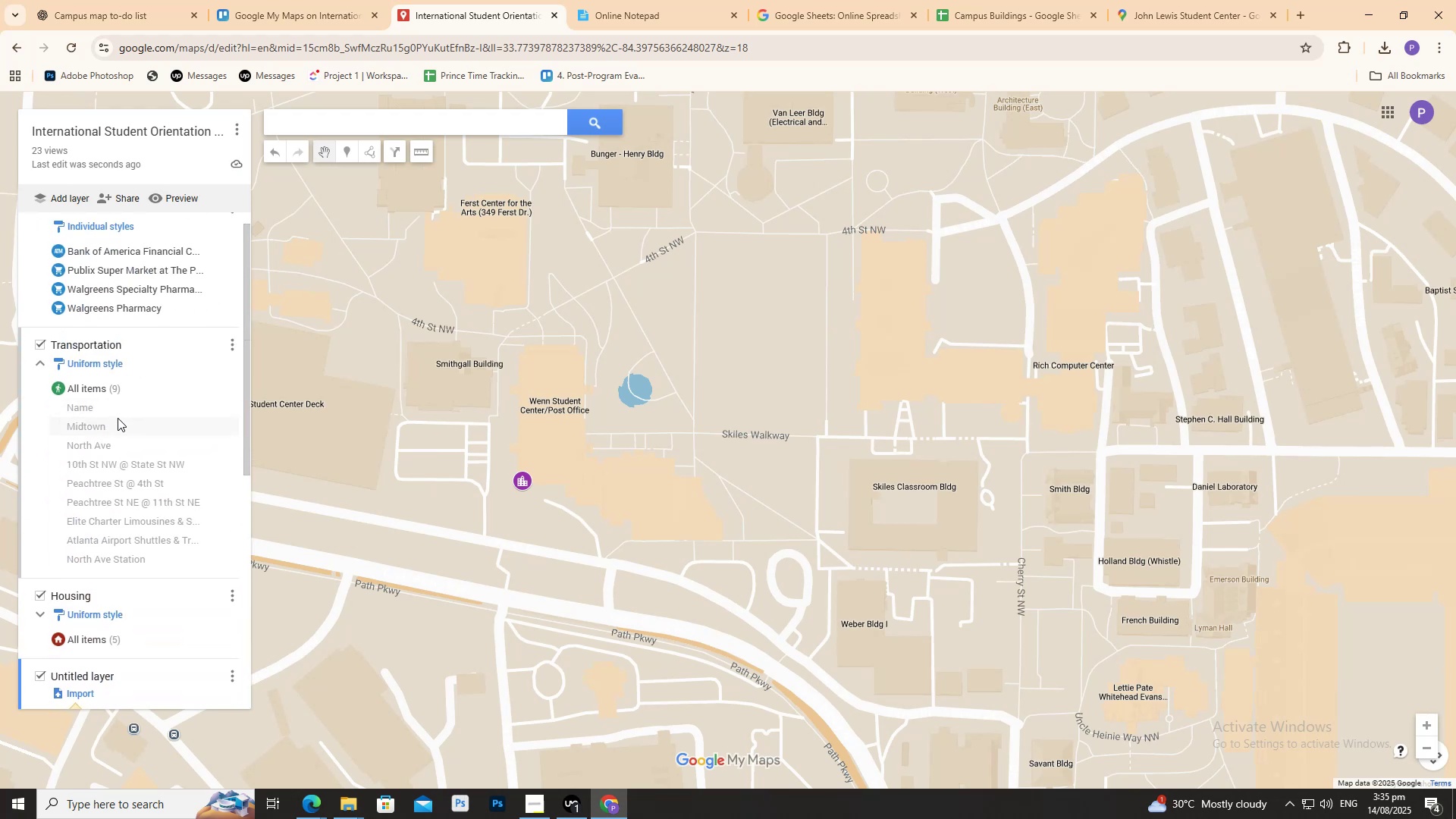 
scroll: coordinate [117, 436], scroll_direction: down, amount: 2.0
 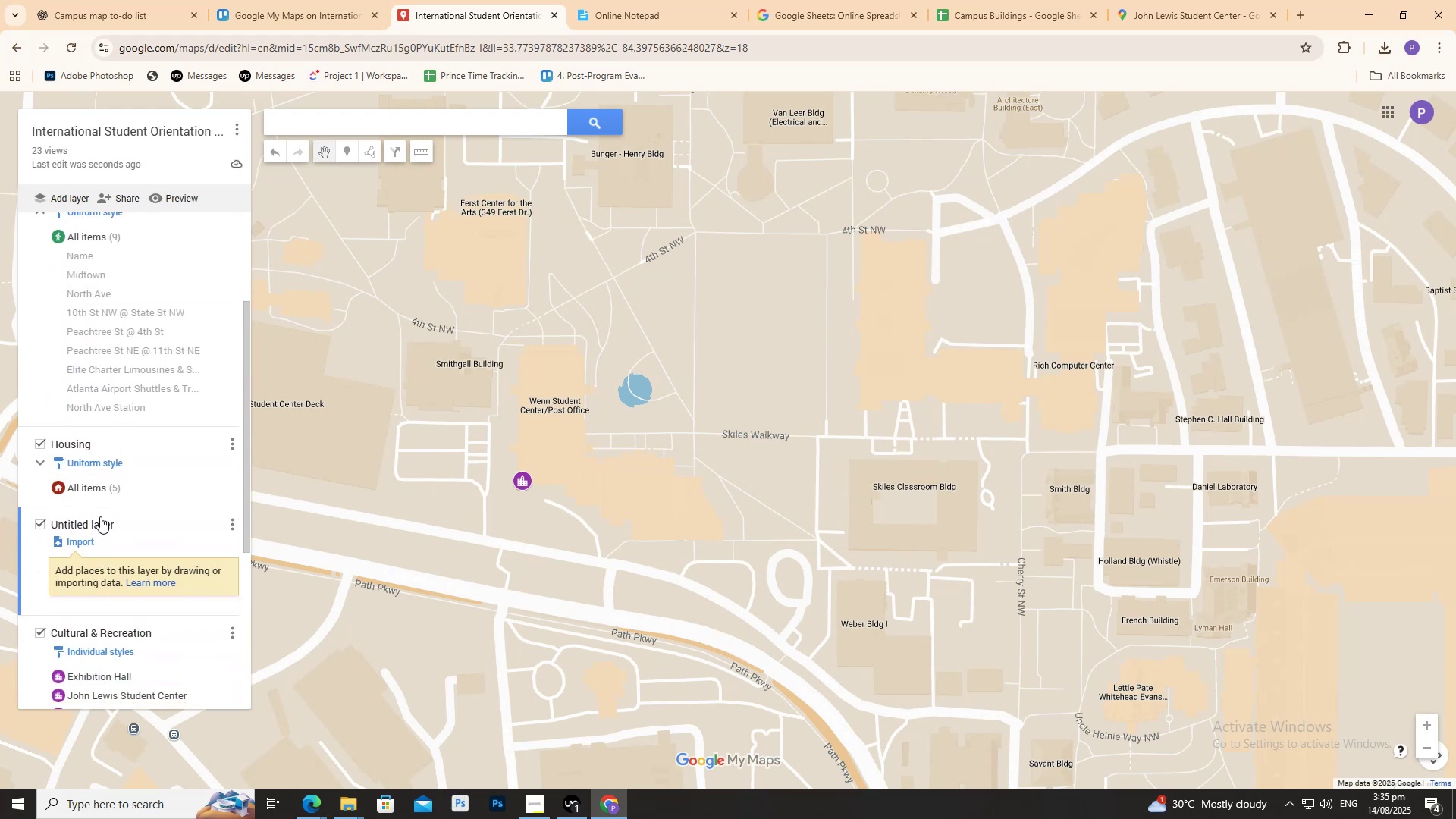 
left_click_drag(start_coordinate=[100, 523], to_coordinate=[93, 405])
 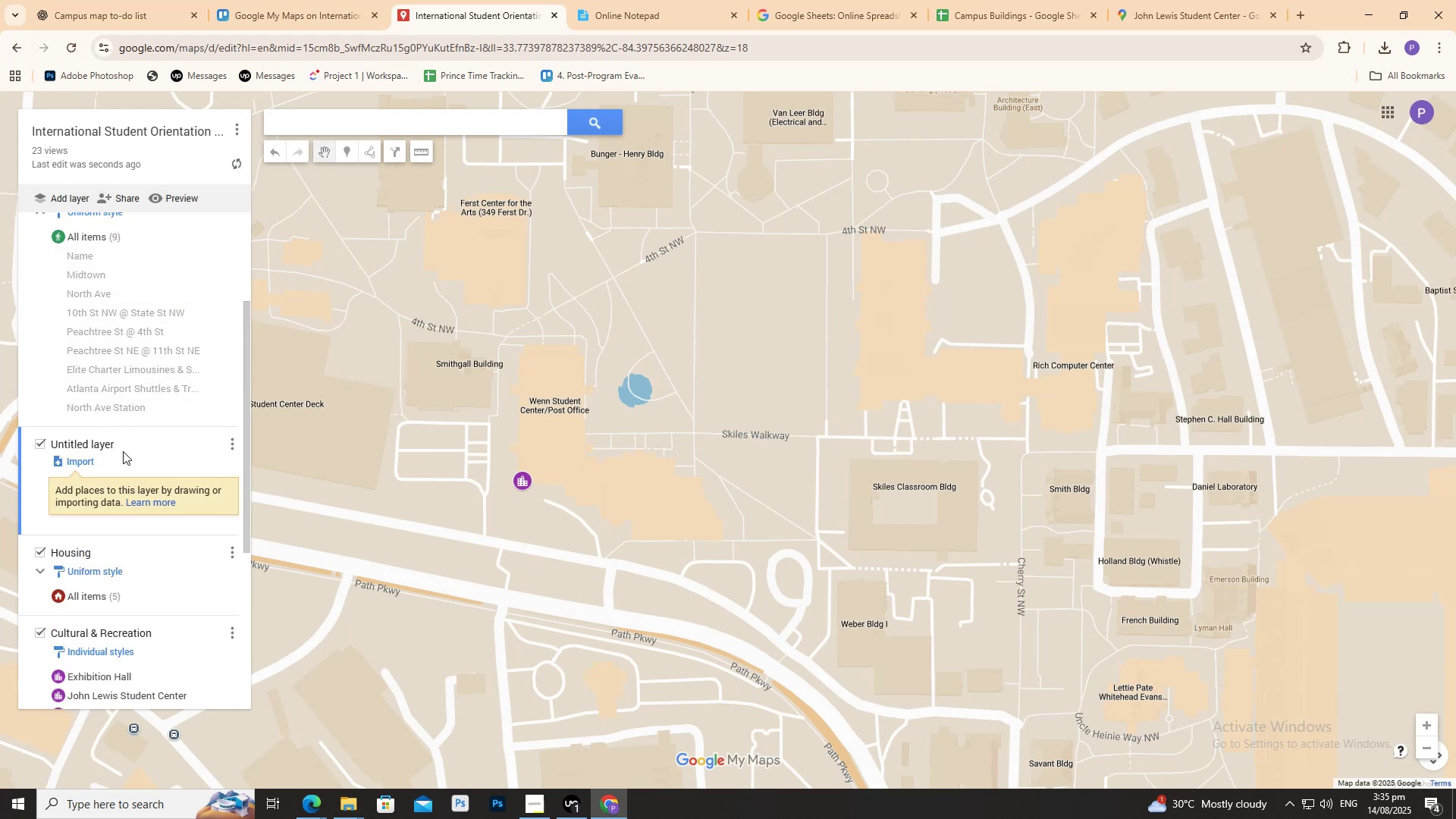 
scroll: coordinate [116, 480], scroll_direction: up, amount: 2.0
 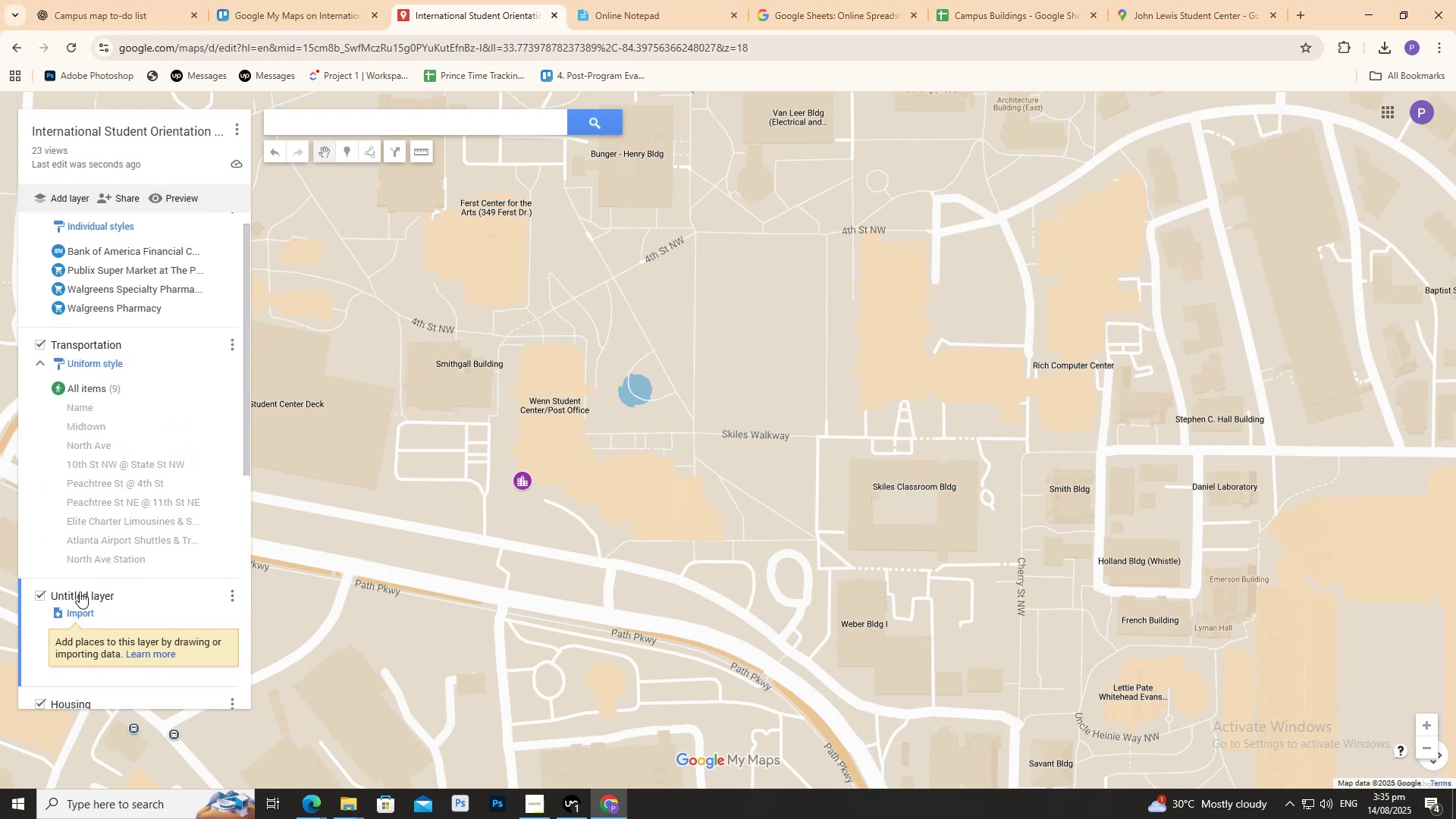 
left_click_drag(start_coordinate=[80, 592], to_coordinate=[89, 318])
 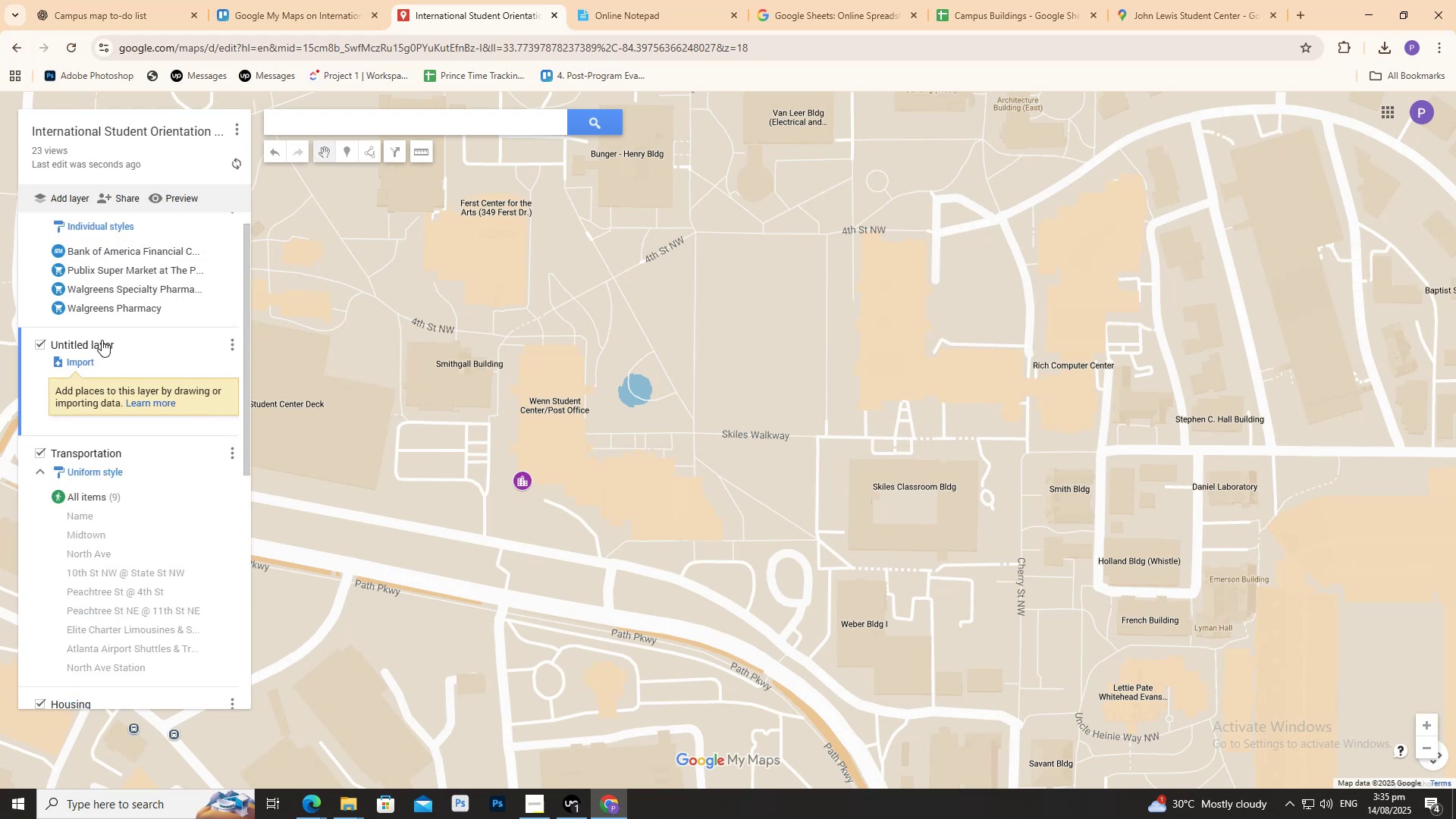 
scroll: coordinate [113, 366], scroll_direction: up, amount: 9.0
 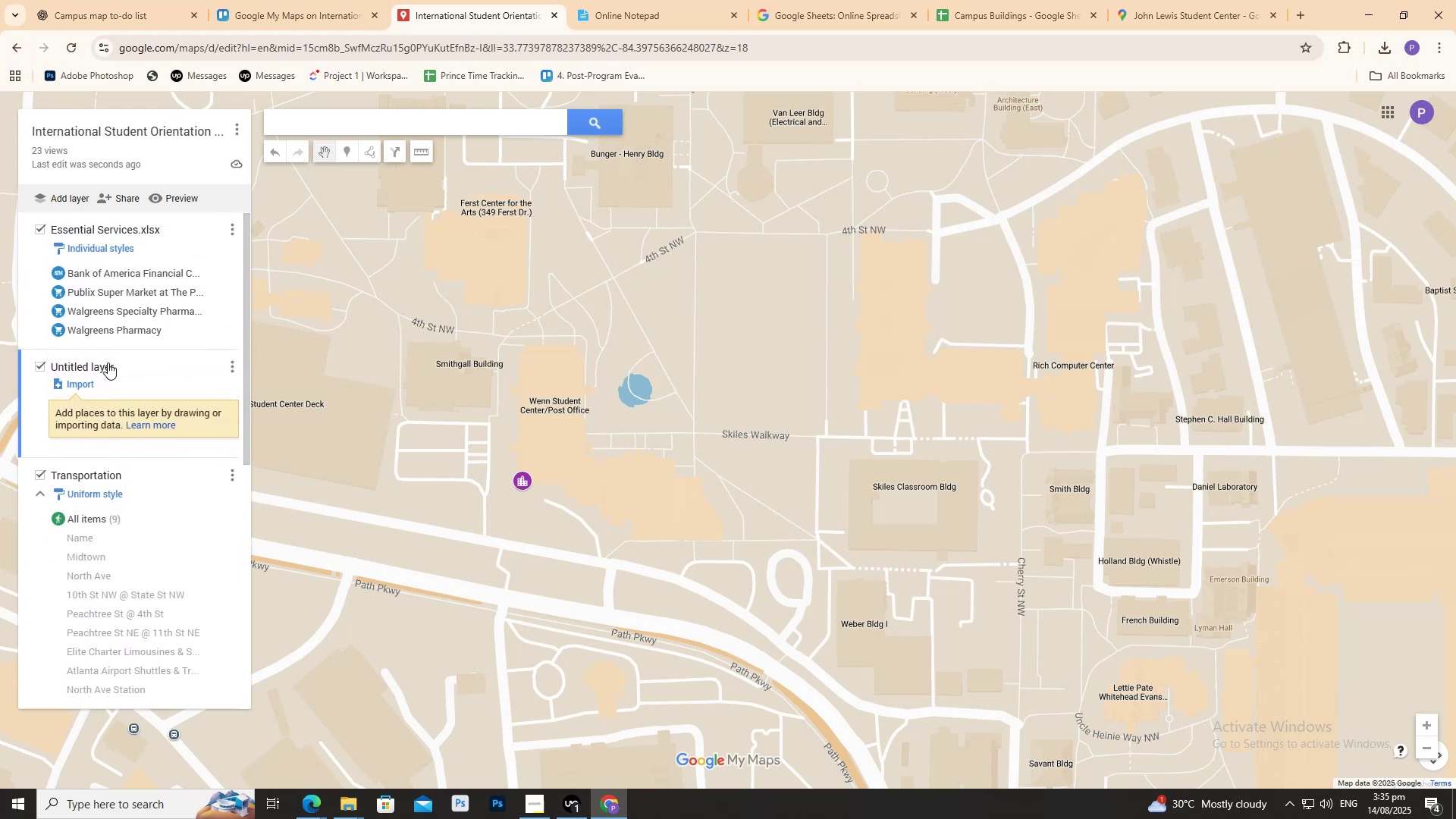 
left_click_drag(start_coordinate=[108, 363], to_coordinate=[118, 231])
 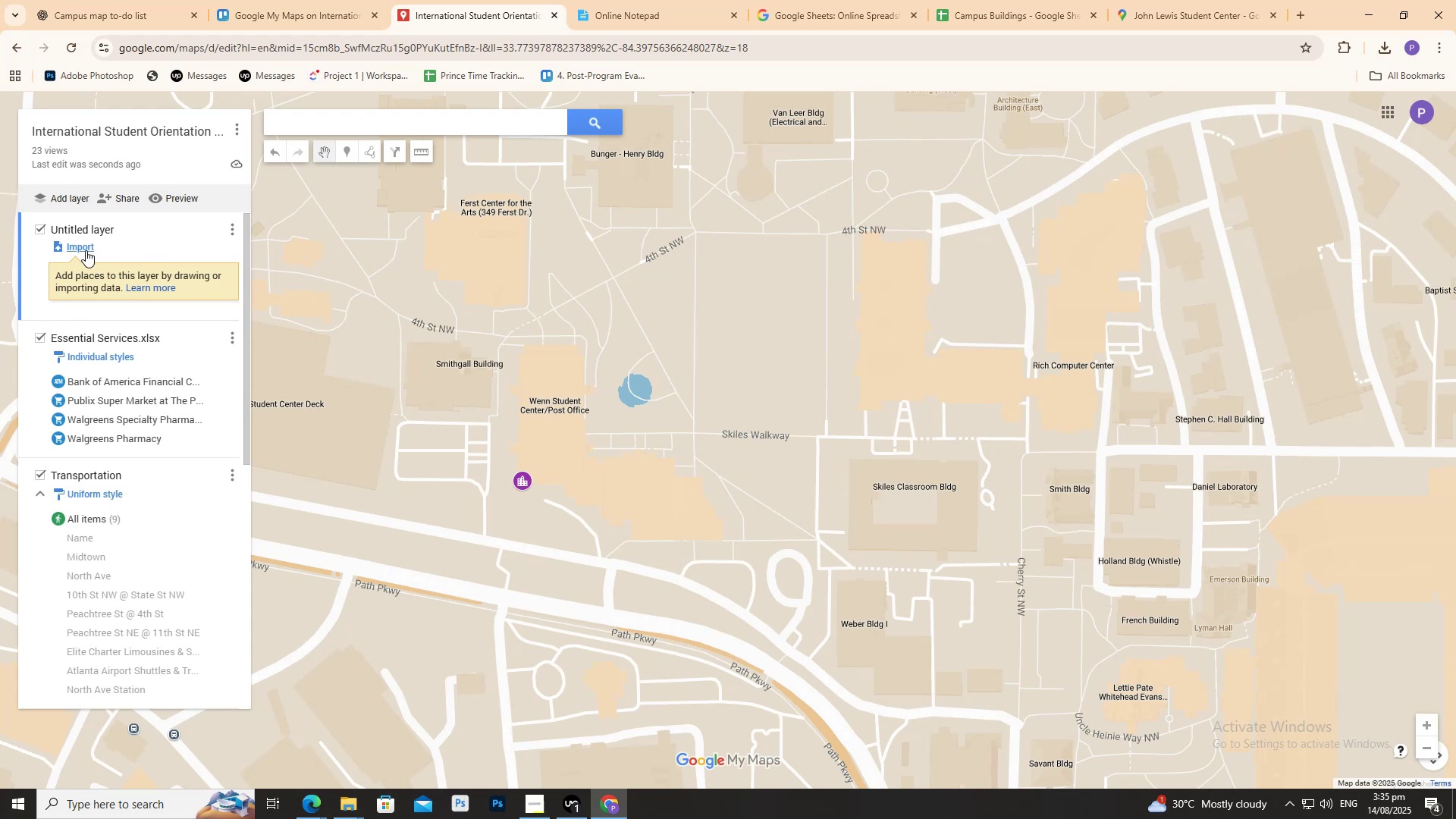 
left_click([84, 249])
 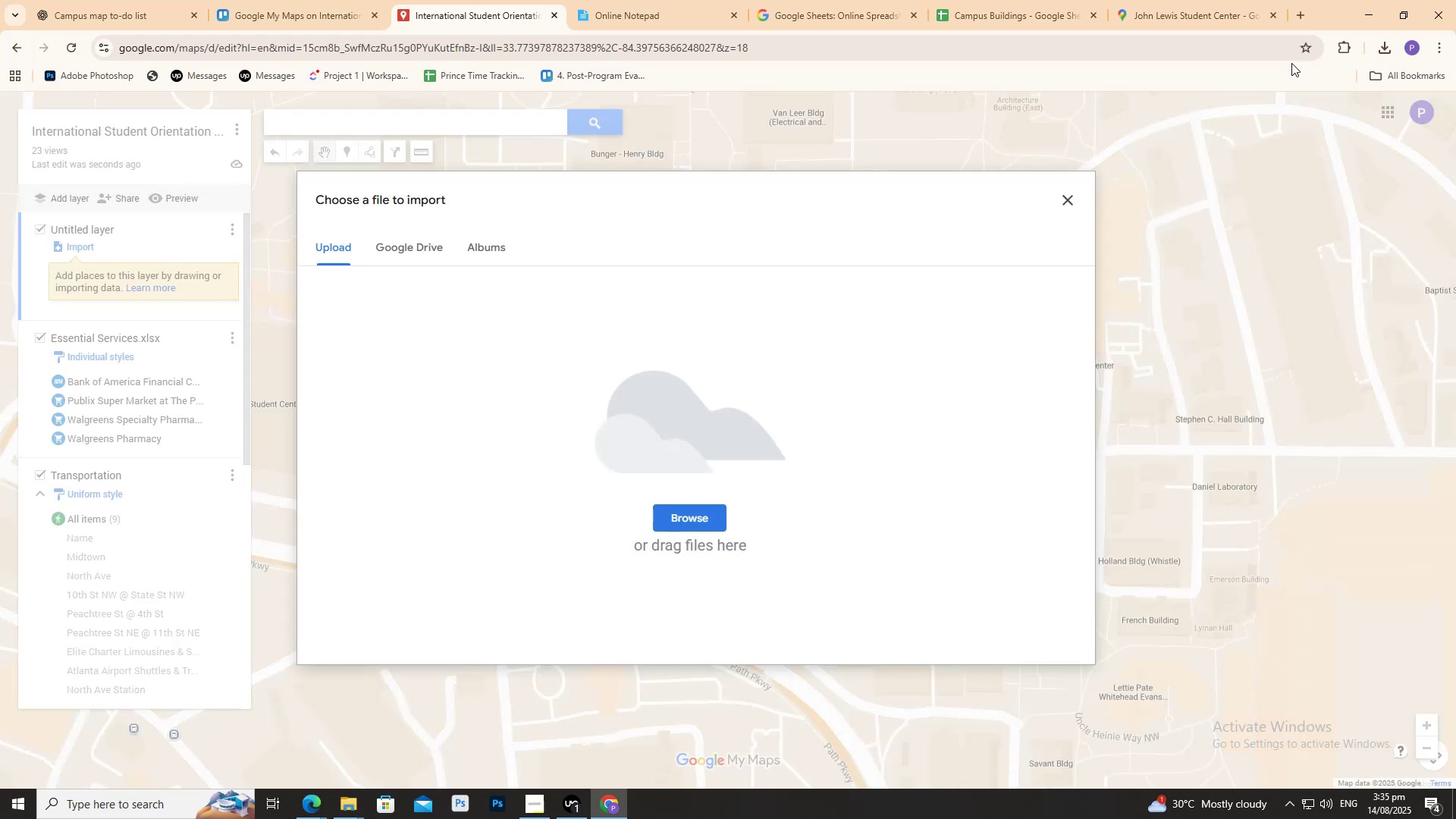 
left_click([1383, 50])
 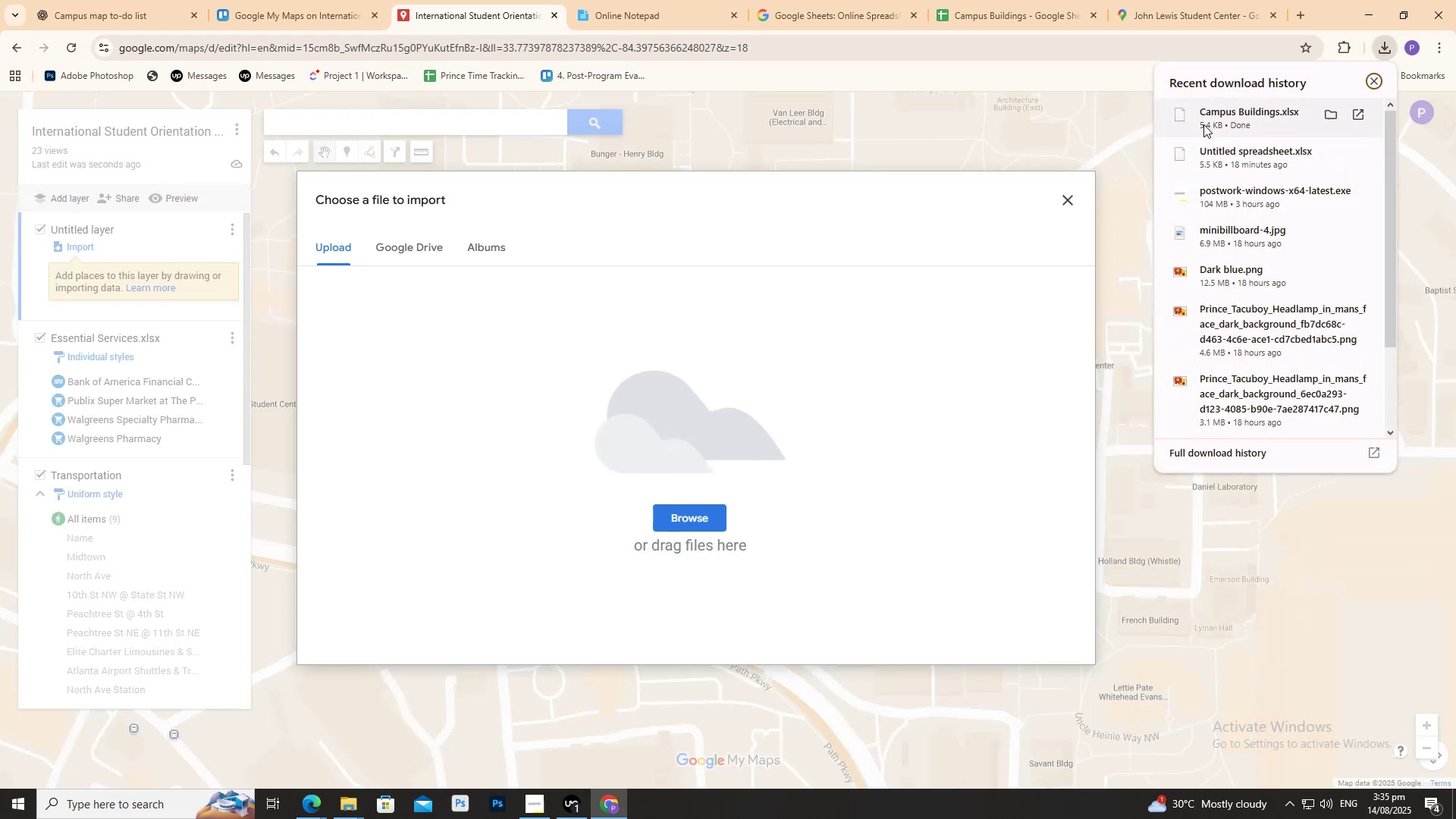 
left_click_drag(start_coordinate=[1203, 124], to_coordinate=[817, 348])
 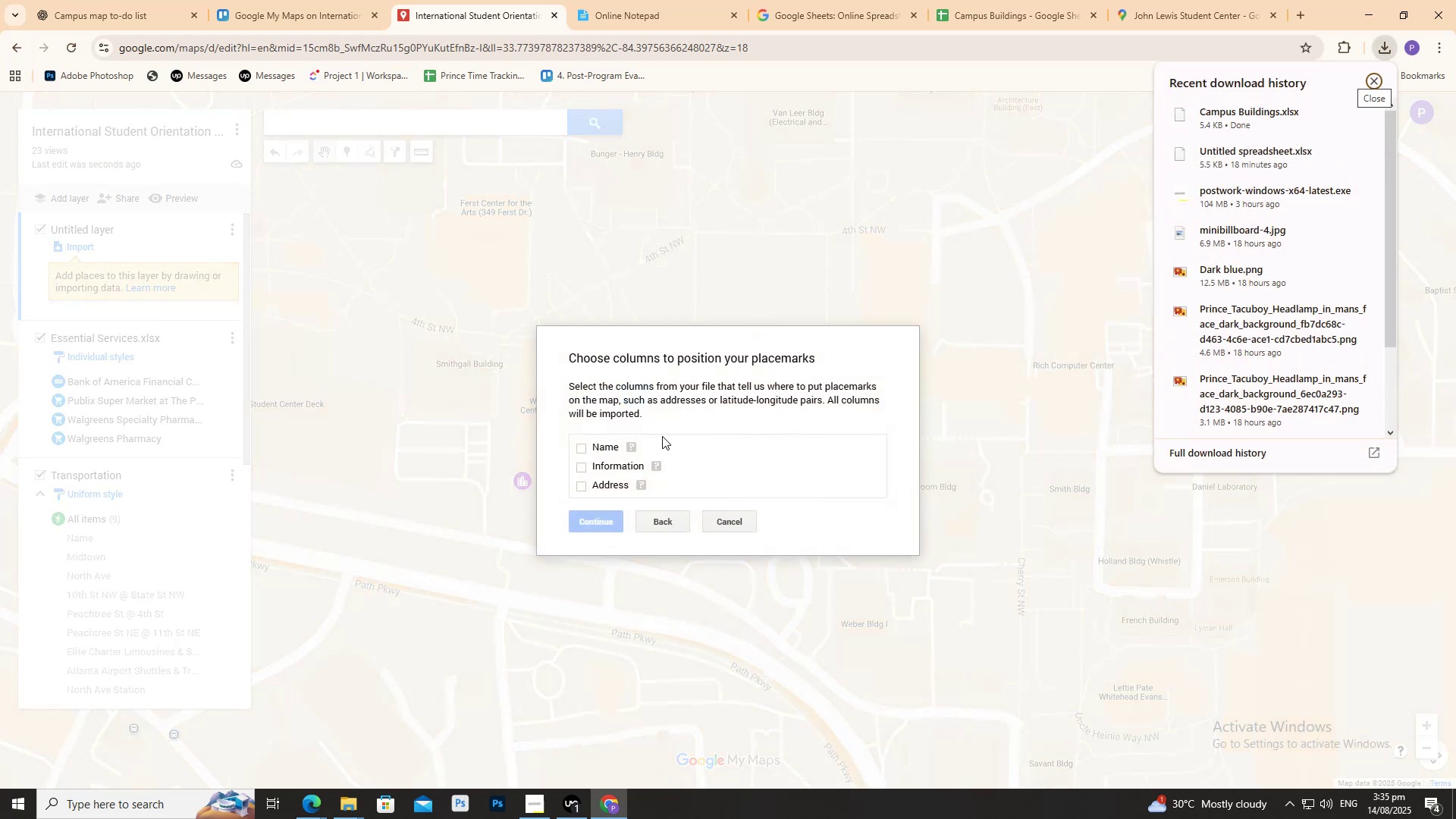 
double_click([585, 463])
 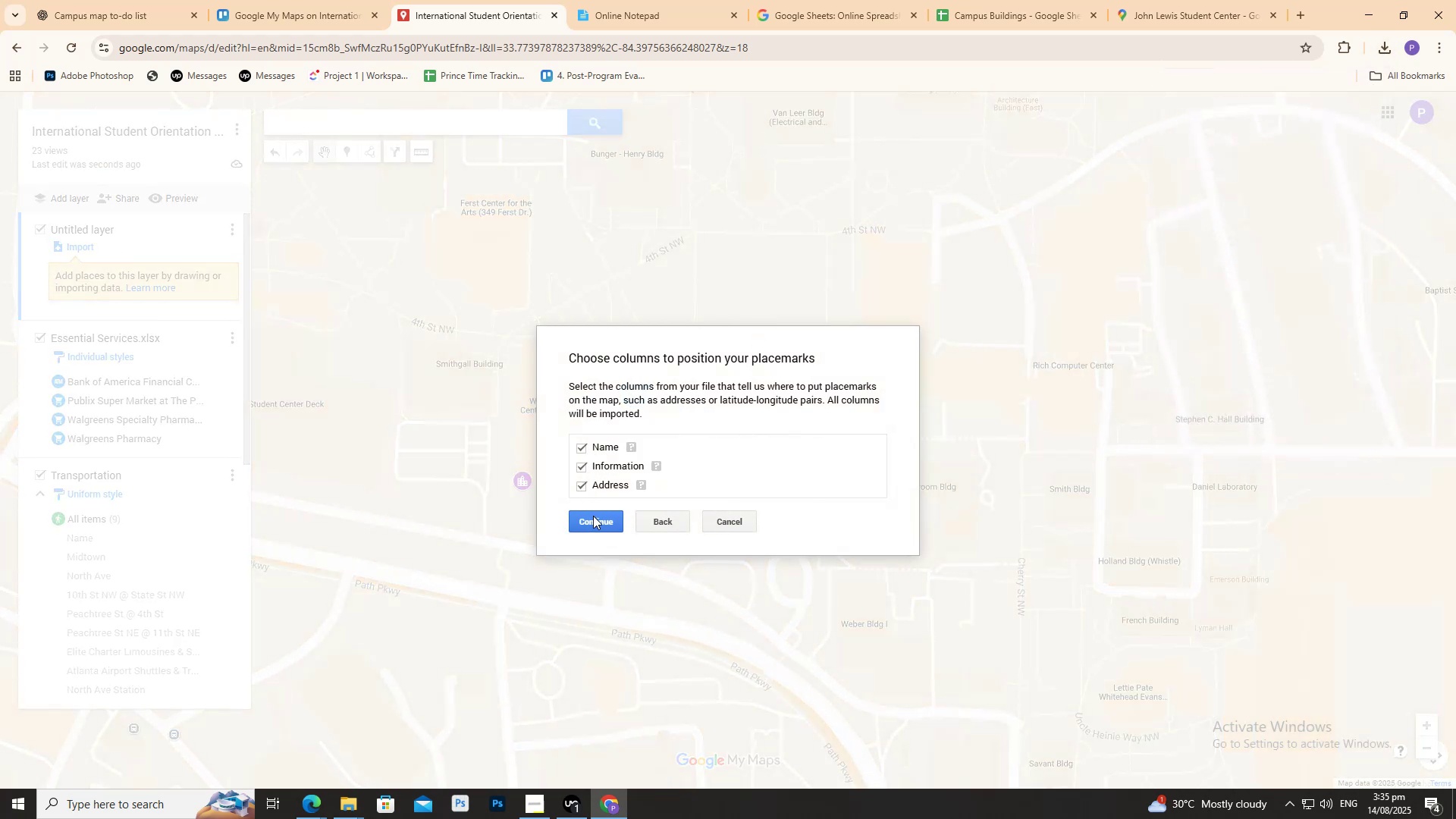 
triple_click([595, 517])
 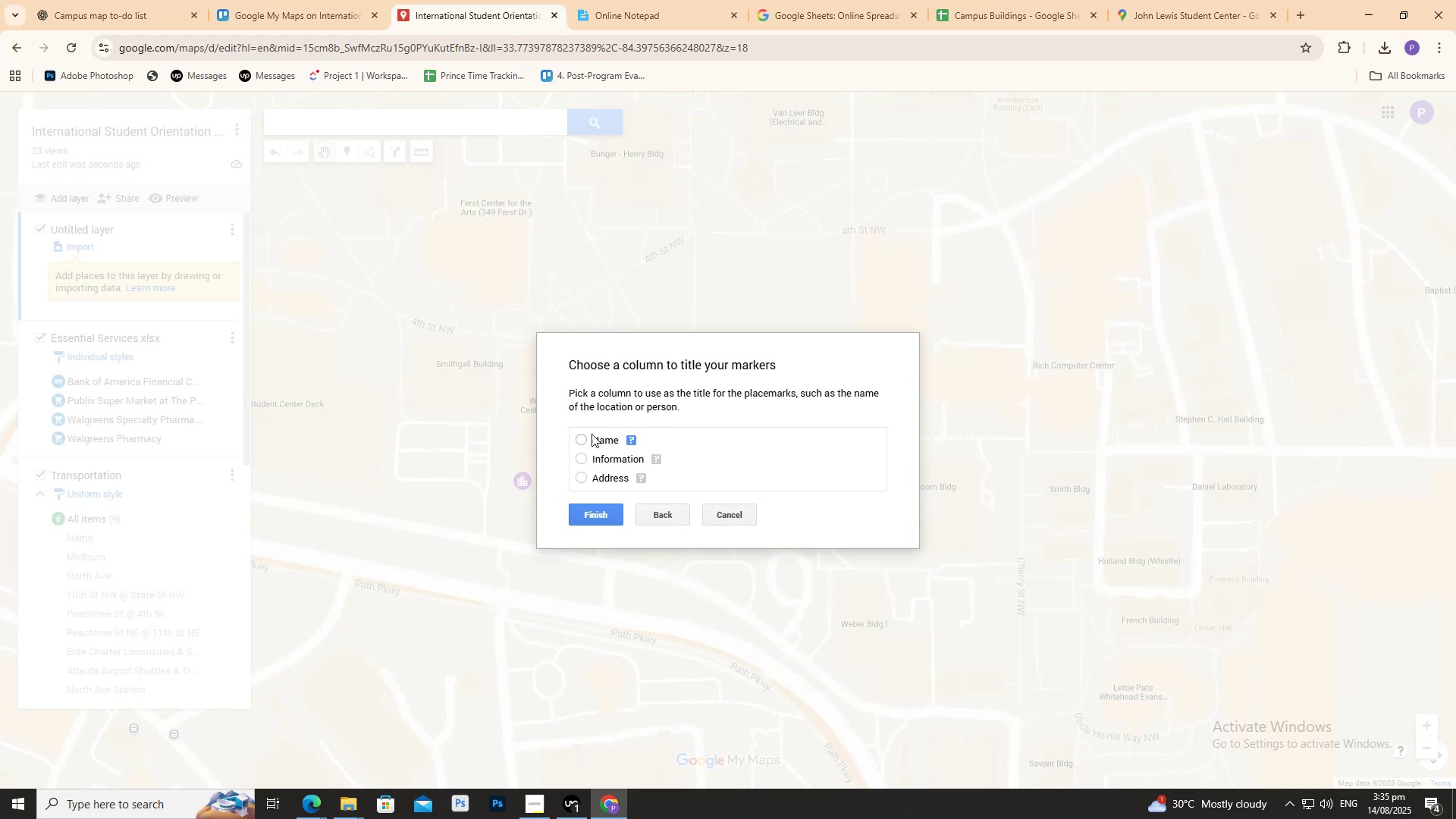 
left_click([593, 433])
 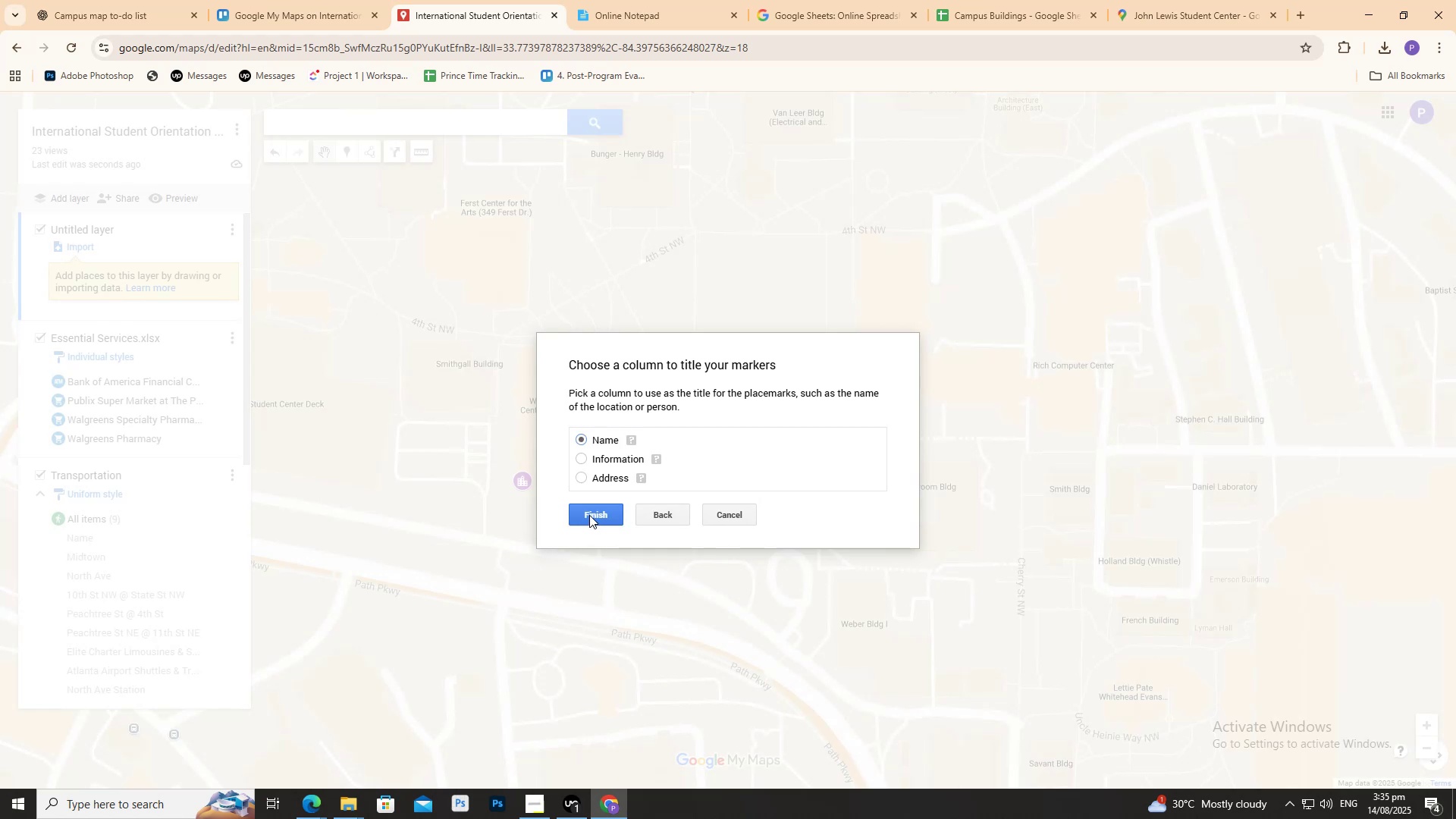 
left_click([589, 515])
 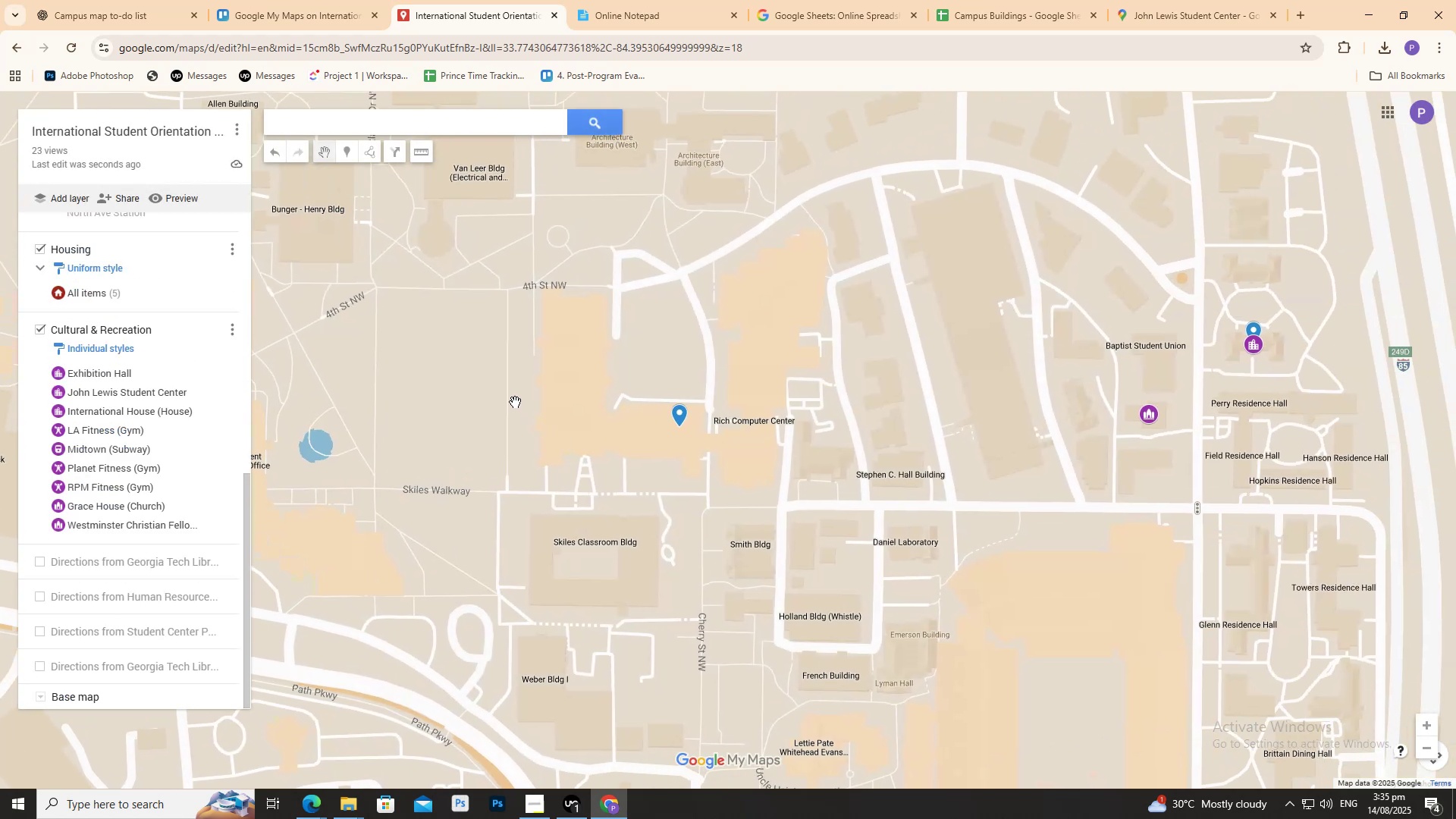 
wait(5.54)
 